 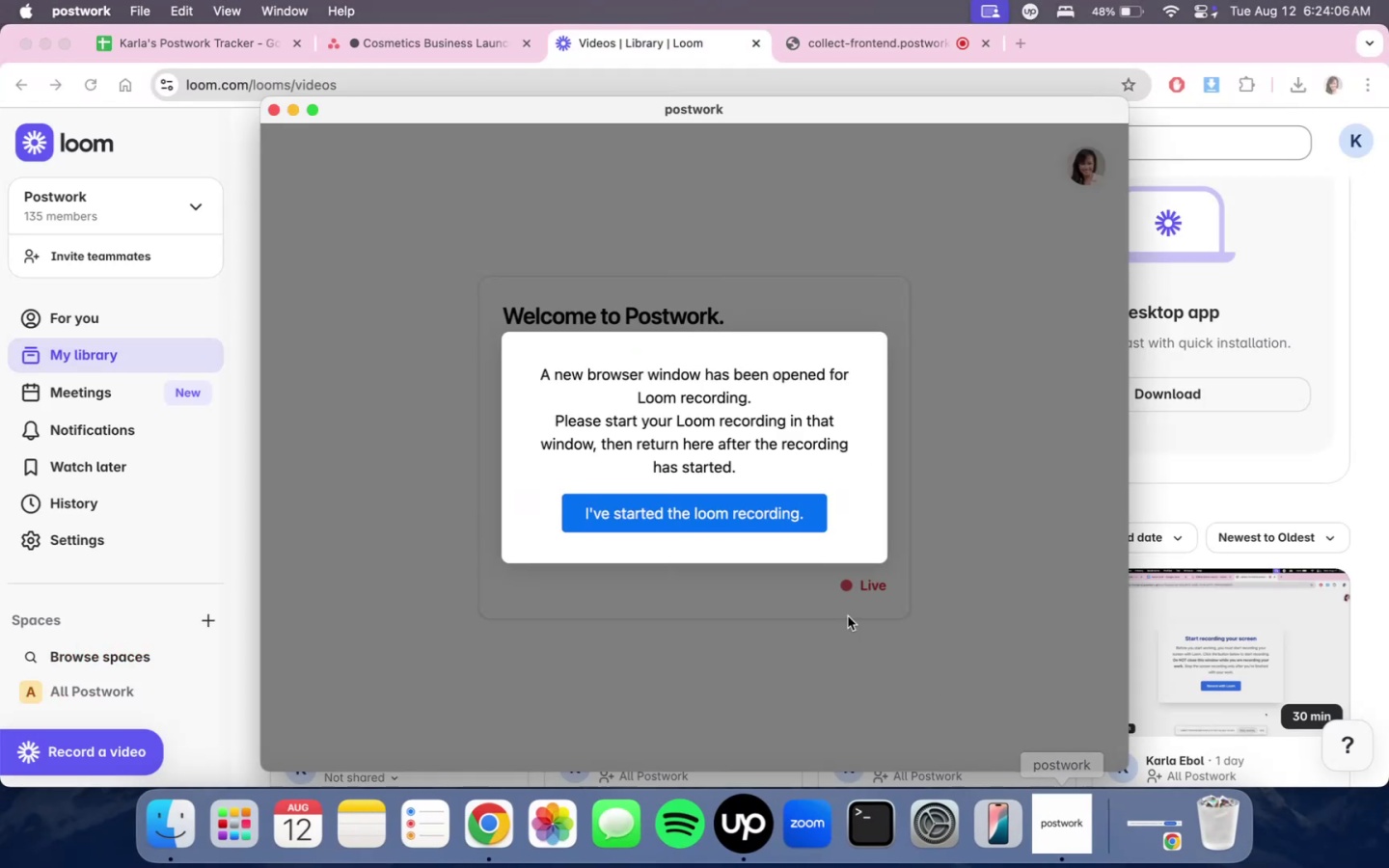 
double_click([734, 517])
 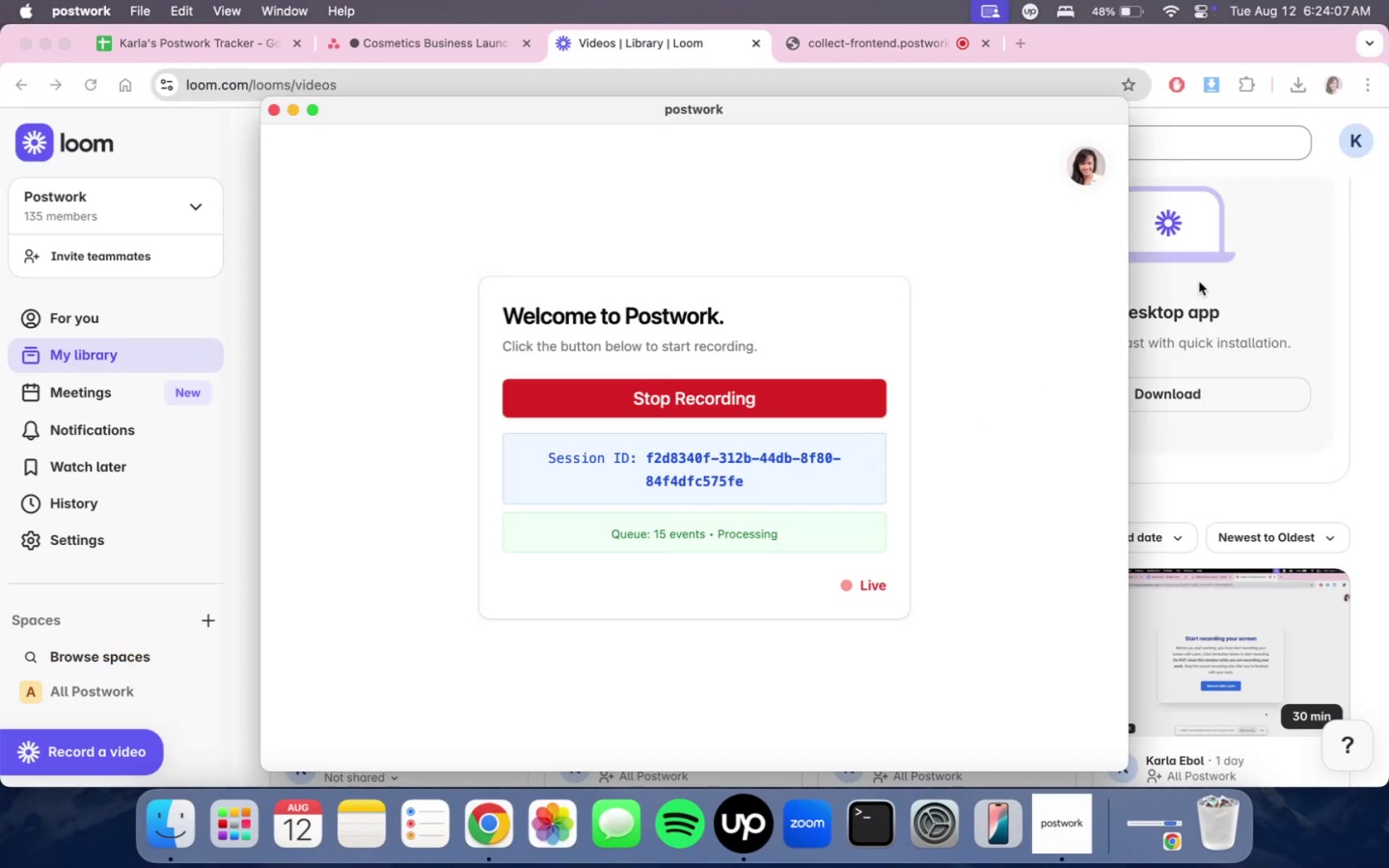 
triple_click([1199, 282])
 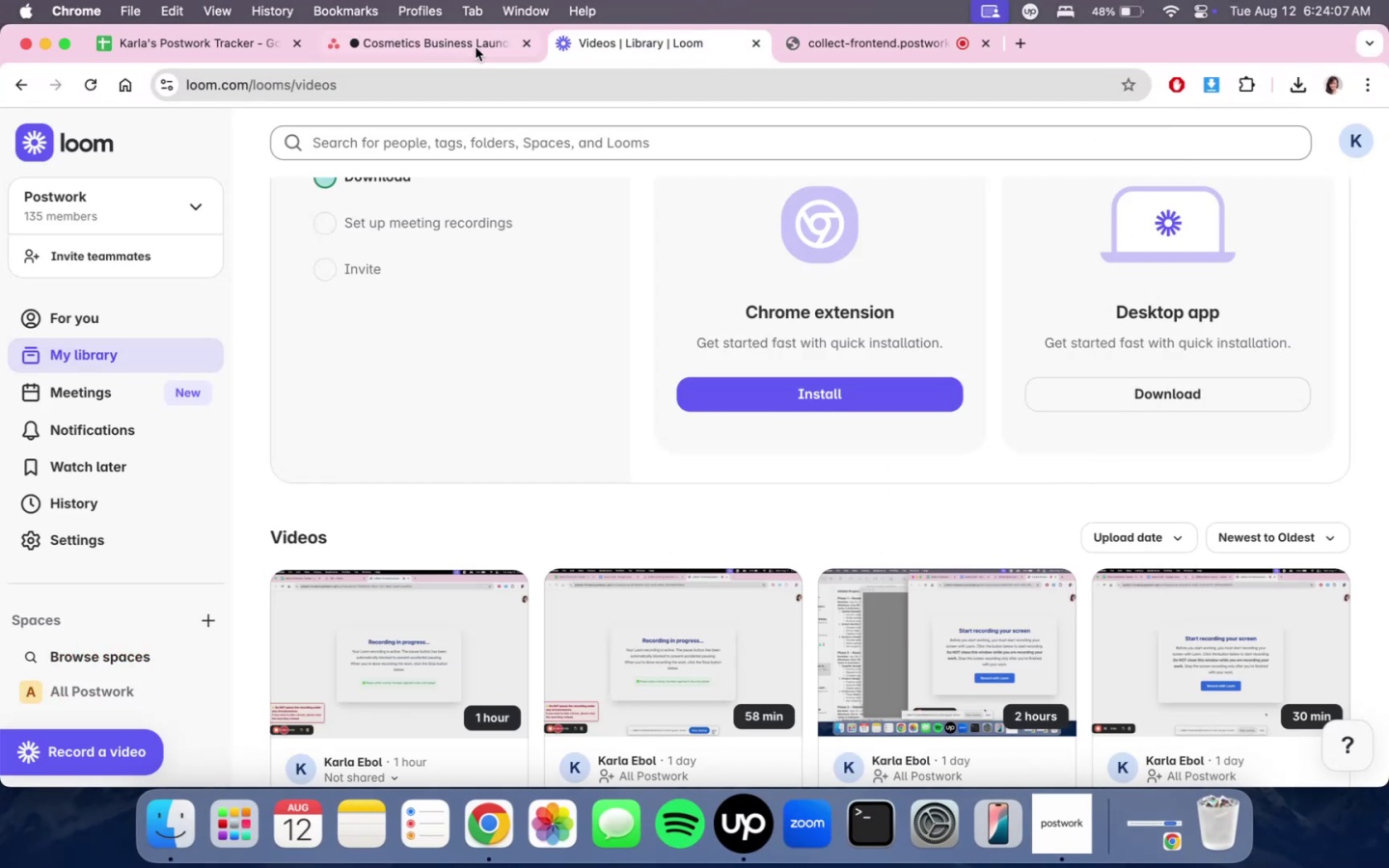 
left_click([408, 47])
 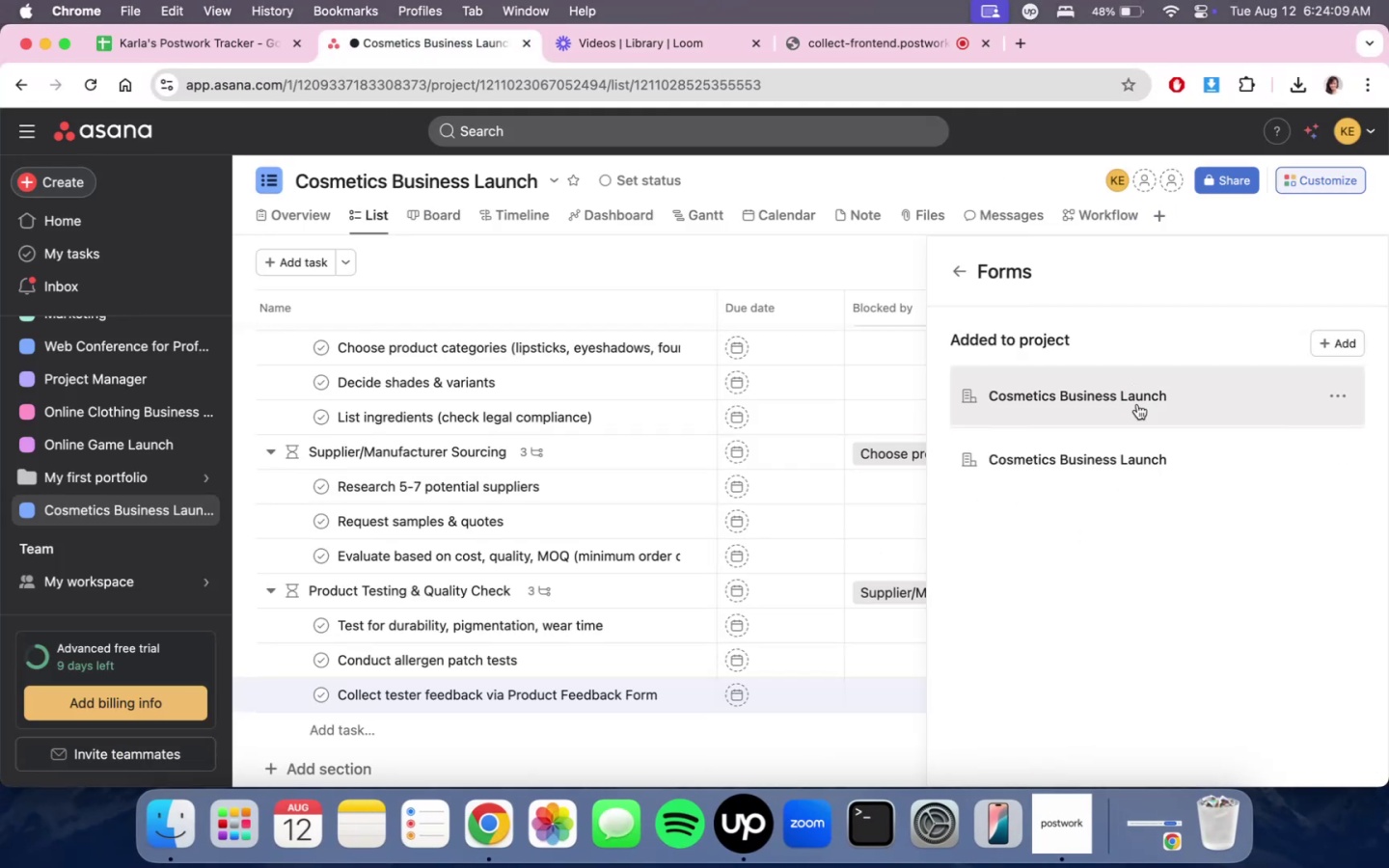 
left_click([1171, 391])
 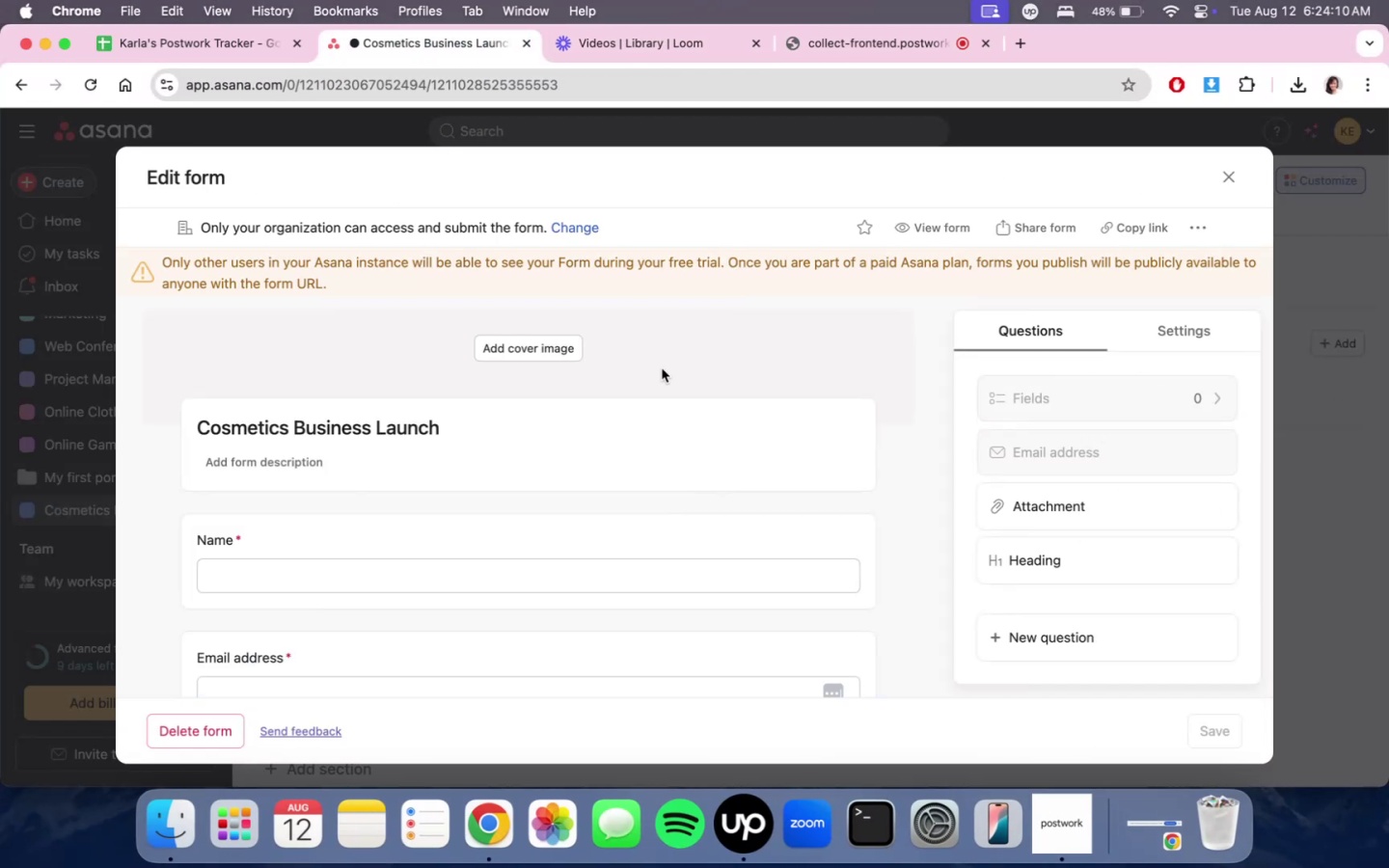 
scroll: coordinate [445, 608], scroll_direction: down, amount: 15.0
 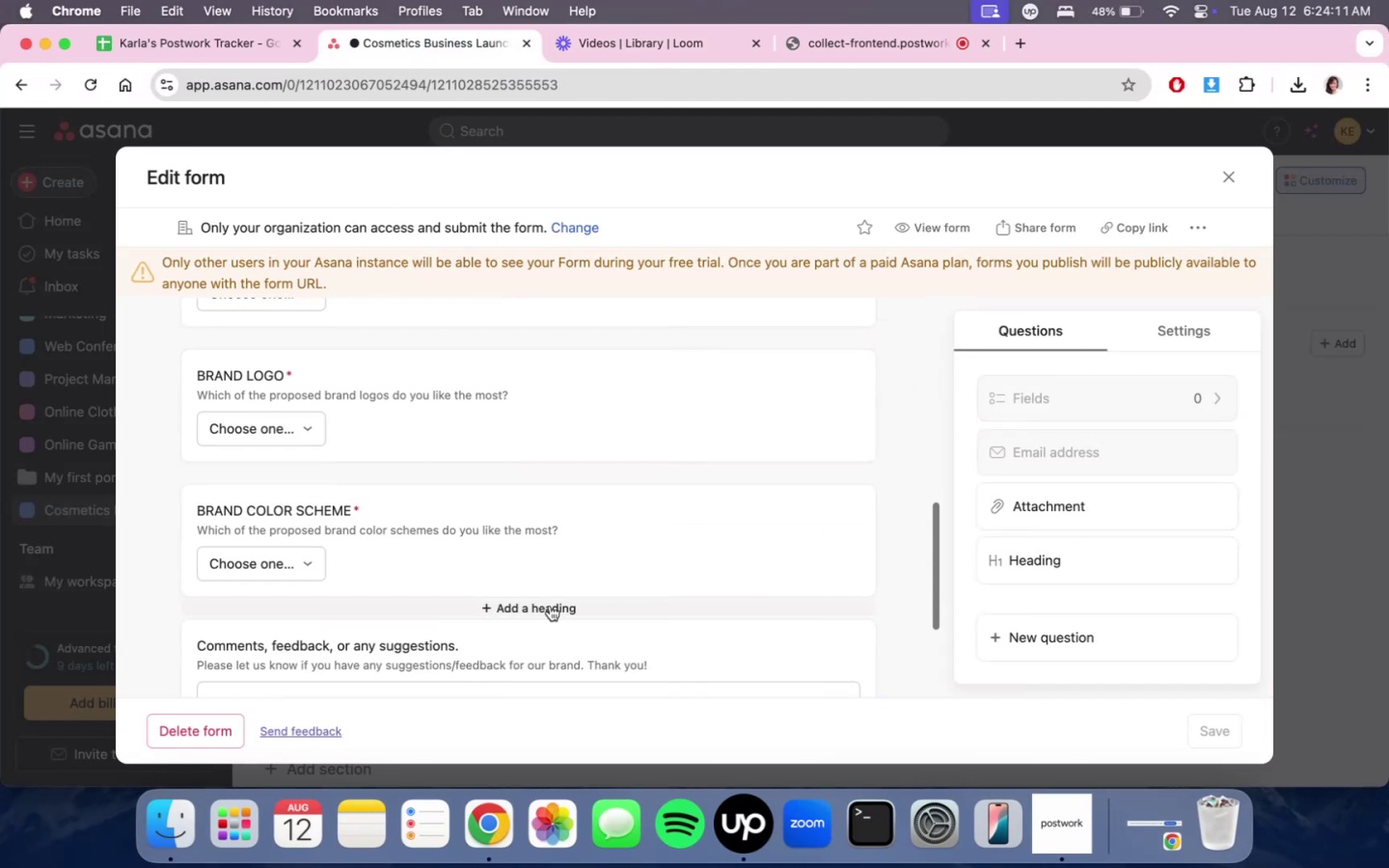 
scroll: coordinate [466, 483], scroll_direction: up, amount: 10.0
 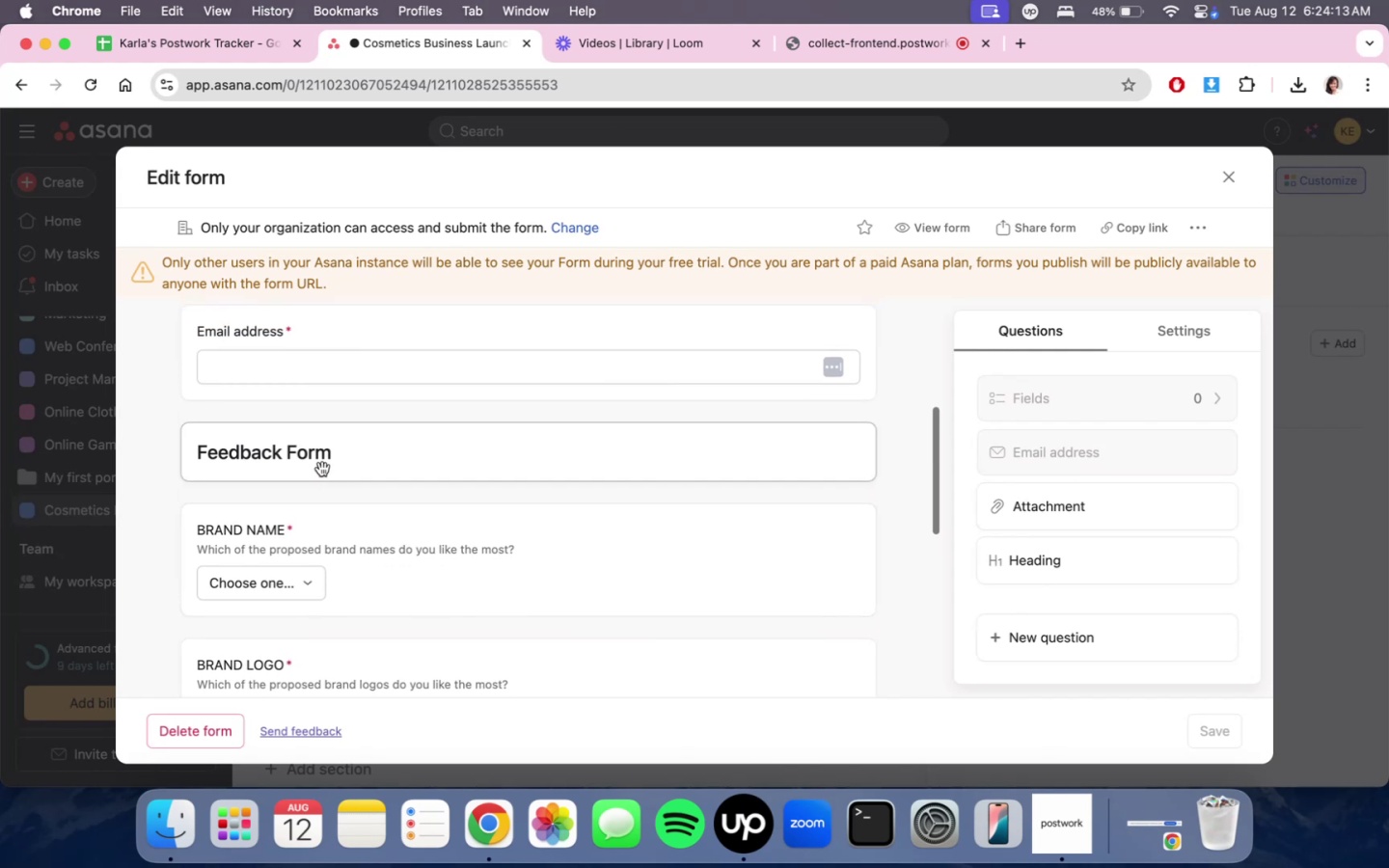 
left_click([321, 466])
 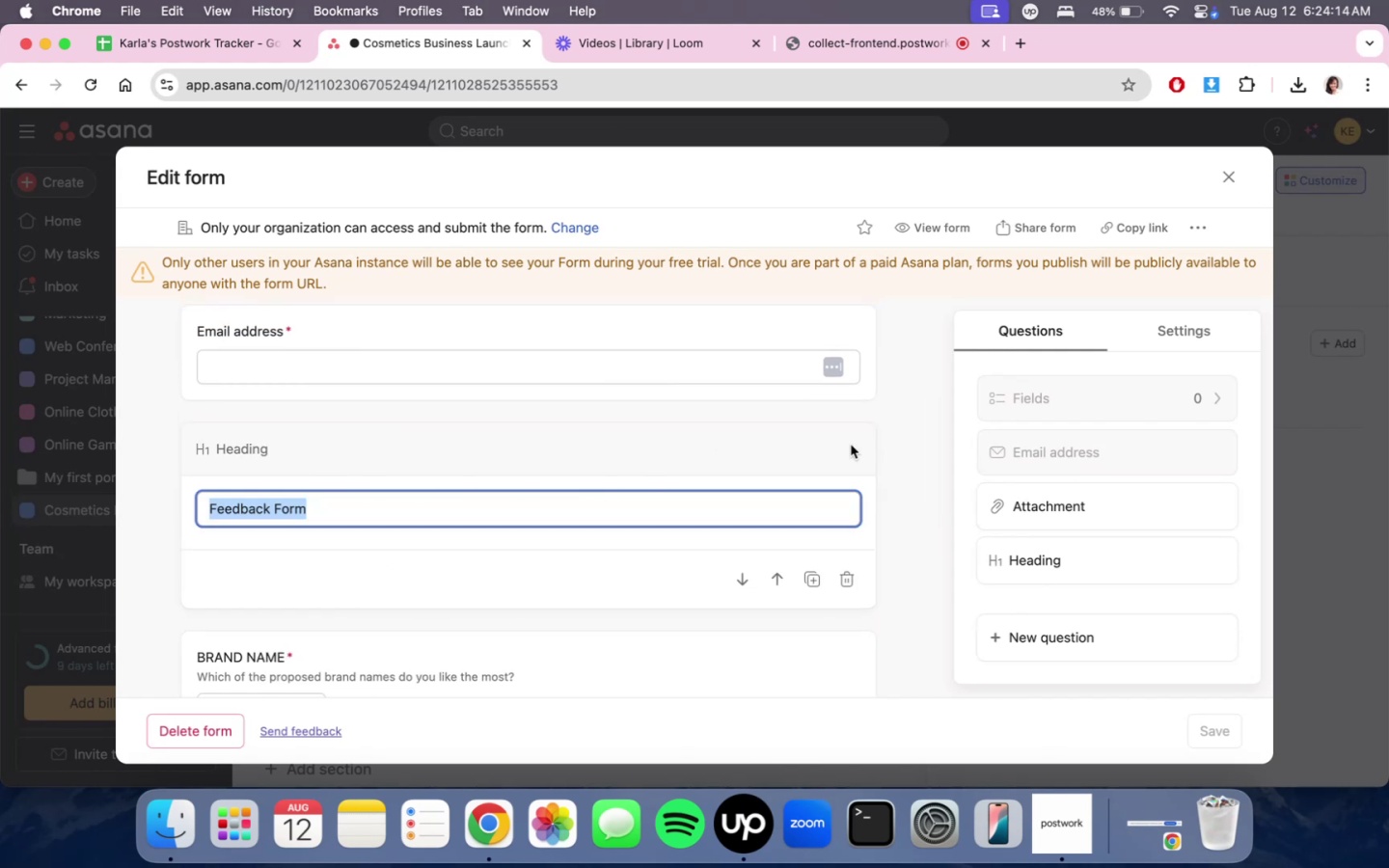 
left_click([954, 437])
 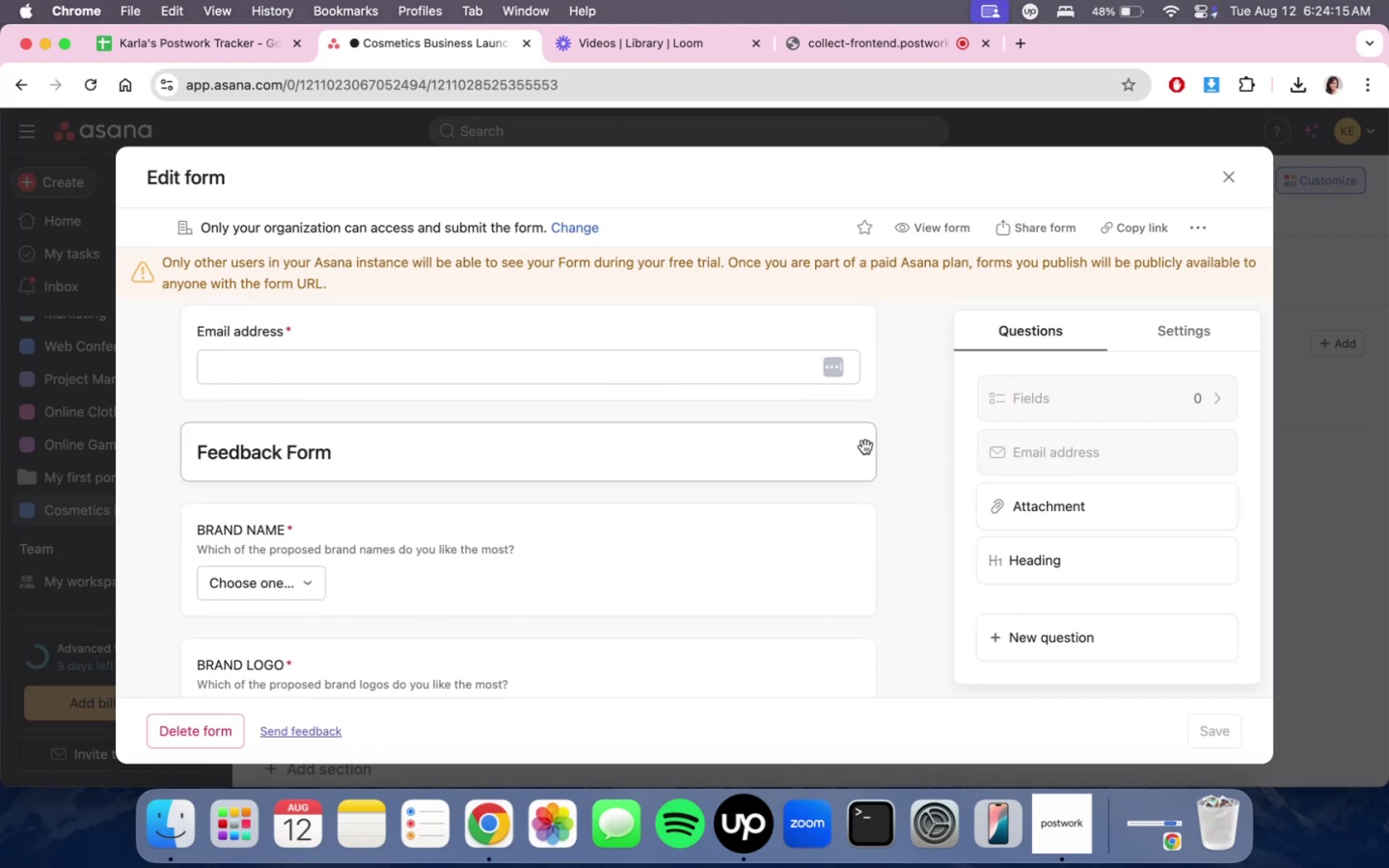 
scroll: coordinate [837, 473], scroll_direction: up, amount: 6.0
 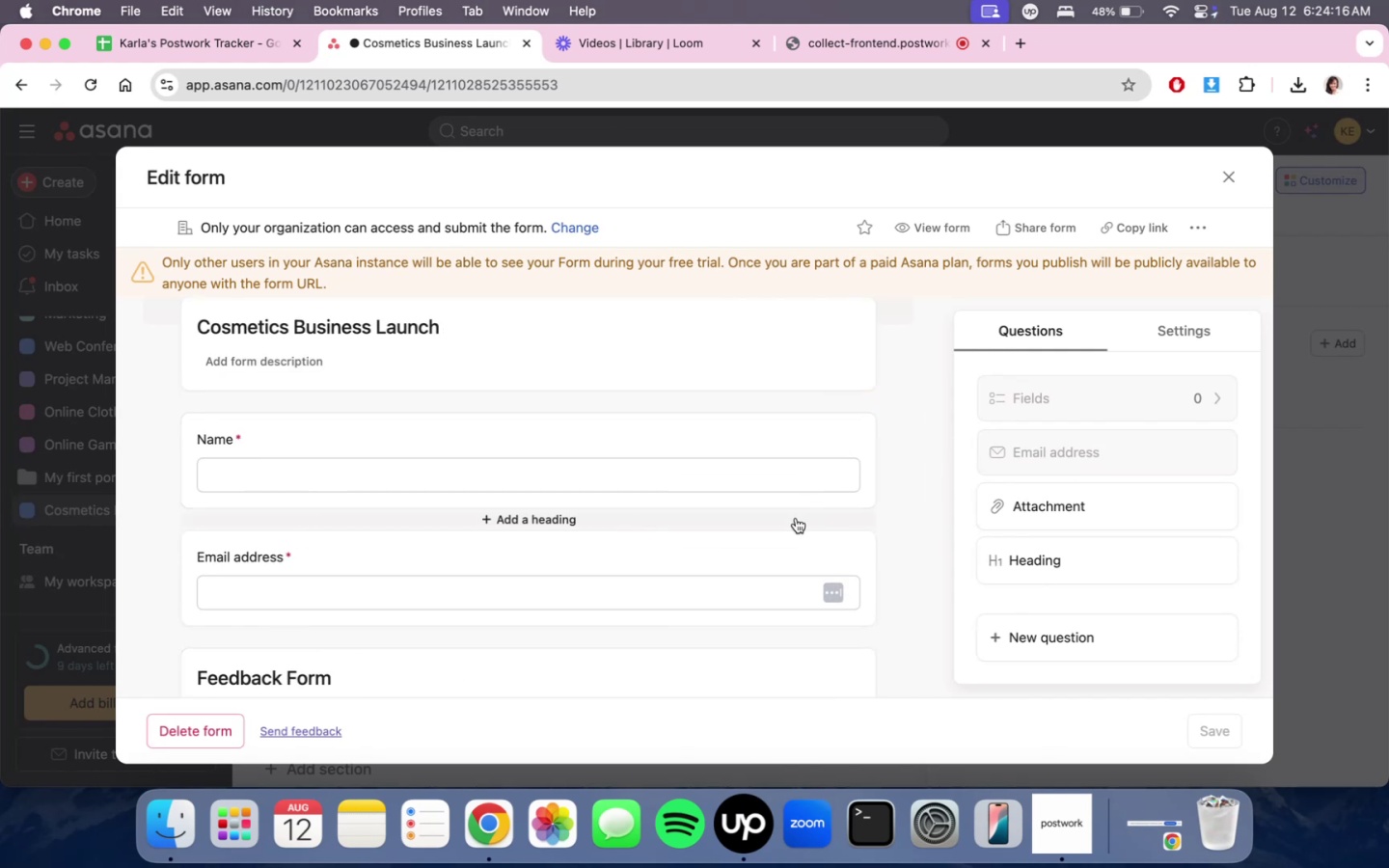 
scroll: coordinate [408, 683], scroll_direction: down, amount: 3.0
 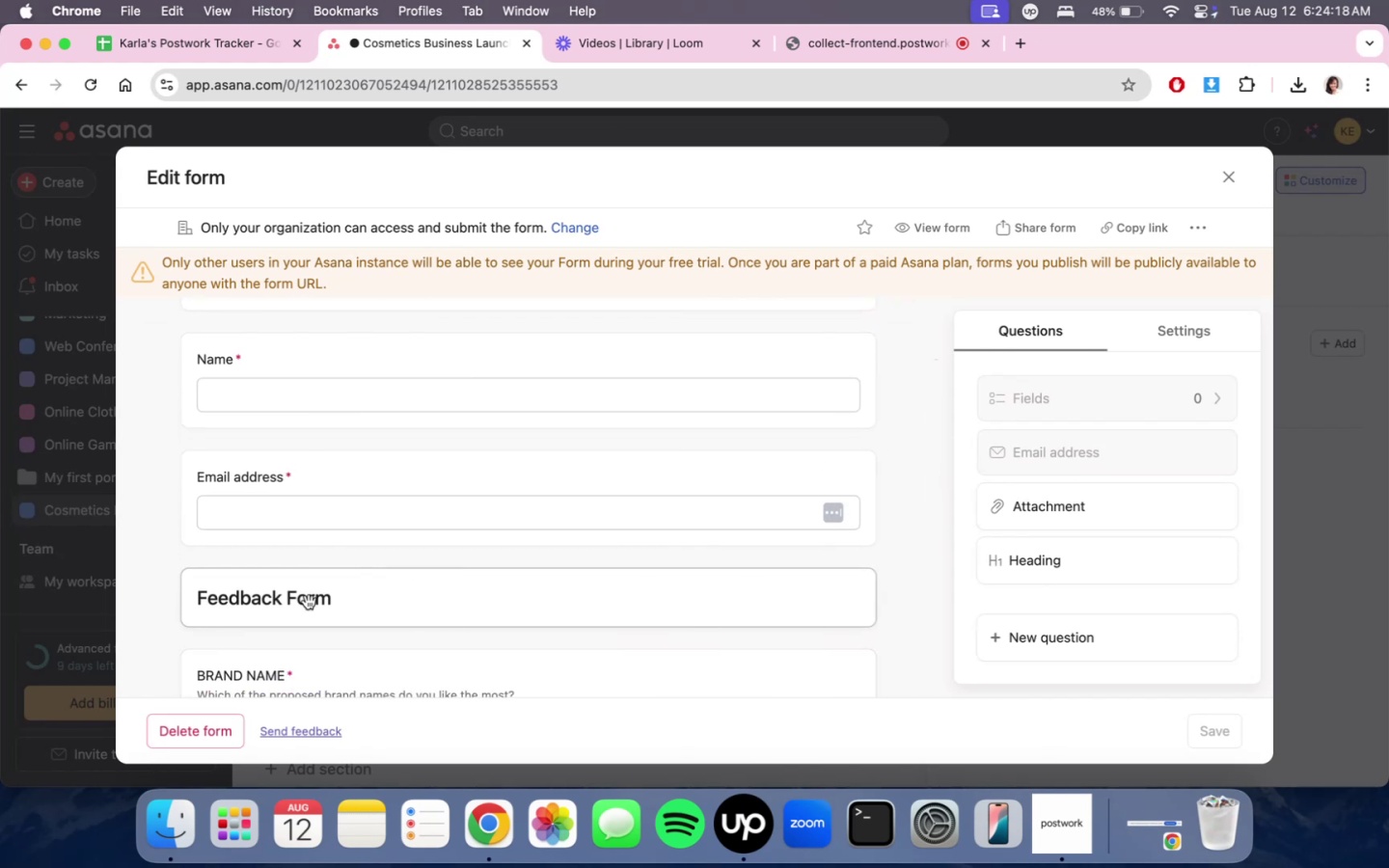 
scroll: coordinate [478, 575], scroll_direction: up, amount: 6.0
 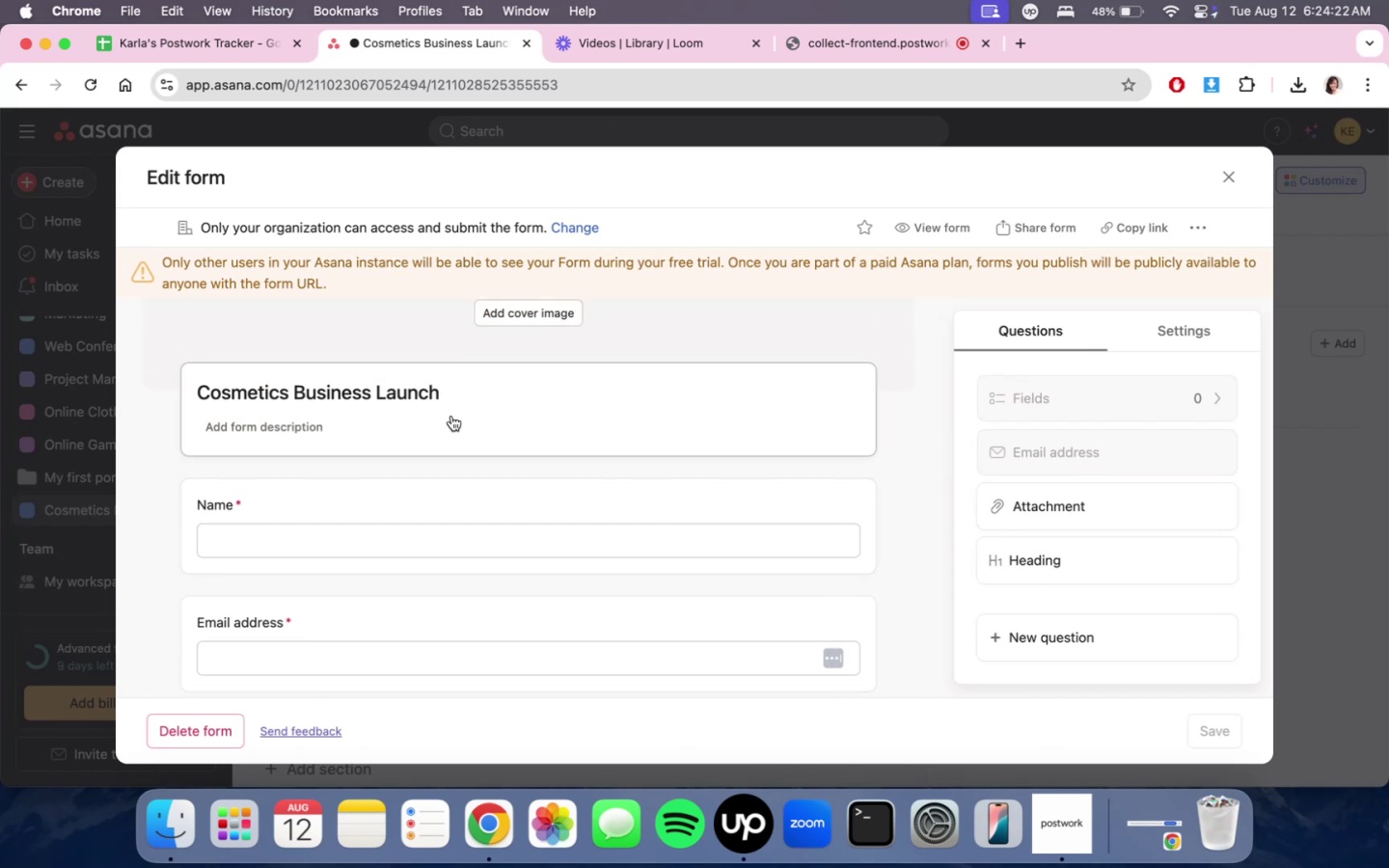 
left_click([470, 390])
 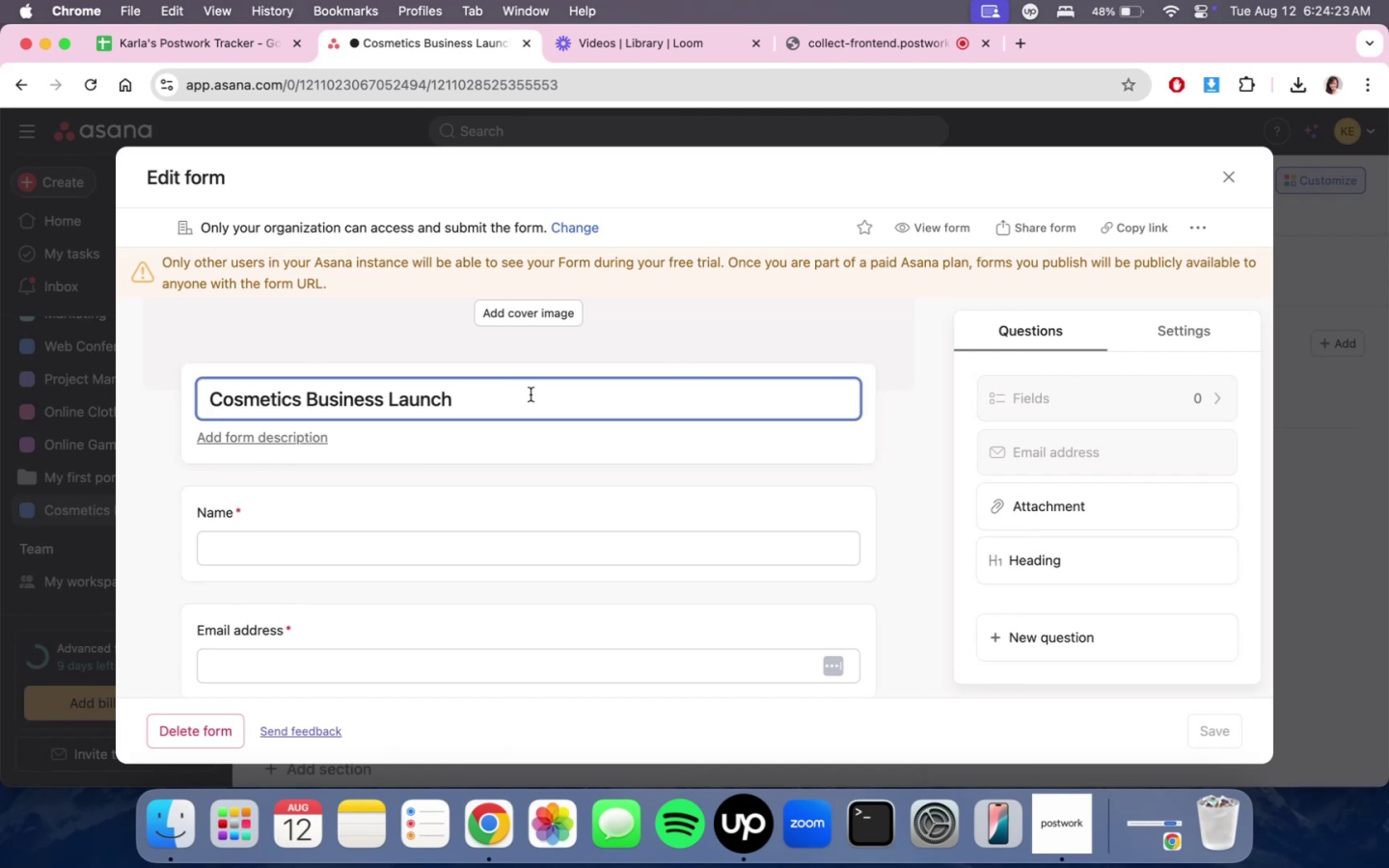 
left_click([529, 400])
 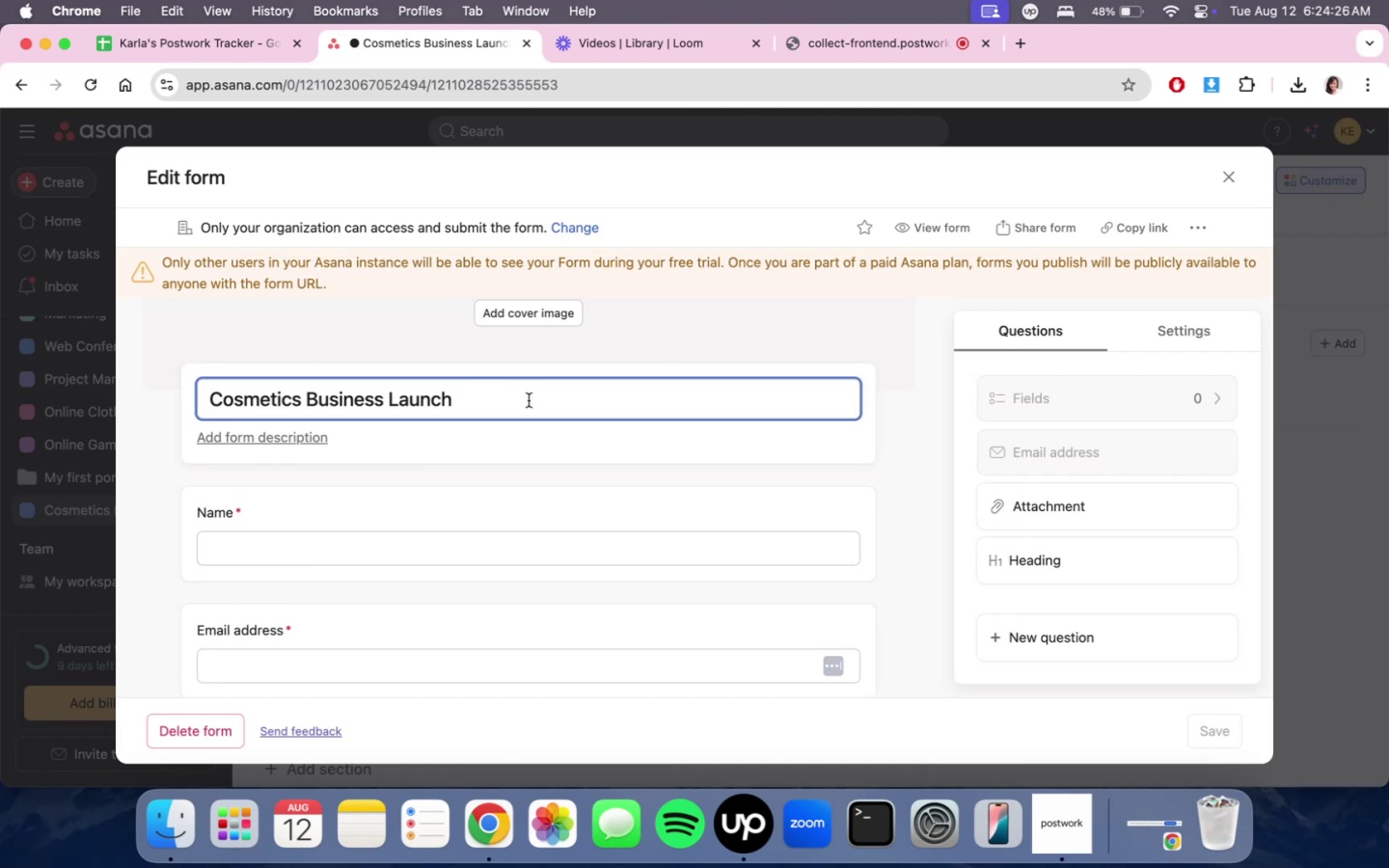 
type( - Brand Feee)
key(Backspace)
type(dback Form)
 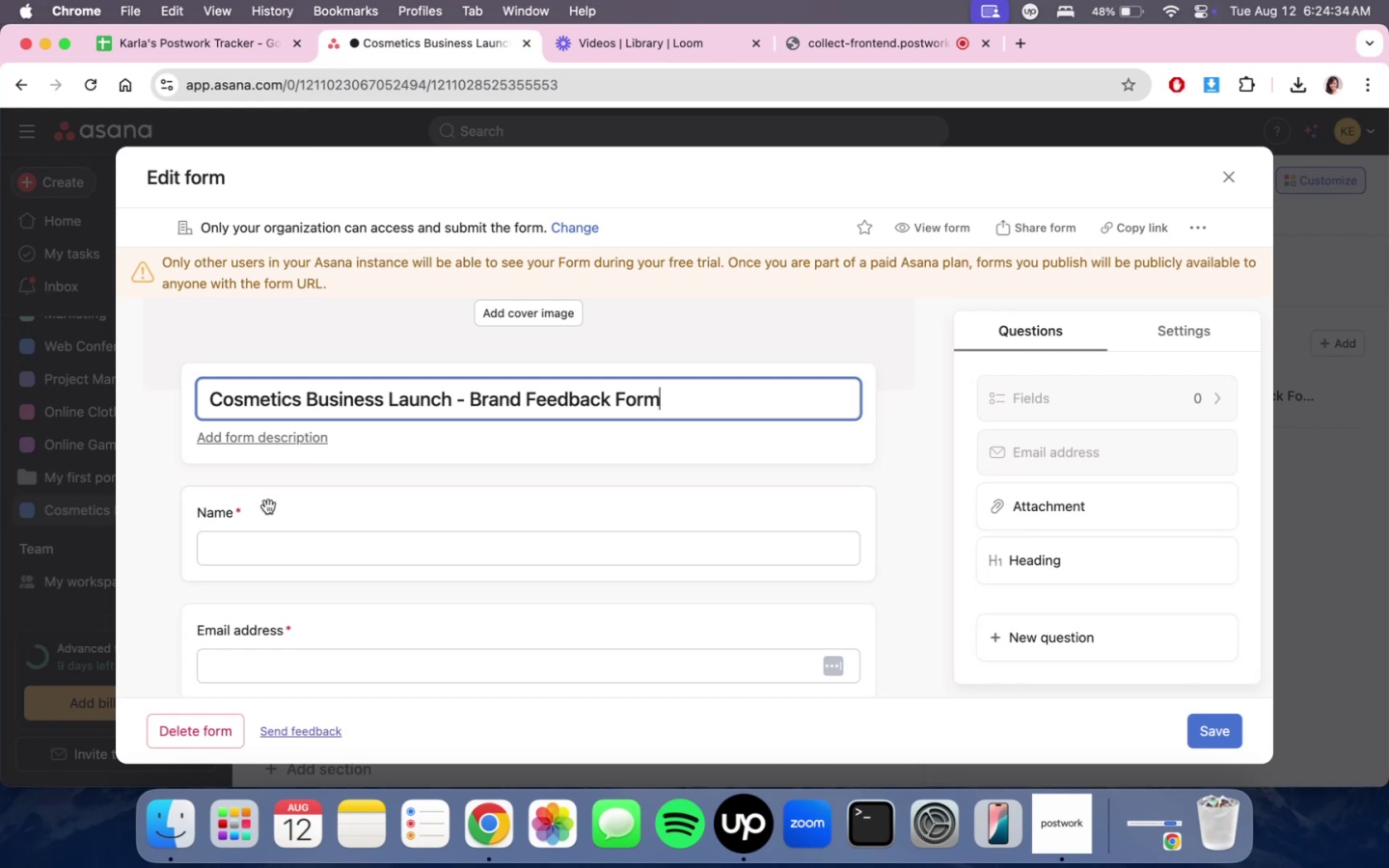 
scroll: coordinate [850, 433], scroll_direction: down, amount: 6.0
 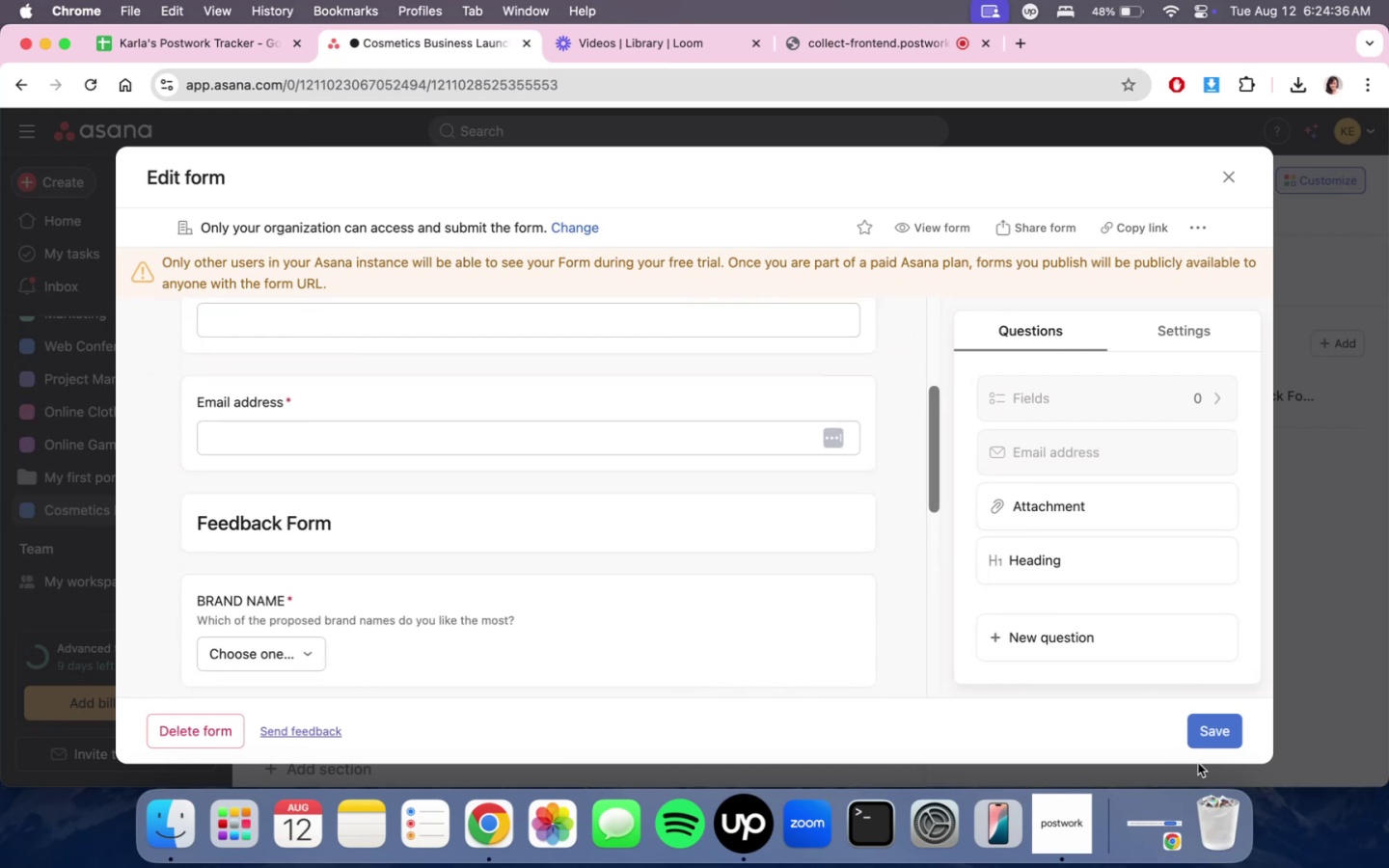 
left_click([1223, 734])
 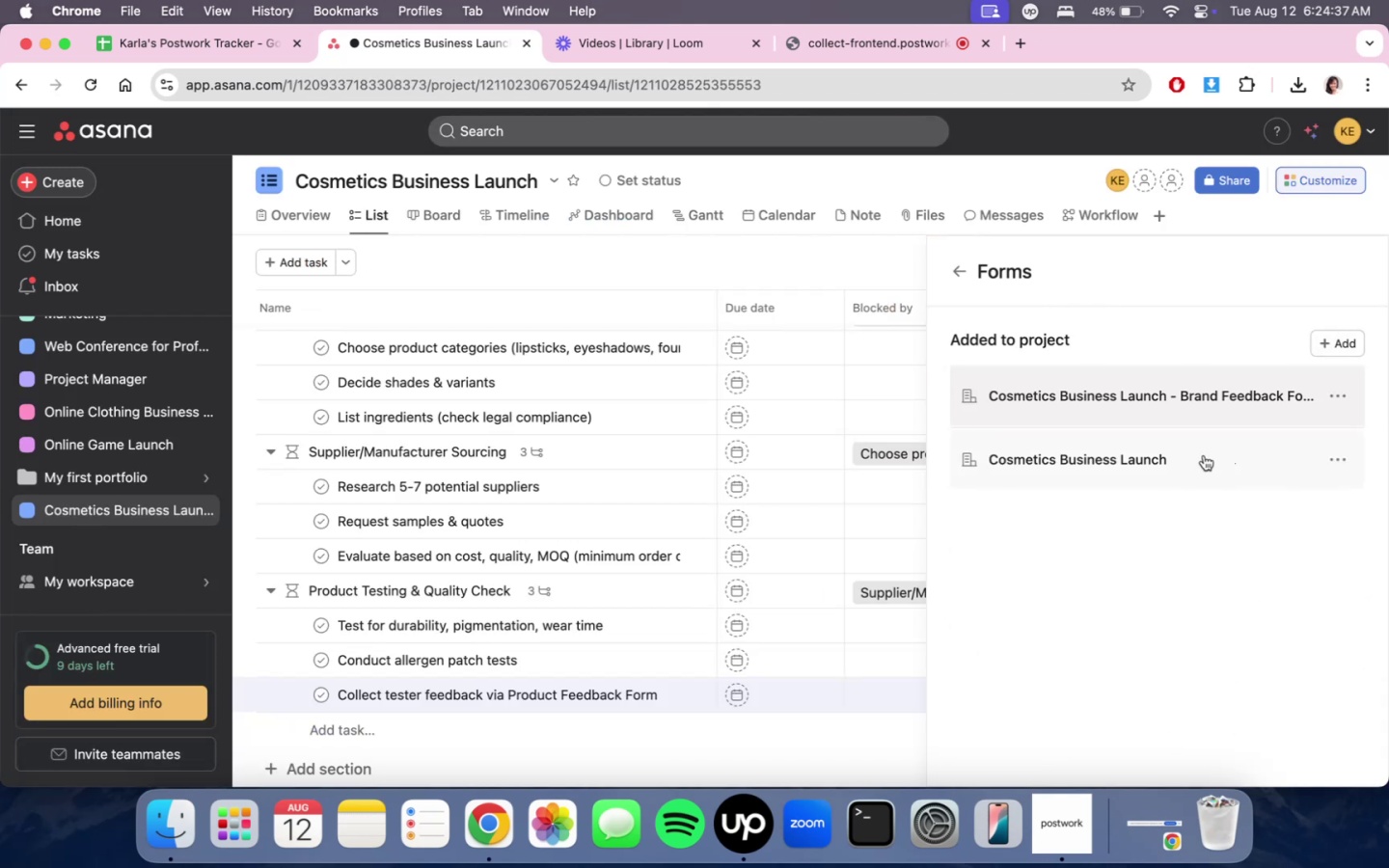 
left_click([1237, 373])
 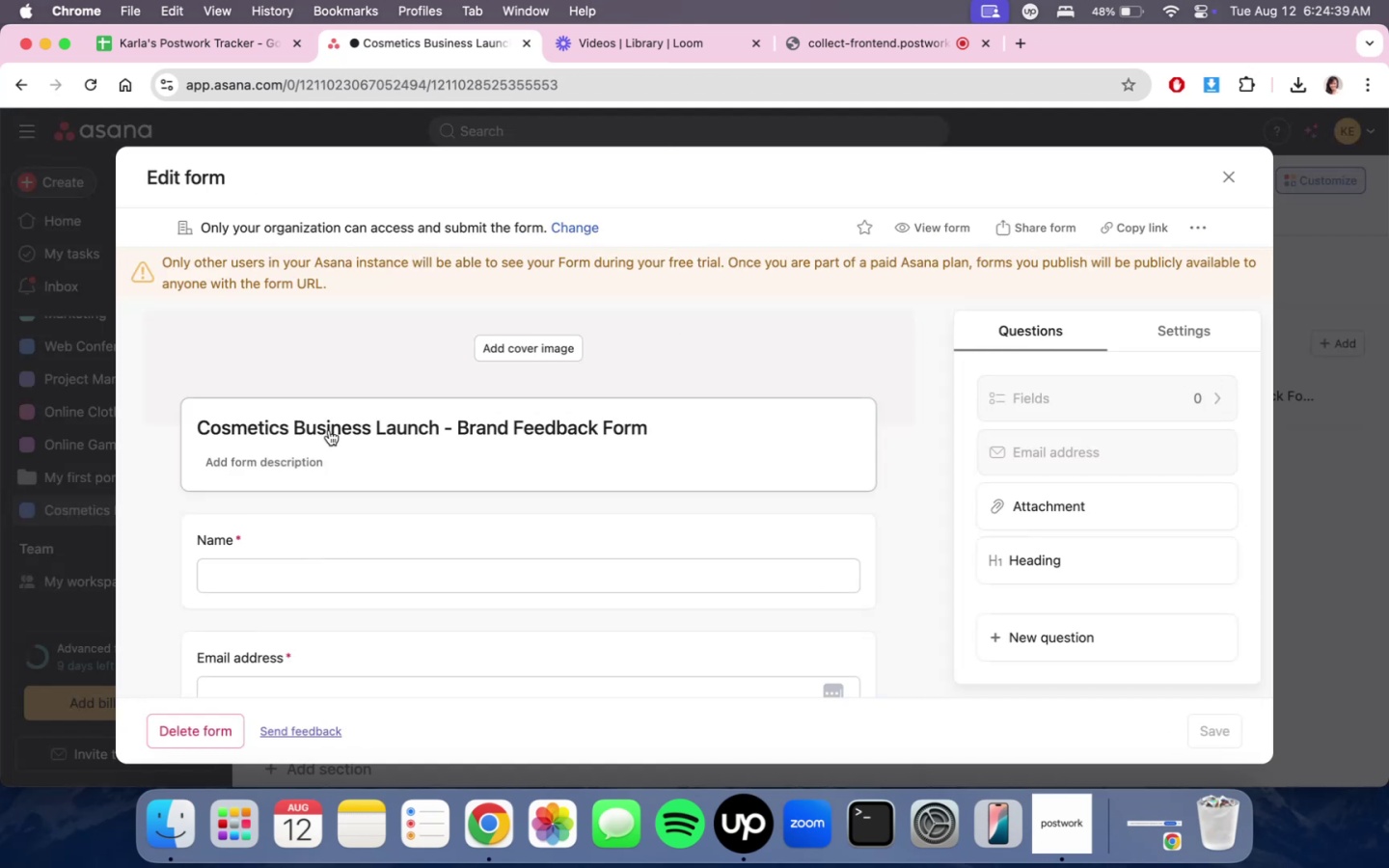 
left_click([329, 430])
 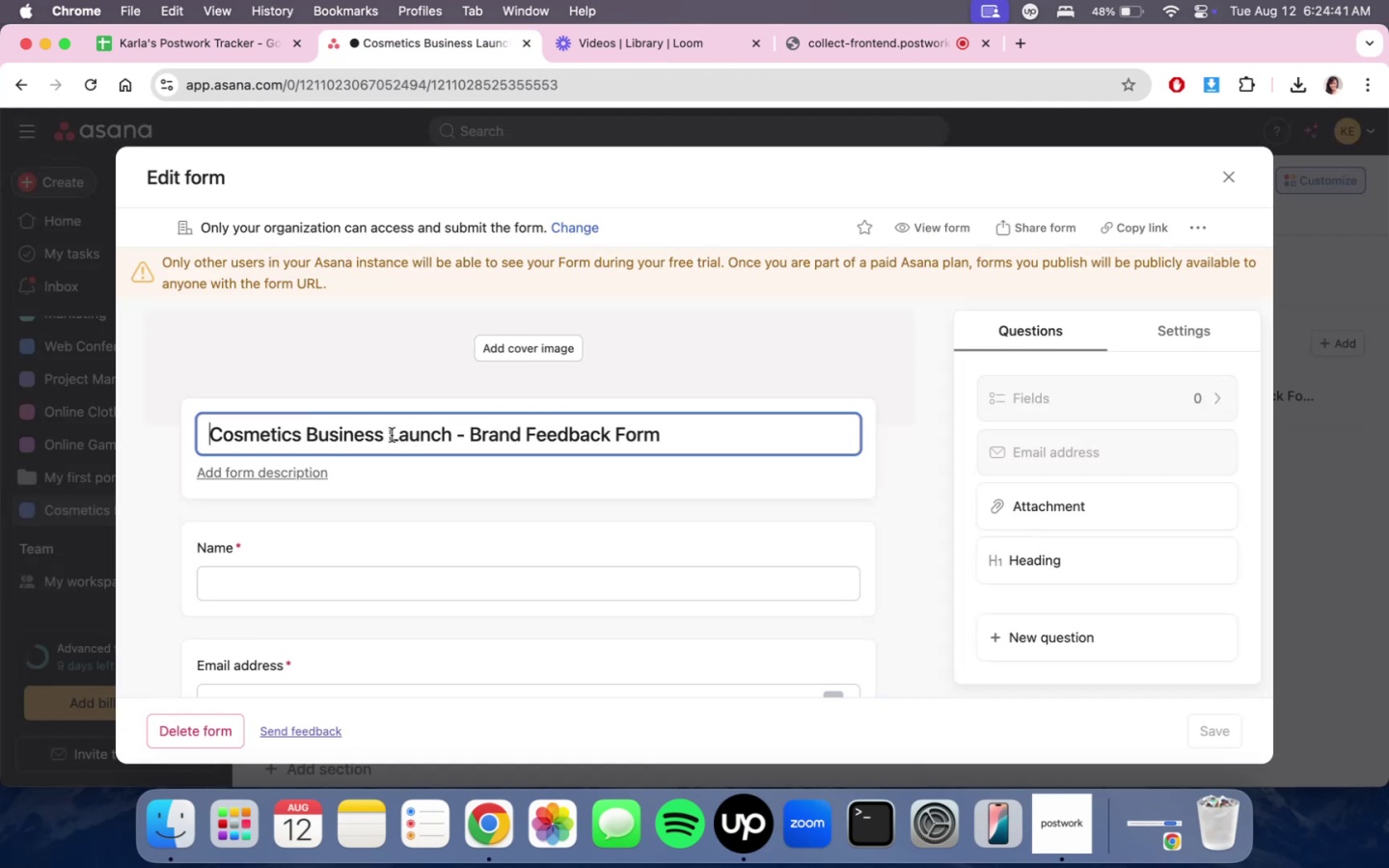 
left_click_drag(start_coordinate=[387, 435], to_coordinate=[300, 436])
 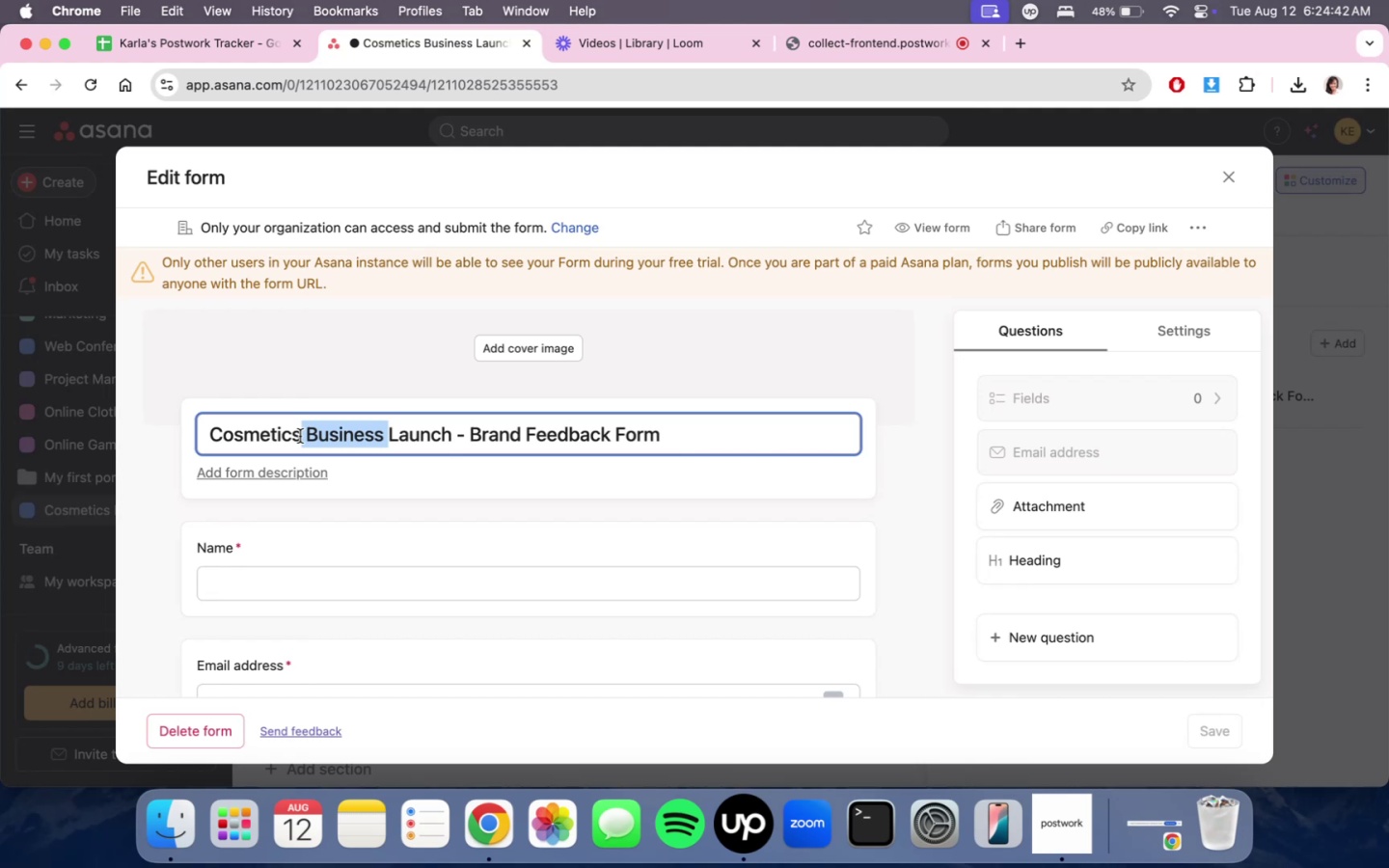 
key(Backspace)
 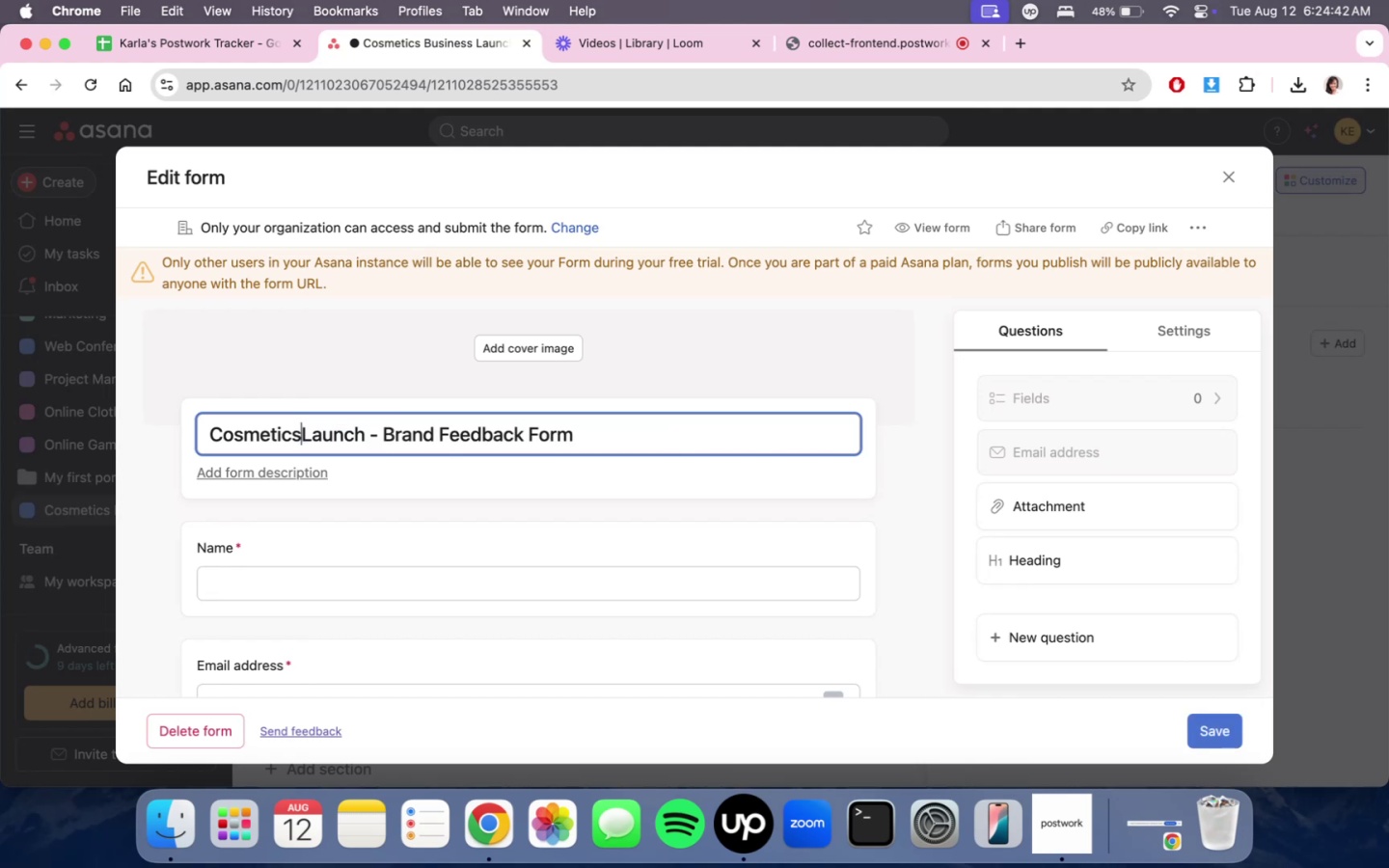 
key(Space)
 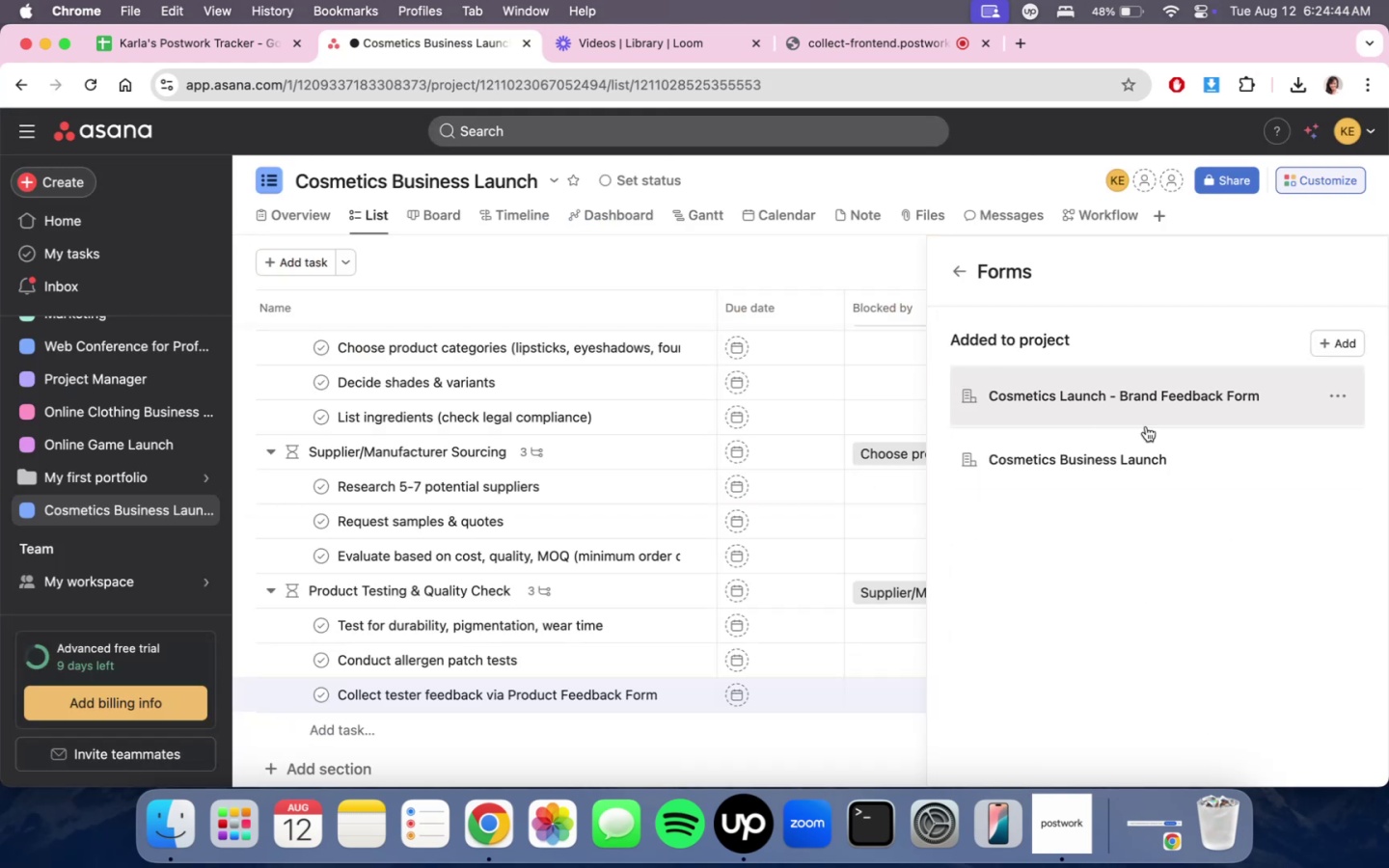 
left_click([1165, 444])
 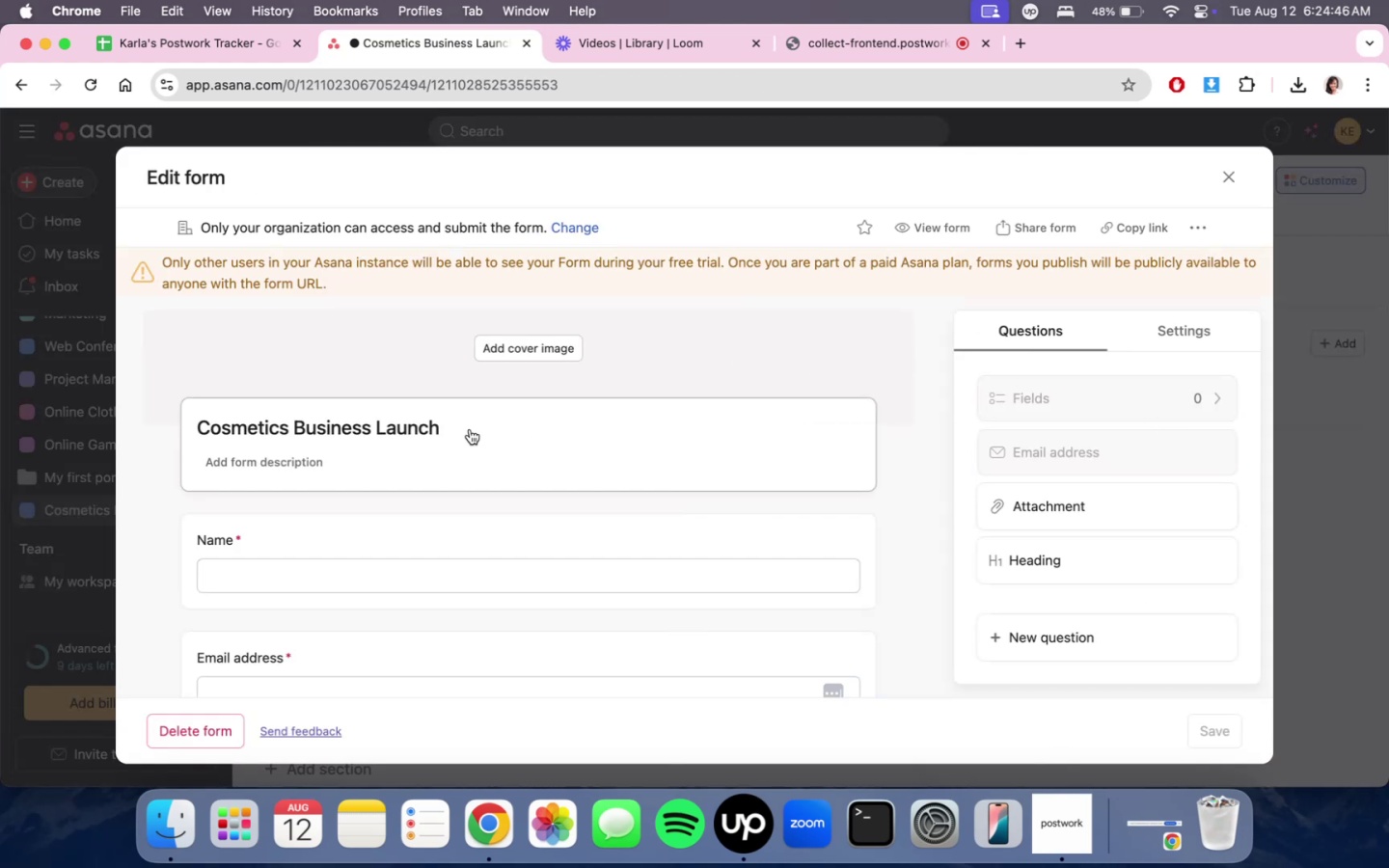 
double_click([466, 424])
 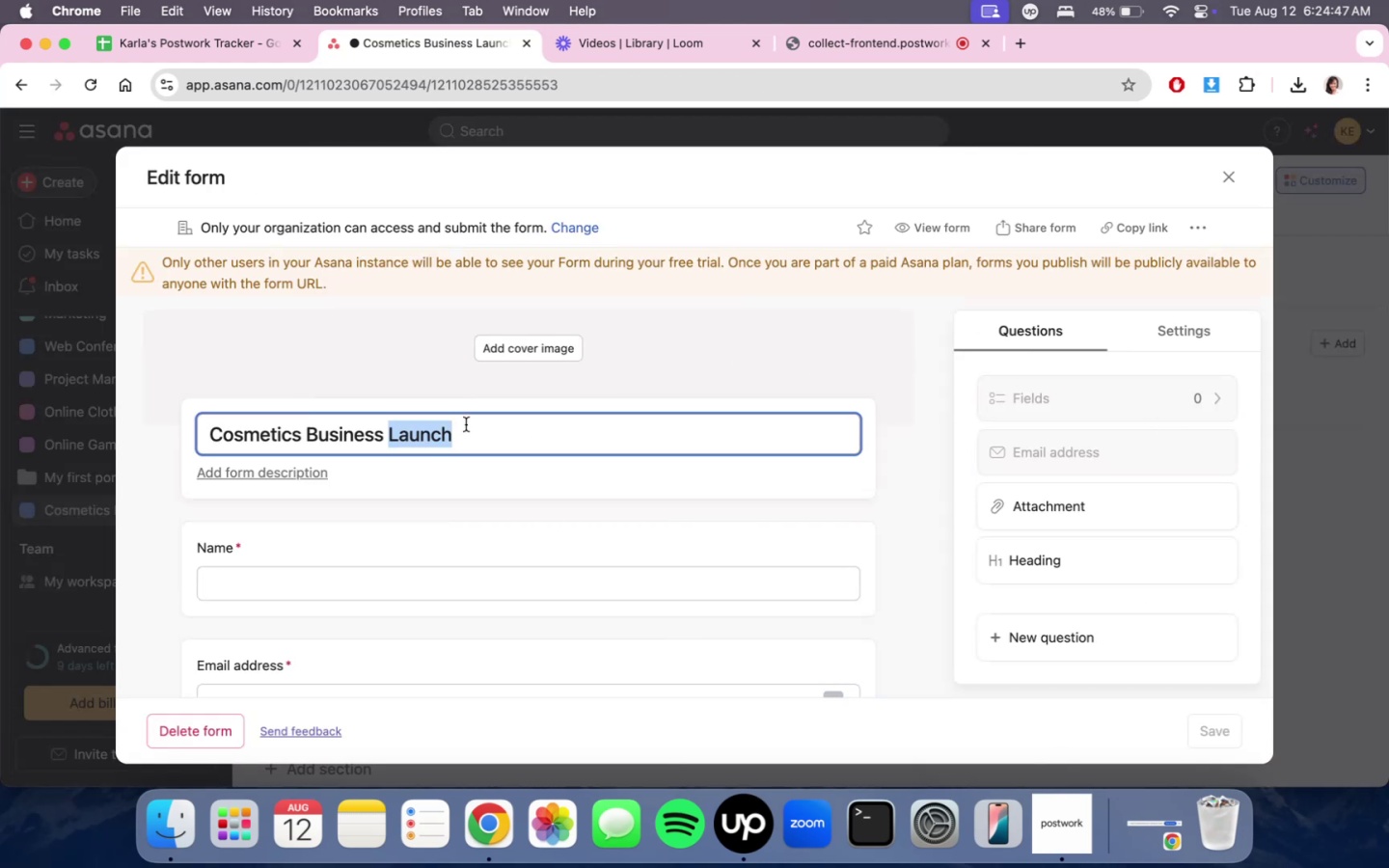 
triple_click([466, 424])
 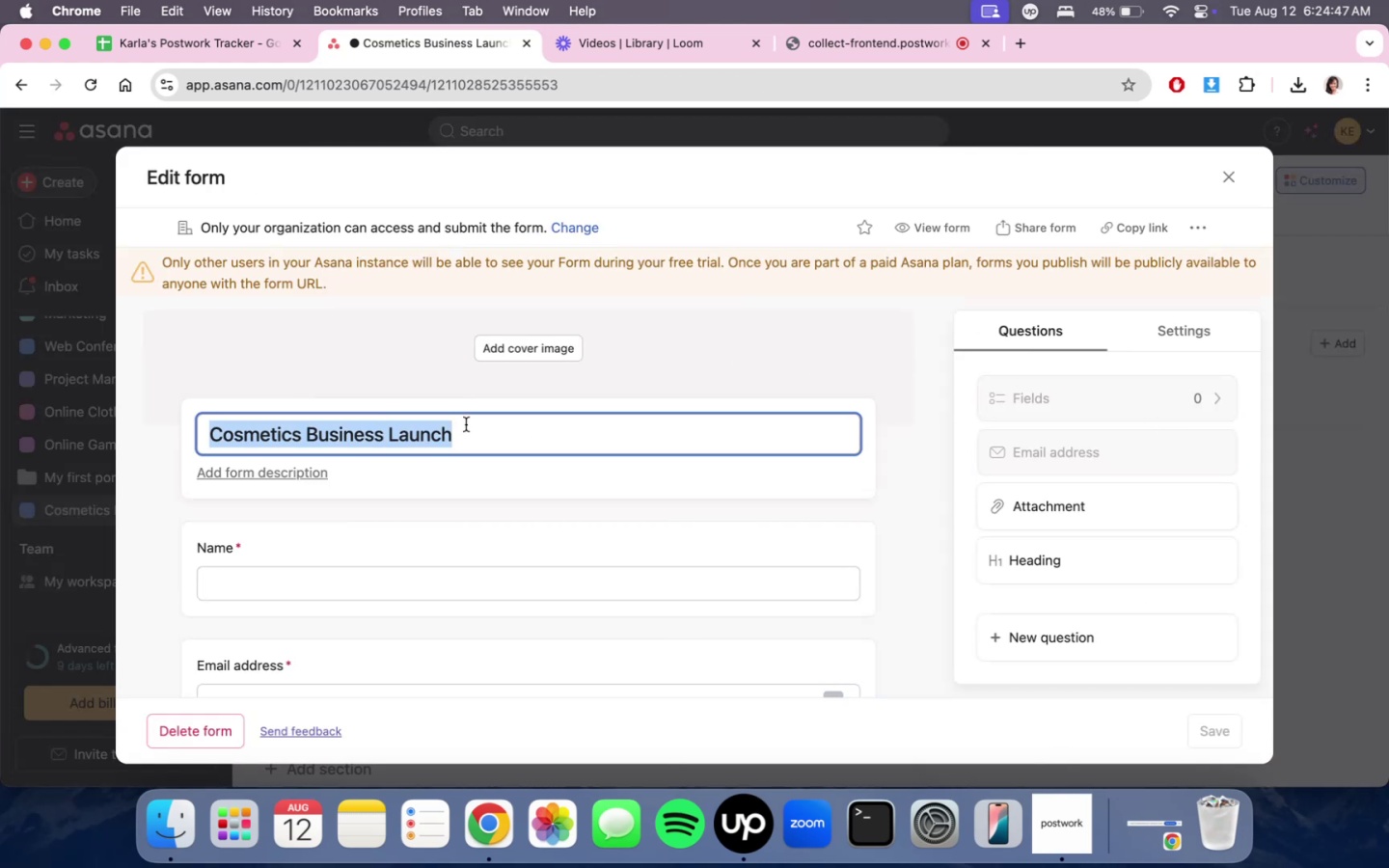 
triple_click([466, 424])
 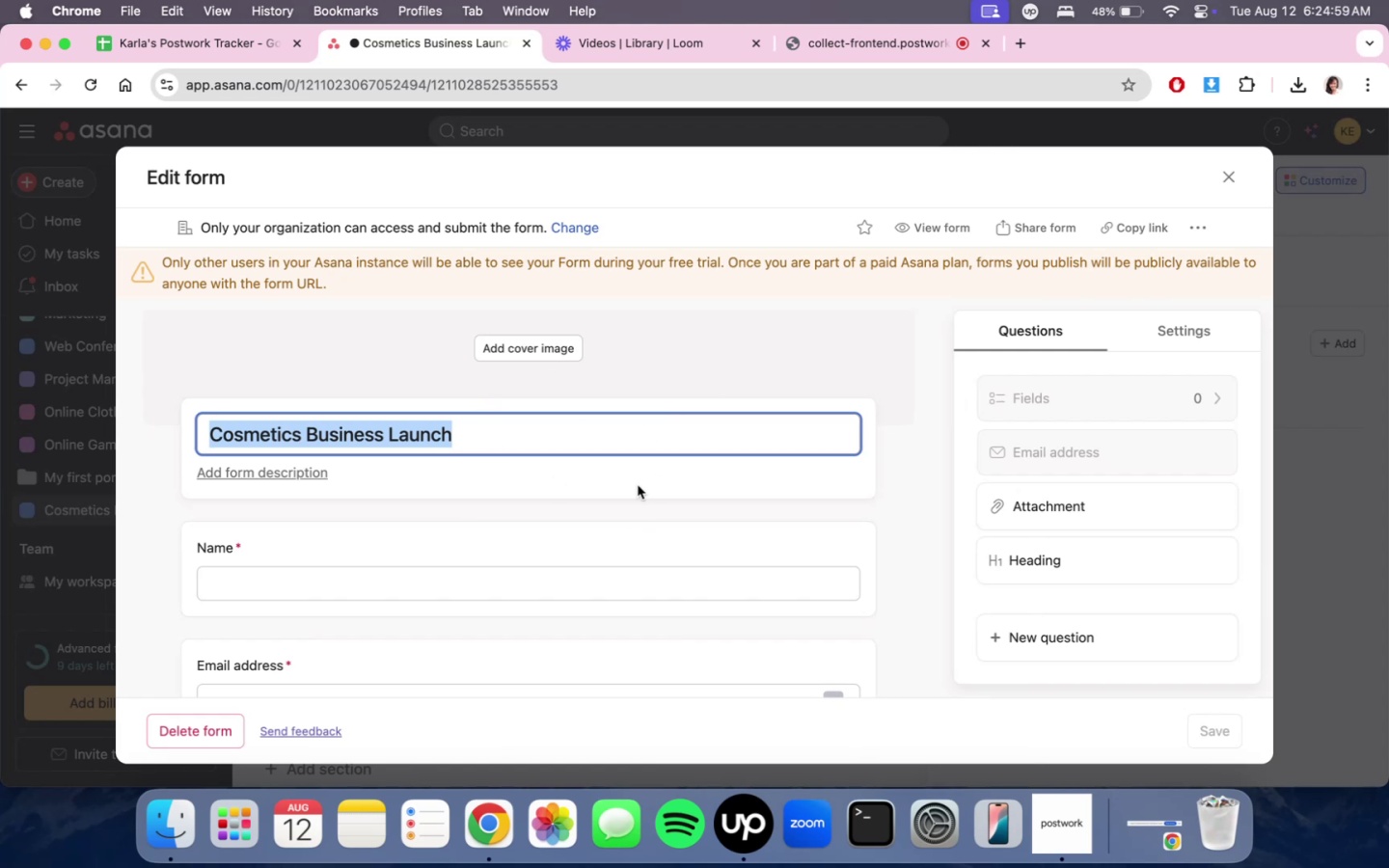 
wait(17.26)
 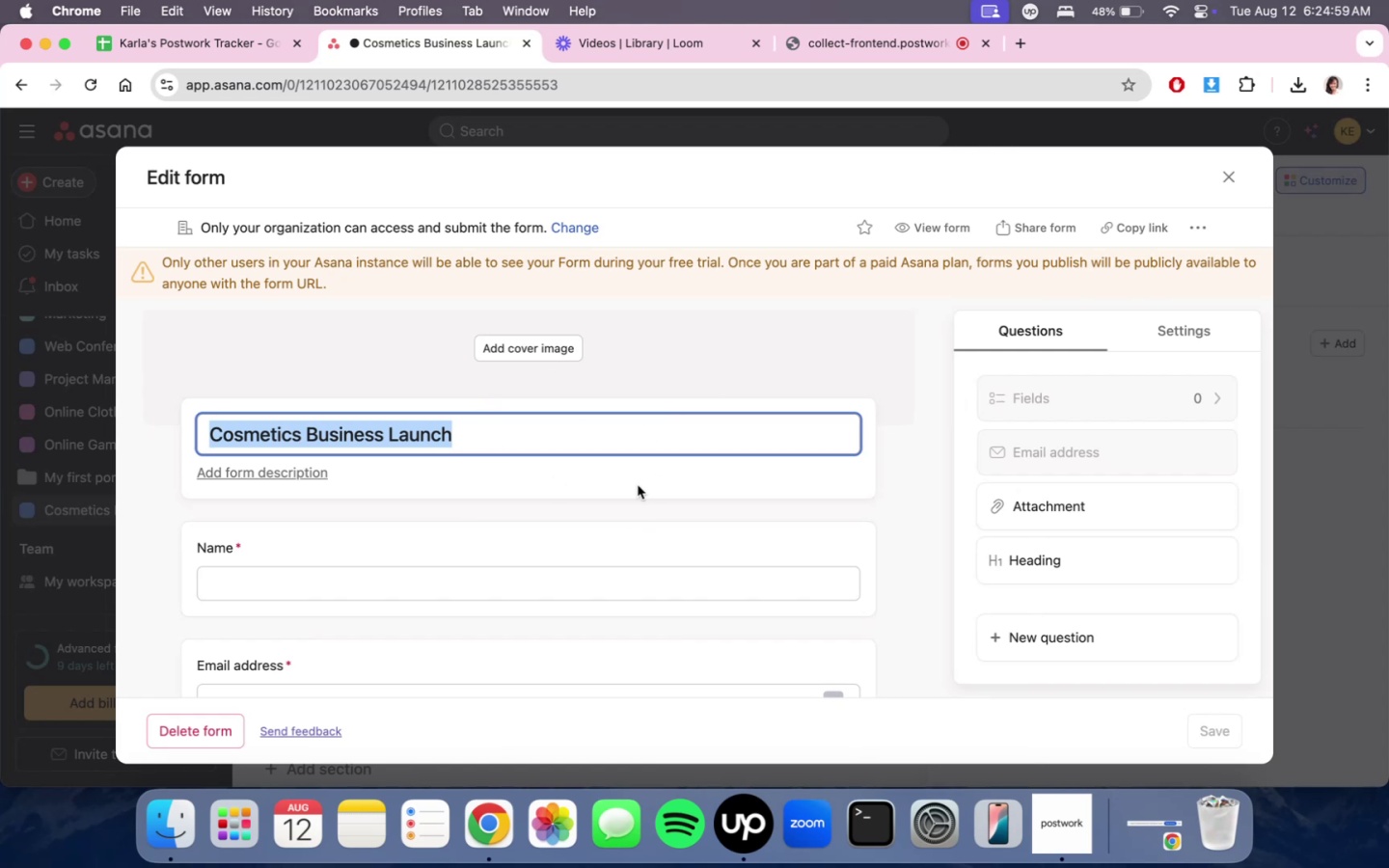 
left_click([1239, 166])
 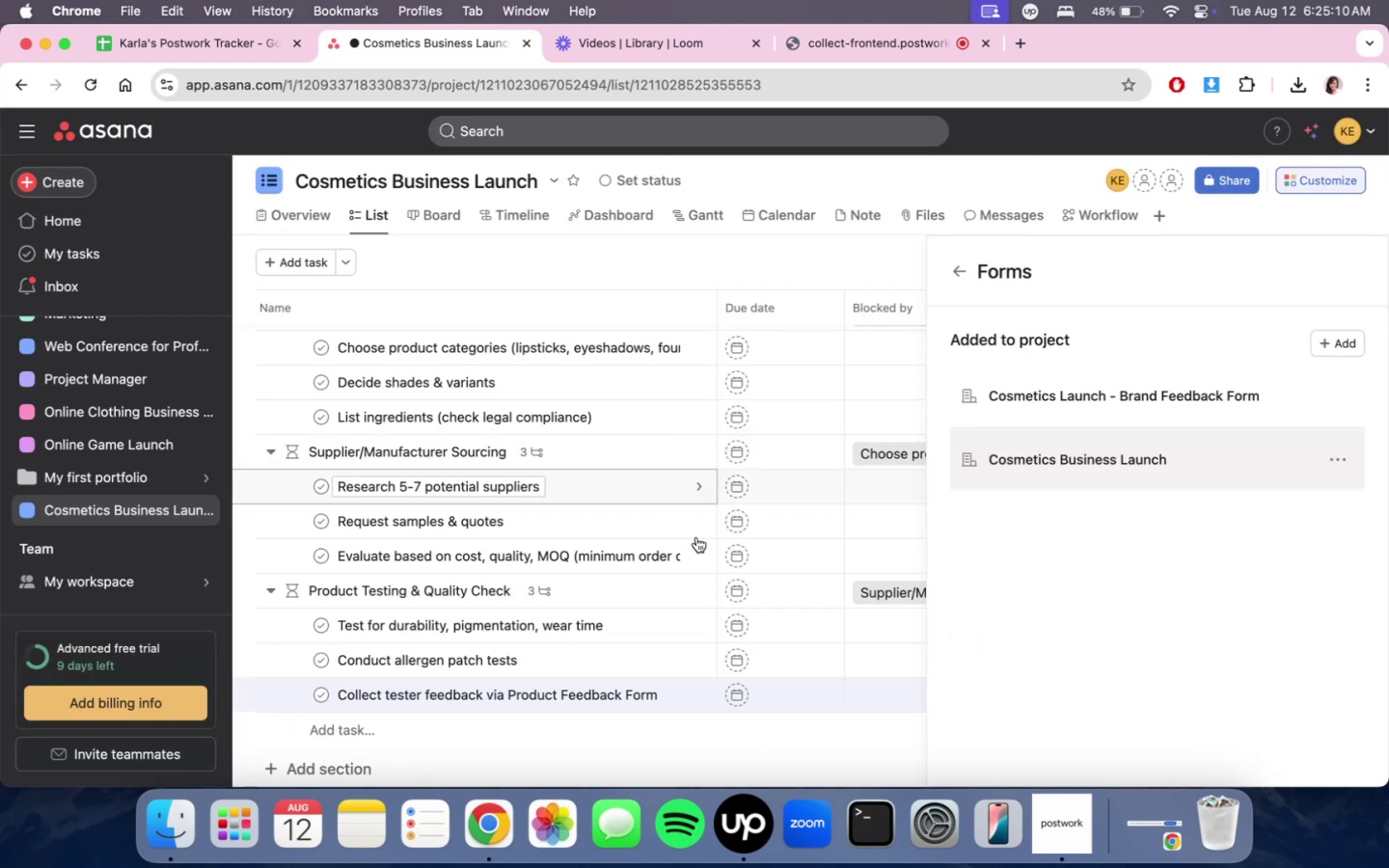 
wait(7.65)
 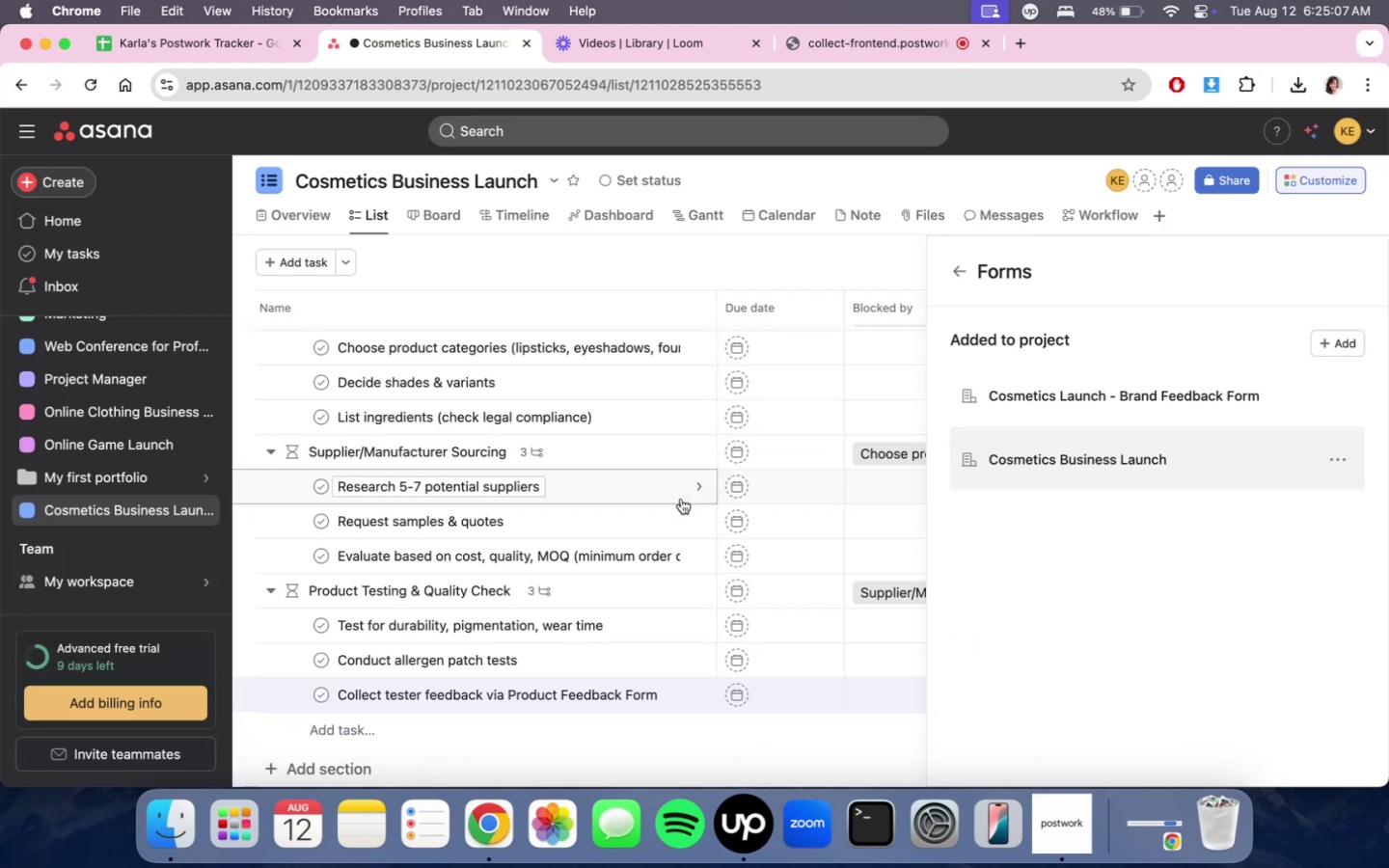 
scroll: coordinate [588, 555], scroll_direction: down, amount: 16.0
 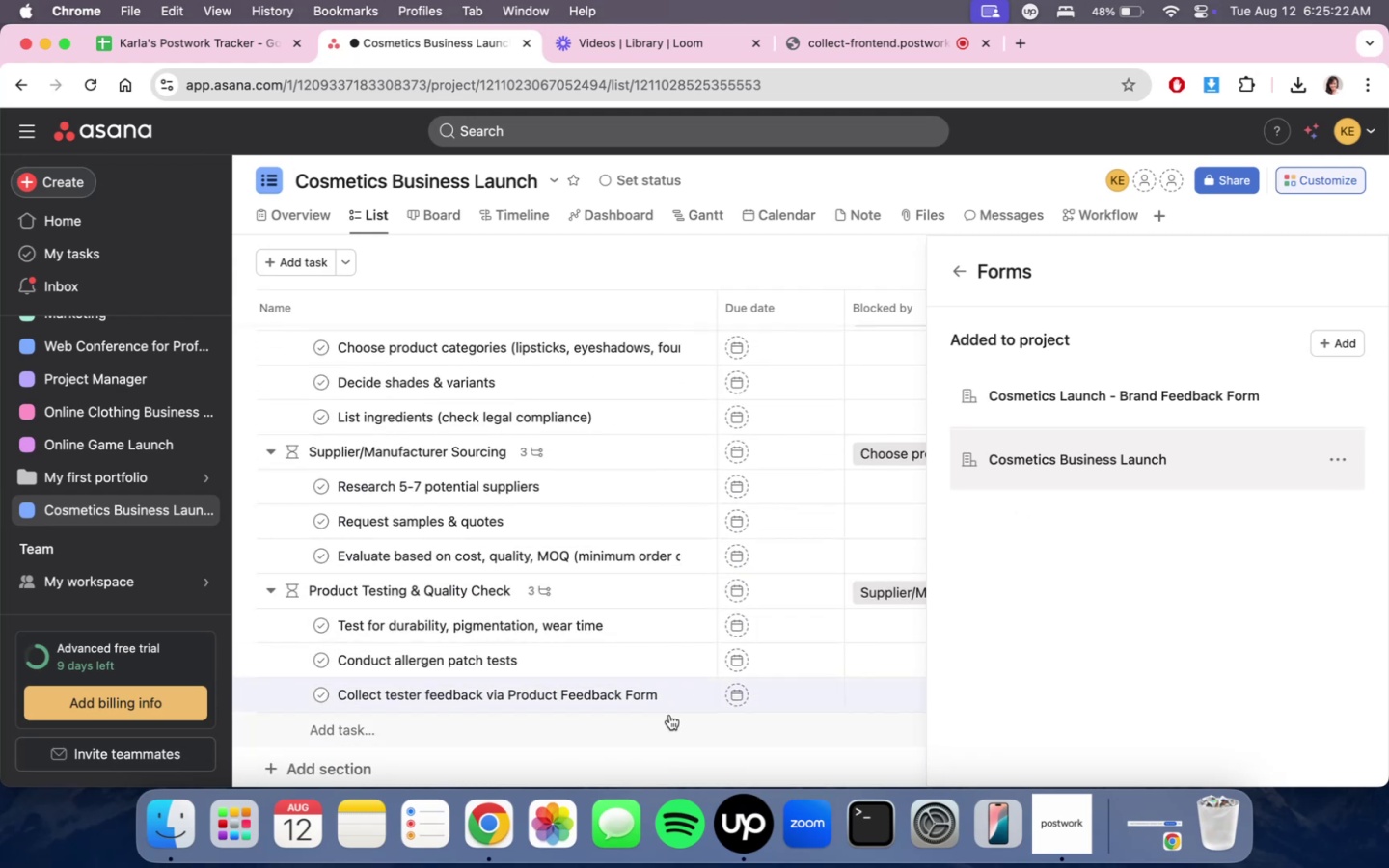 
left_click([766, 739])
 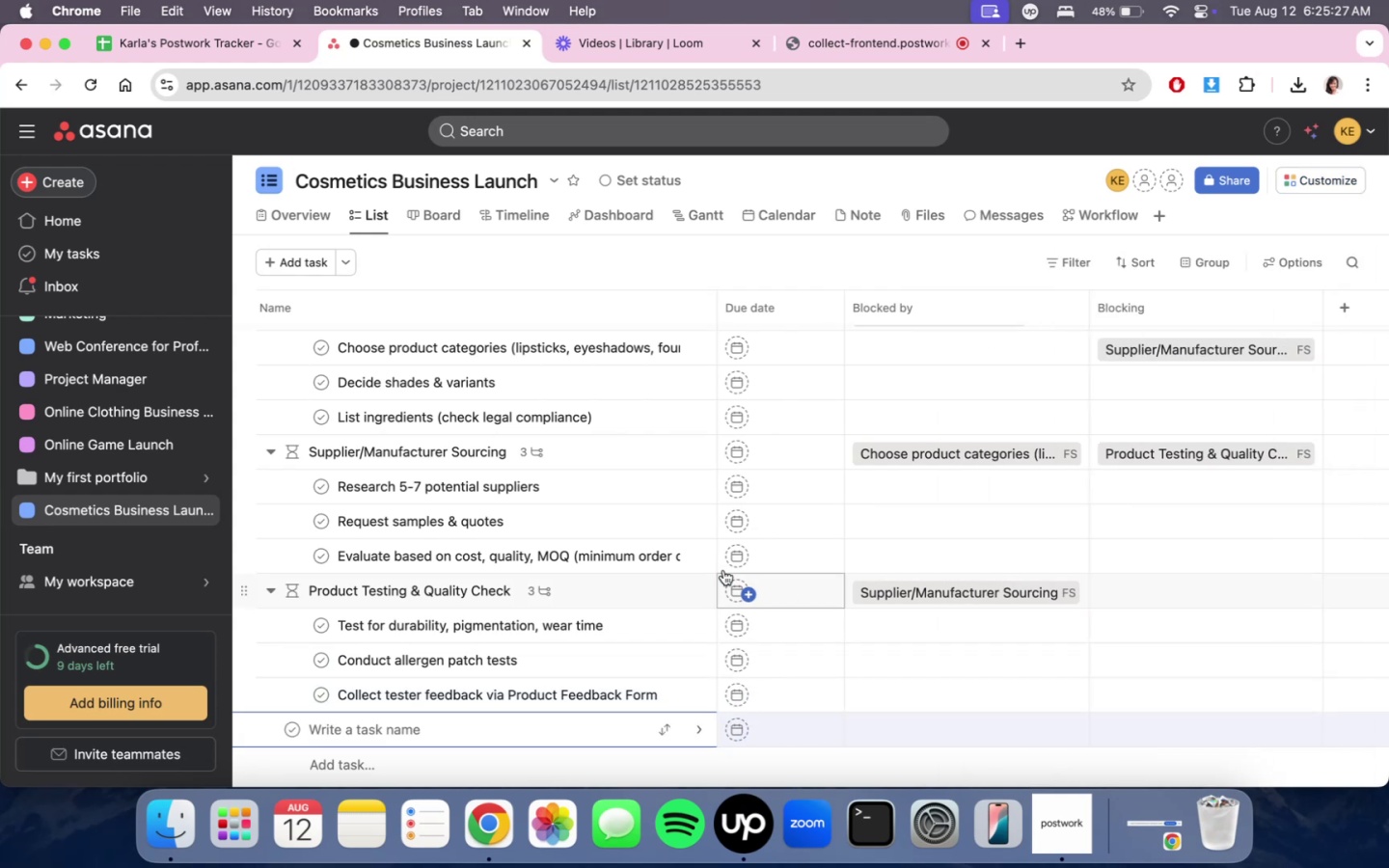 
wait(10.04)
 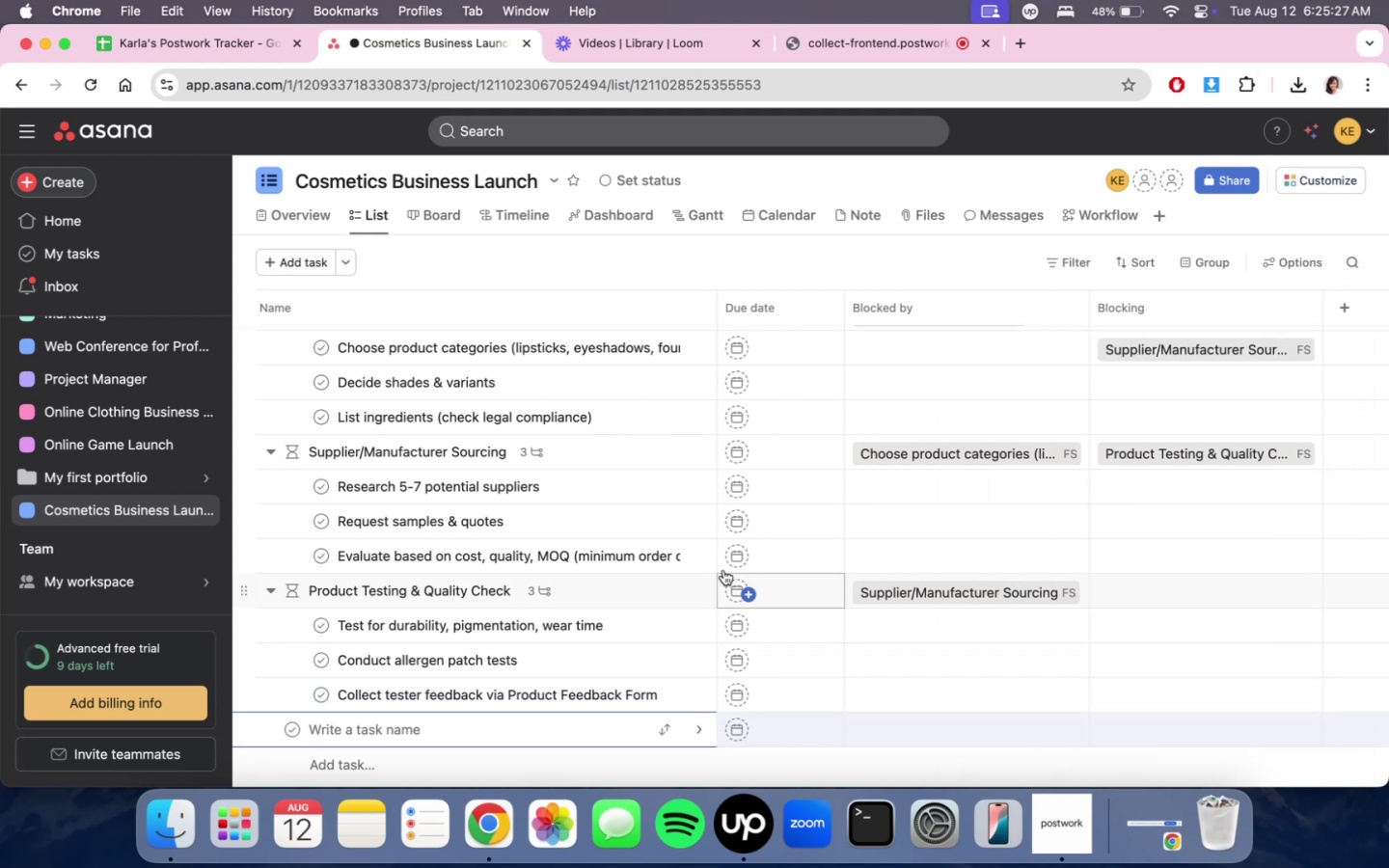 
scroll: coordinate [685, 649], scroll_direction: up, amount: 12.0
 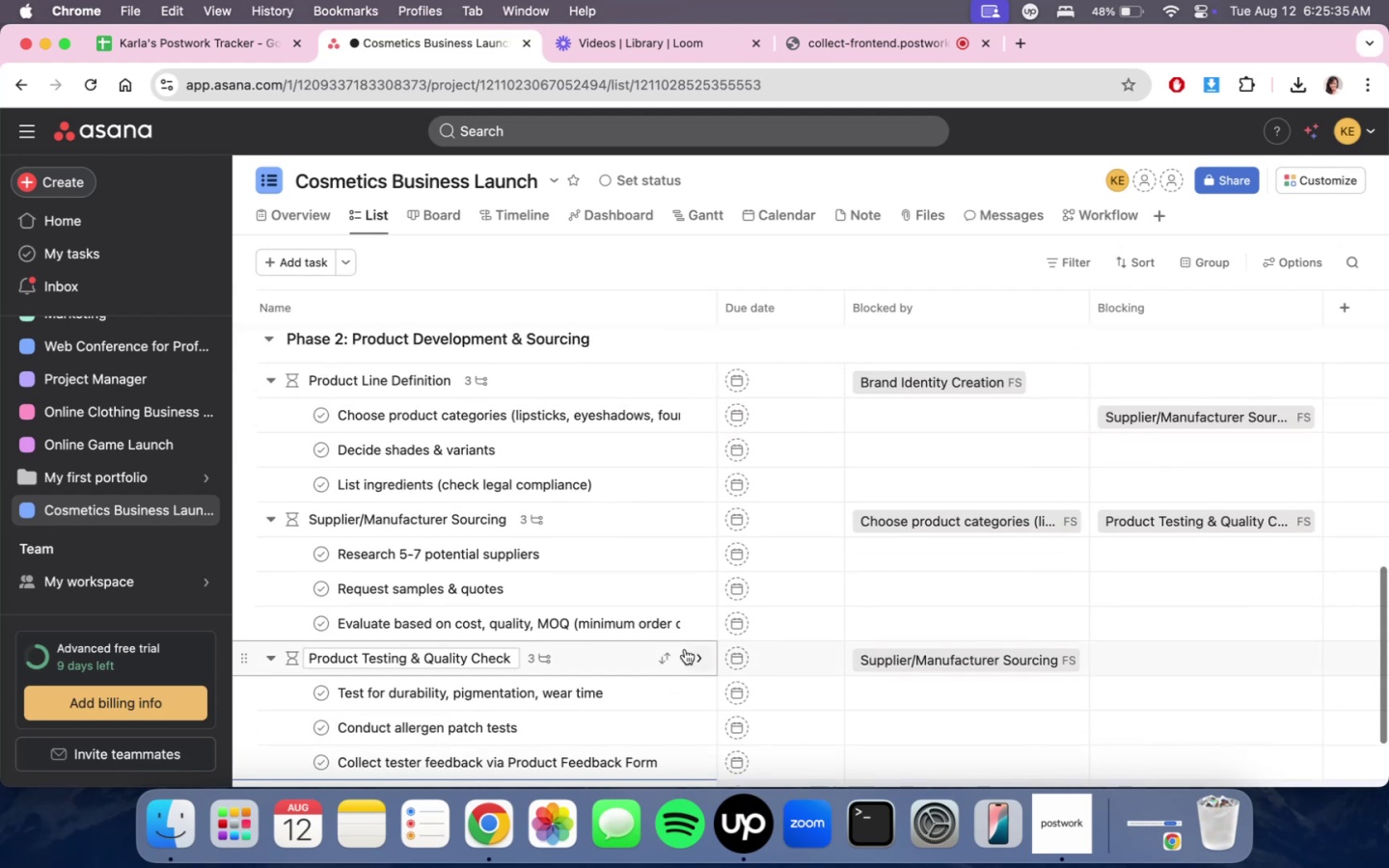 
scroll: coordinate [694, 684], scroll_direction: down, amount: 5.0
 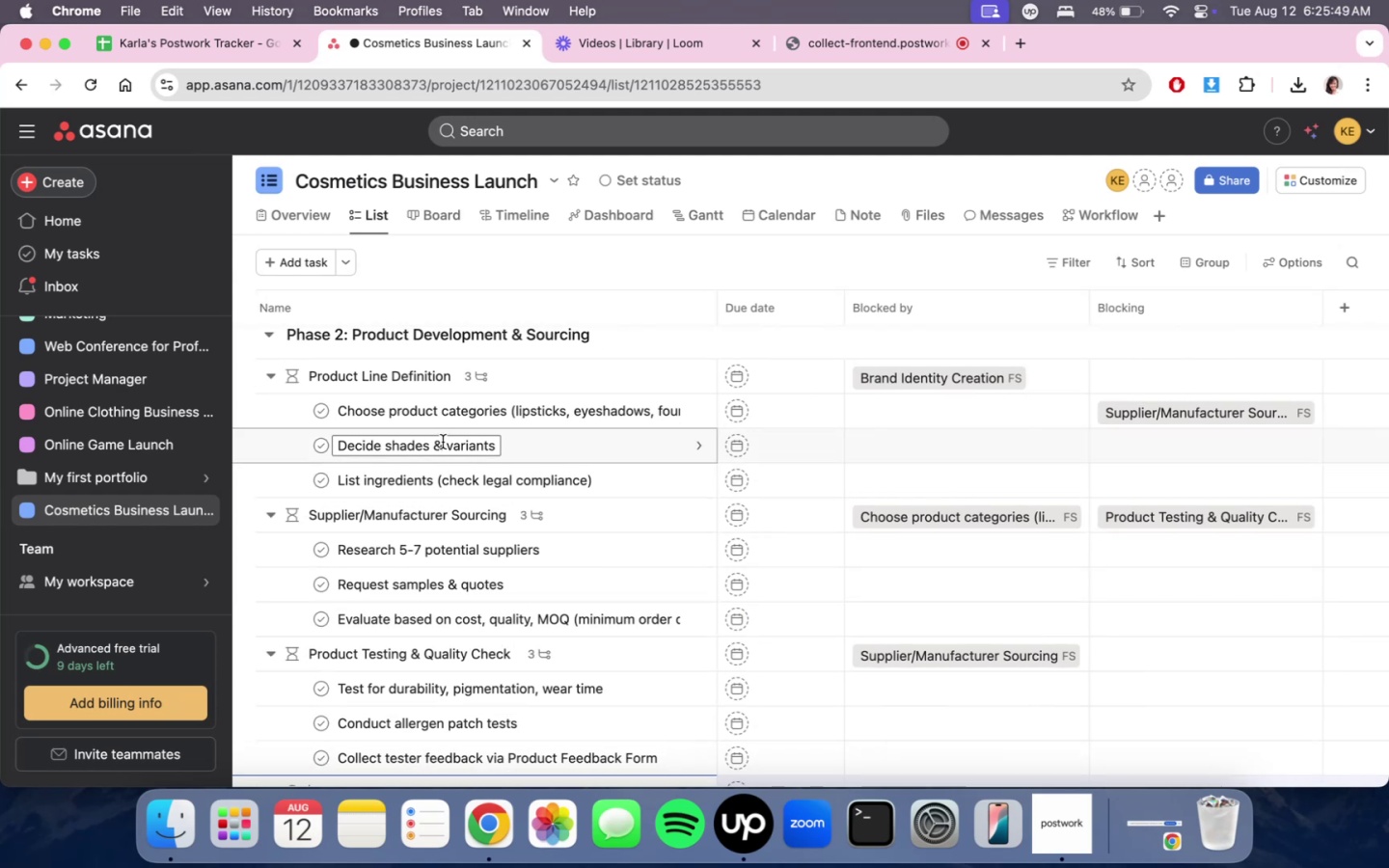 
wait(15.71)
 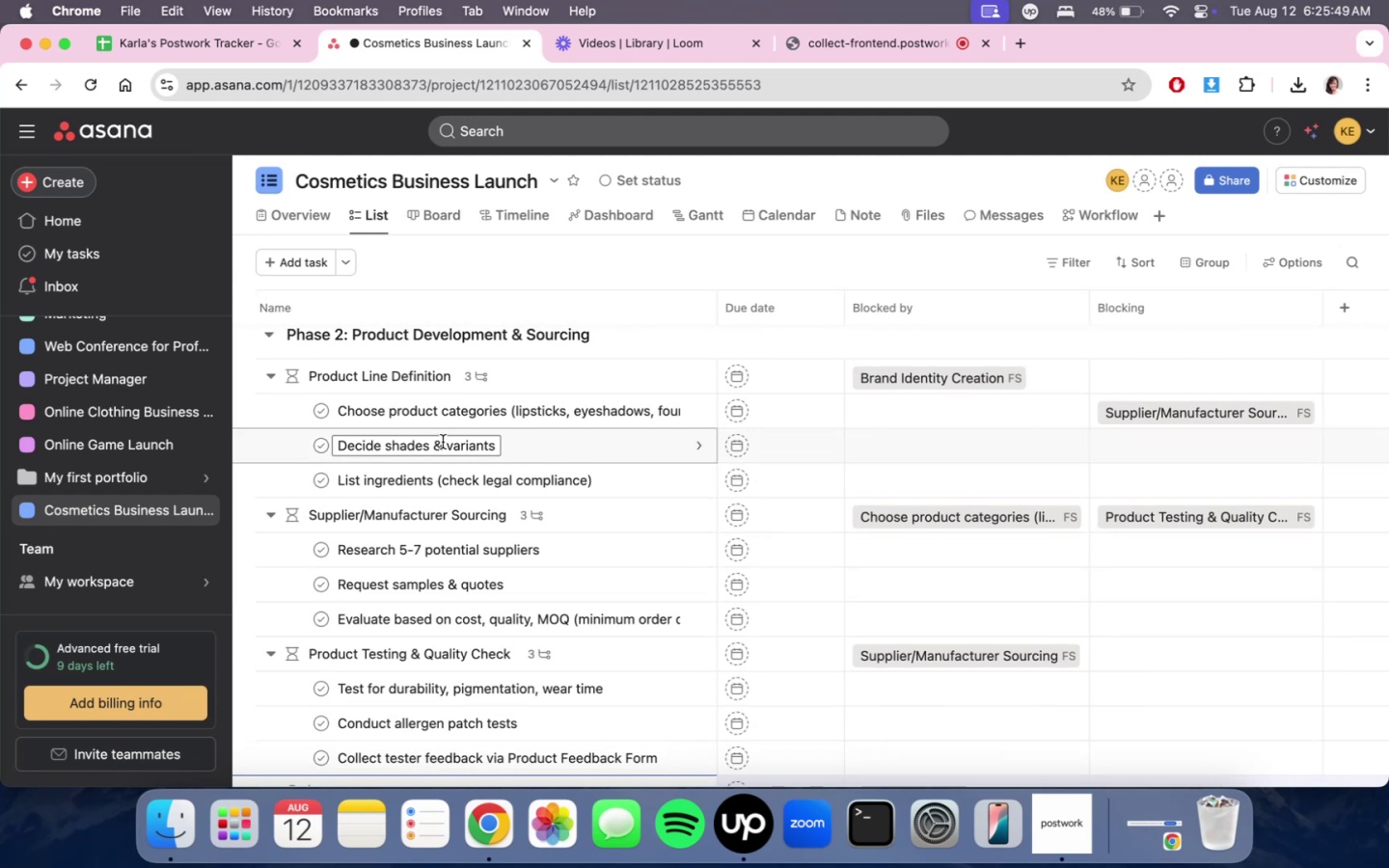 
scroll: coordinate [662, 575], scroll_direction: down, amount: 11.0
 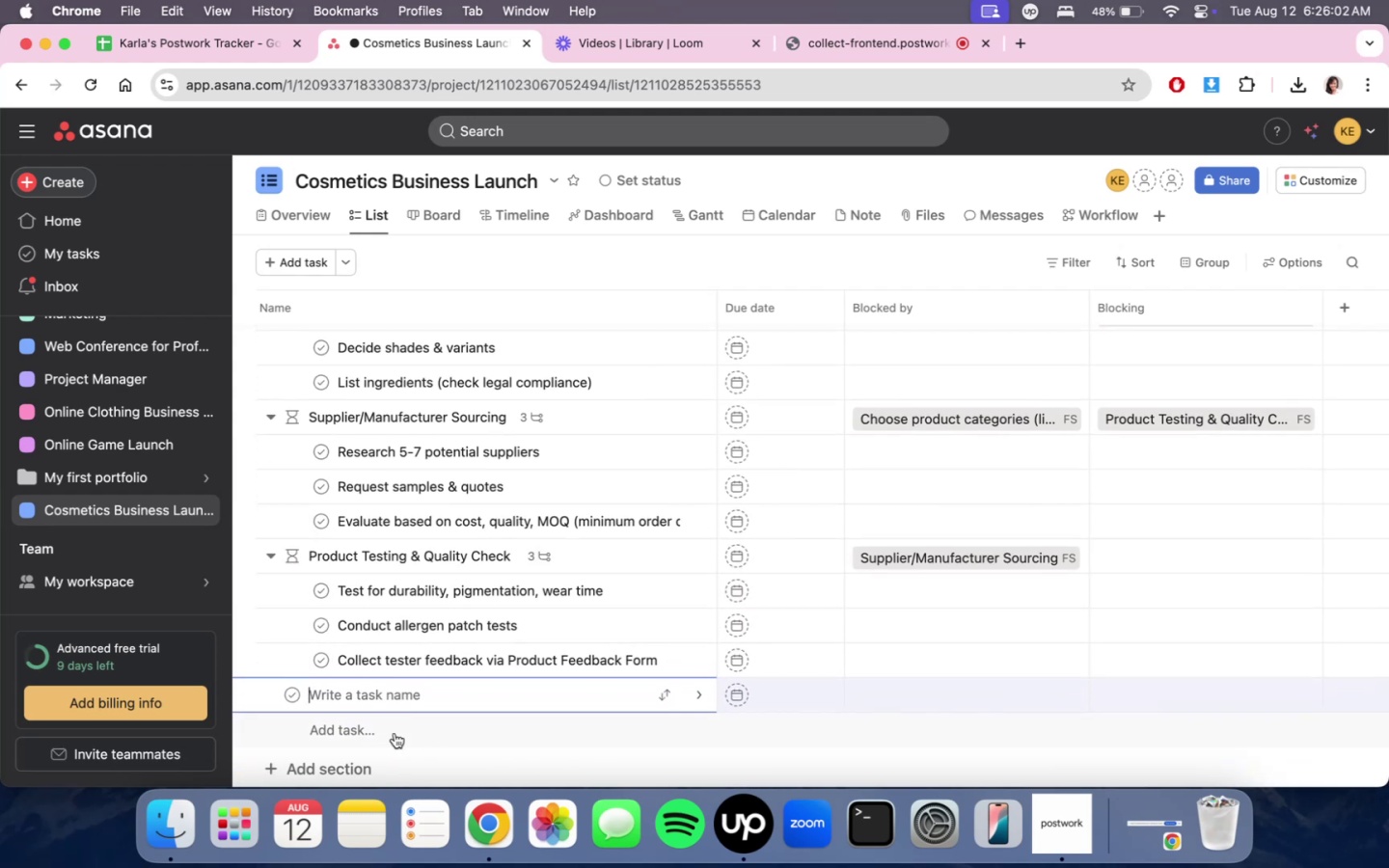 
left_click([381, 696])
 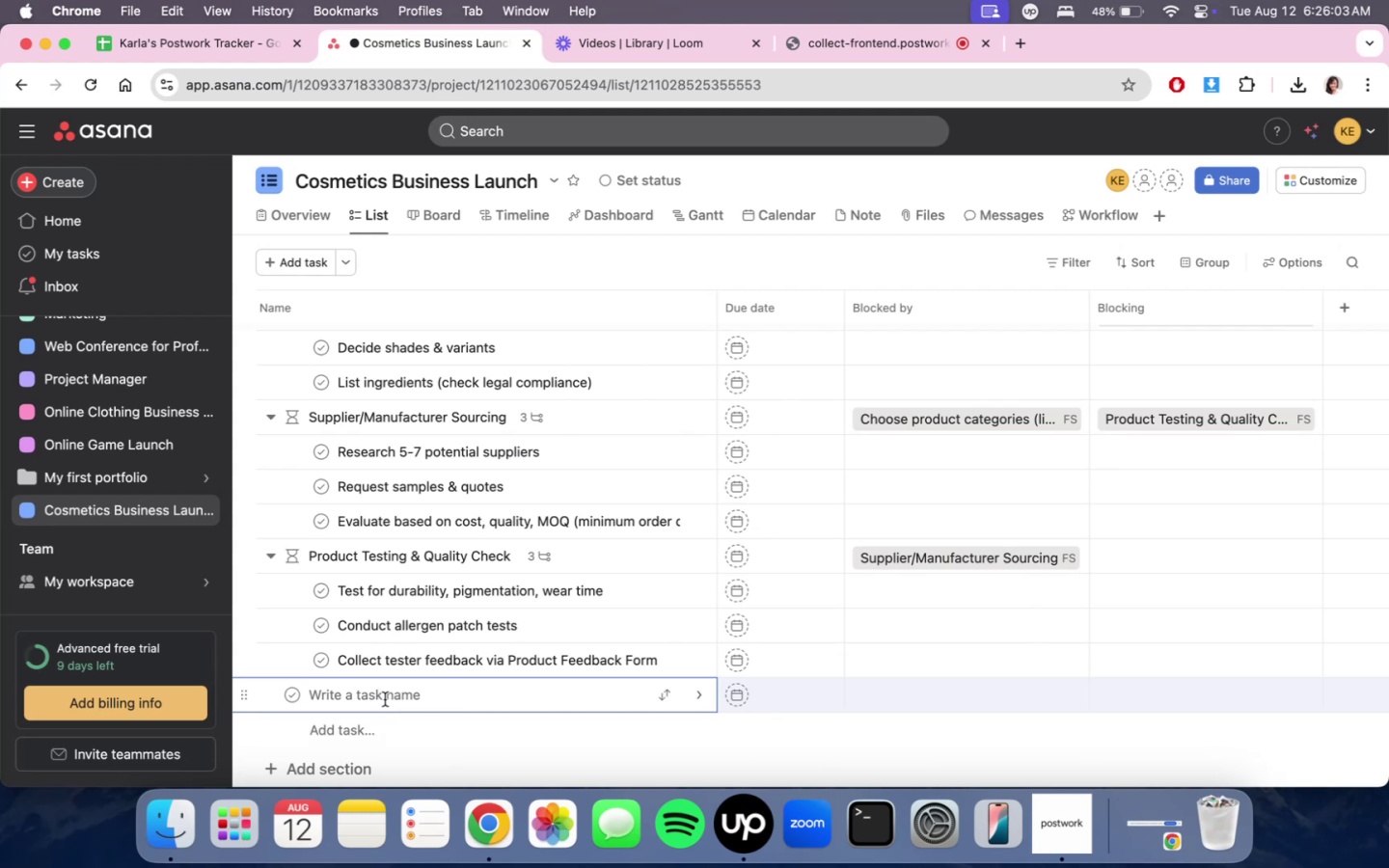 
type(Packagign )
key(Backspace)
key(Backspace)
key(Backspace)
type(ng Design & printi)
key(Backspace)
key(Backspace)
key(Backspace)
key(Backspace)
key(Backspace)
key(Backspace)
type(Printing )
 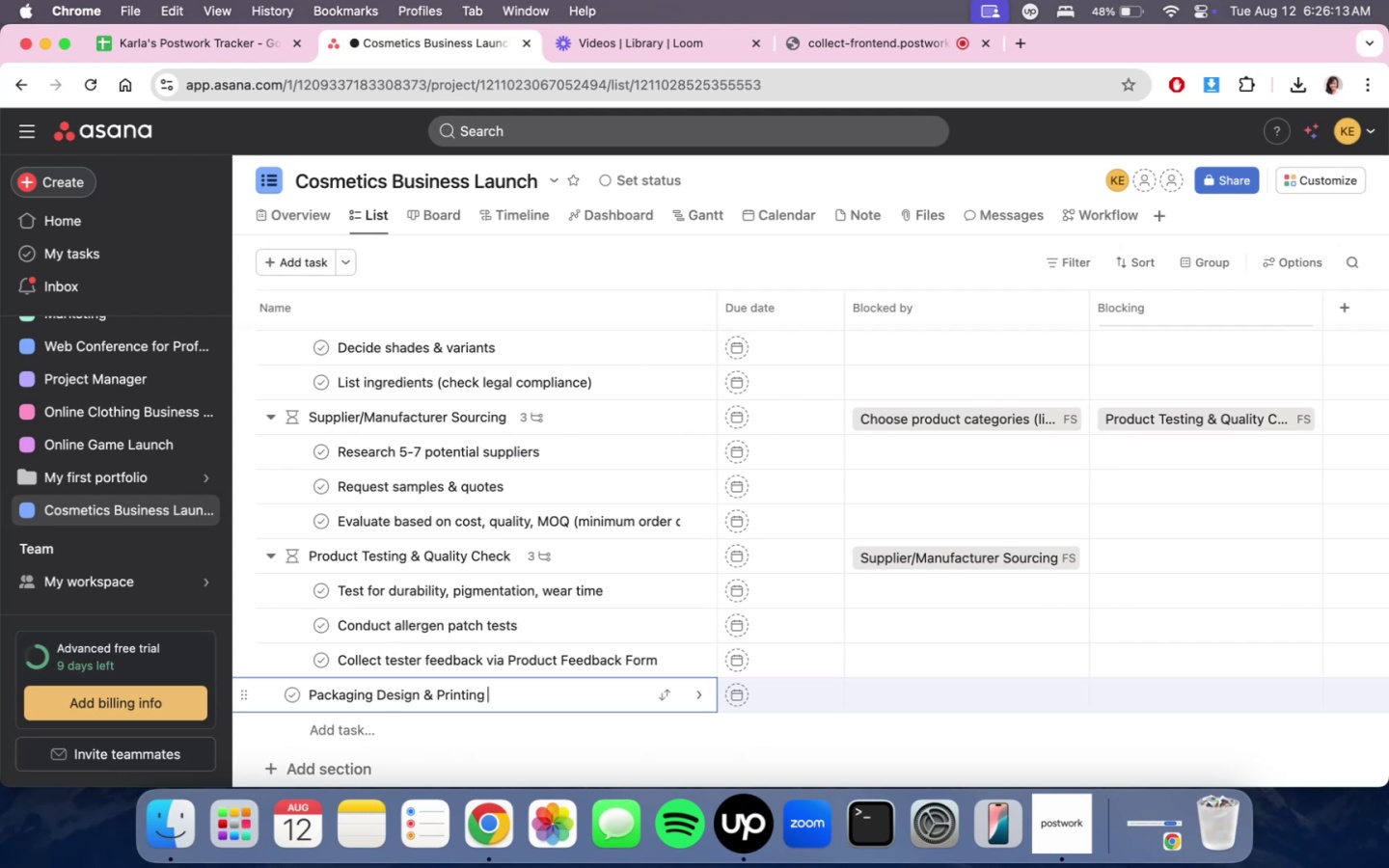 
hold_key(key=ShiftLeft, duration=0.55)
 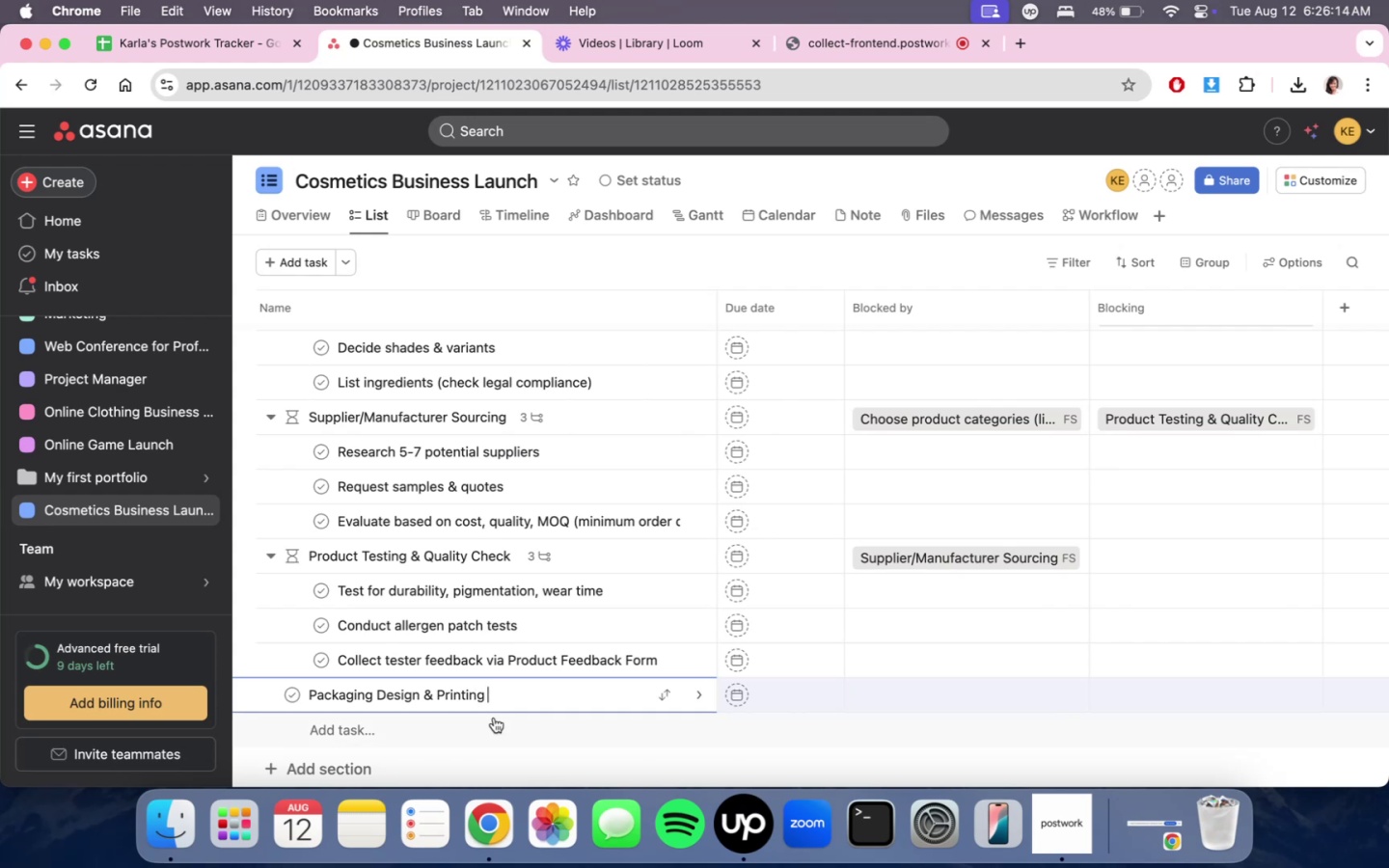 
left_click([545, 701])
 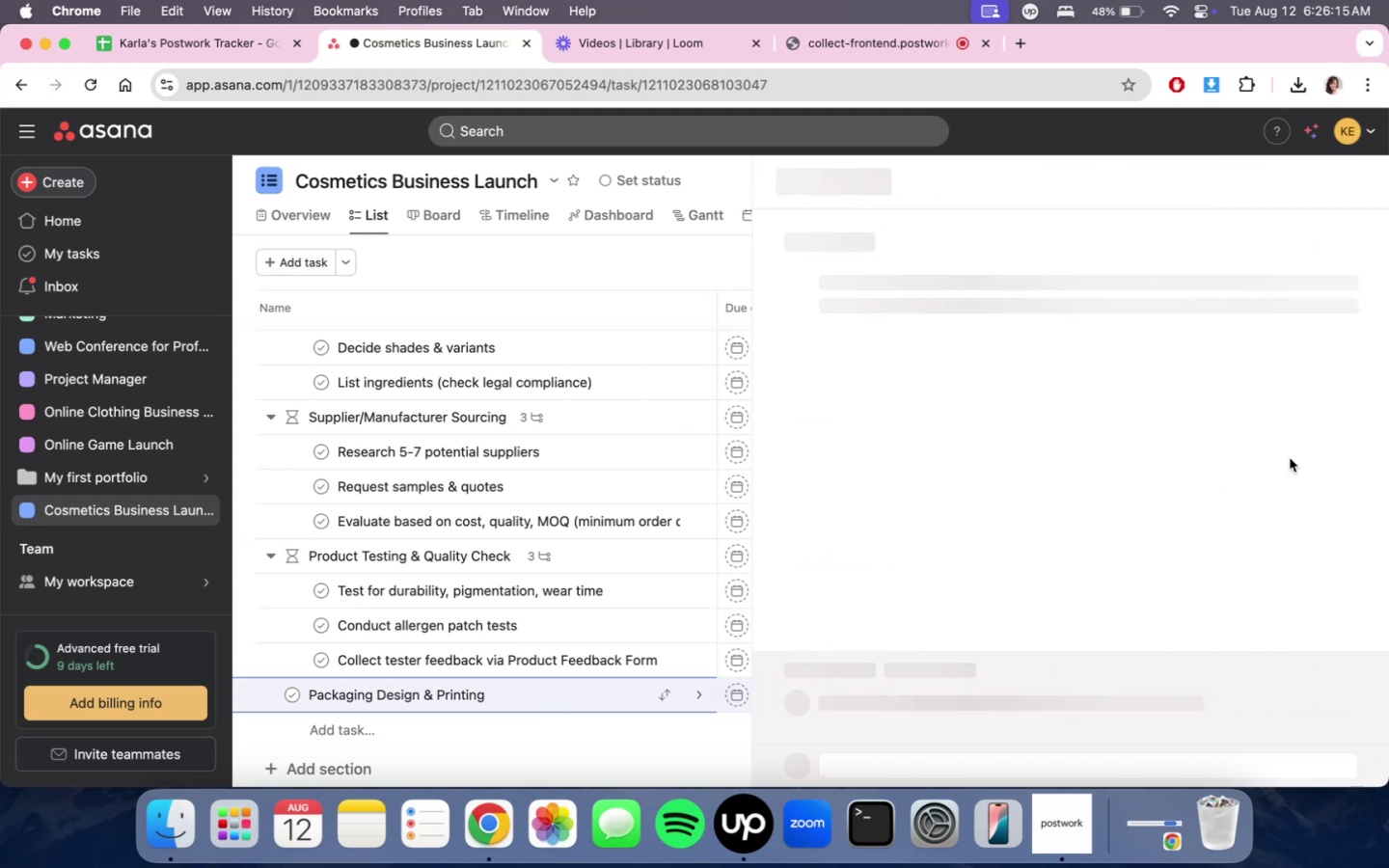 
scroll: coordinate [1076, 447], scroll_direction: down, amount: 11.0
 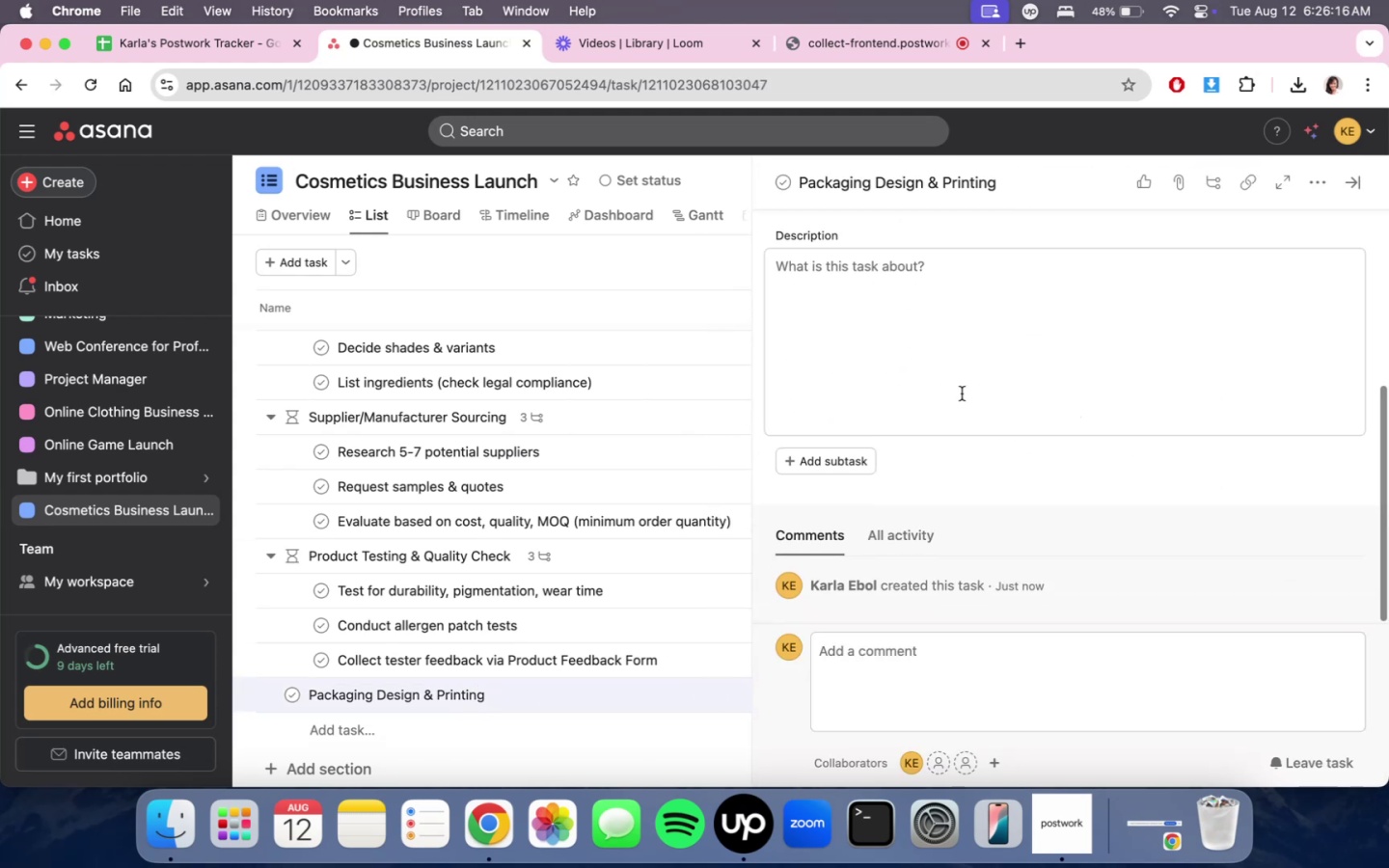 
left_click([958, 383])
 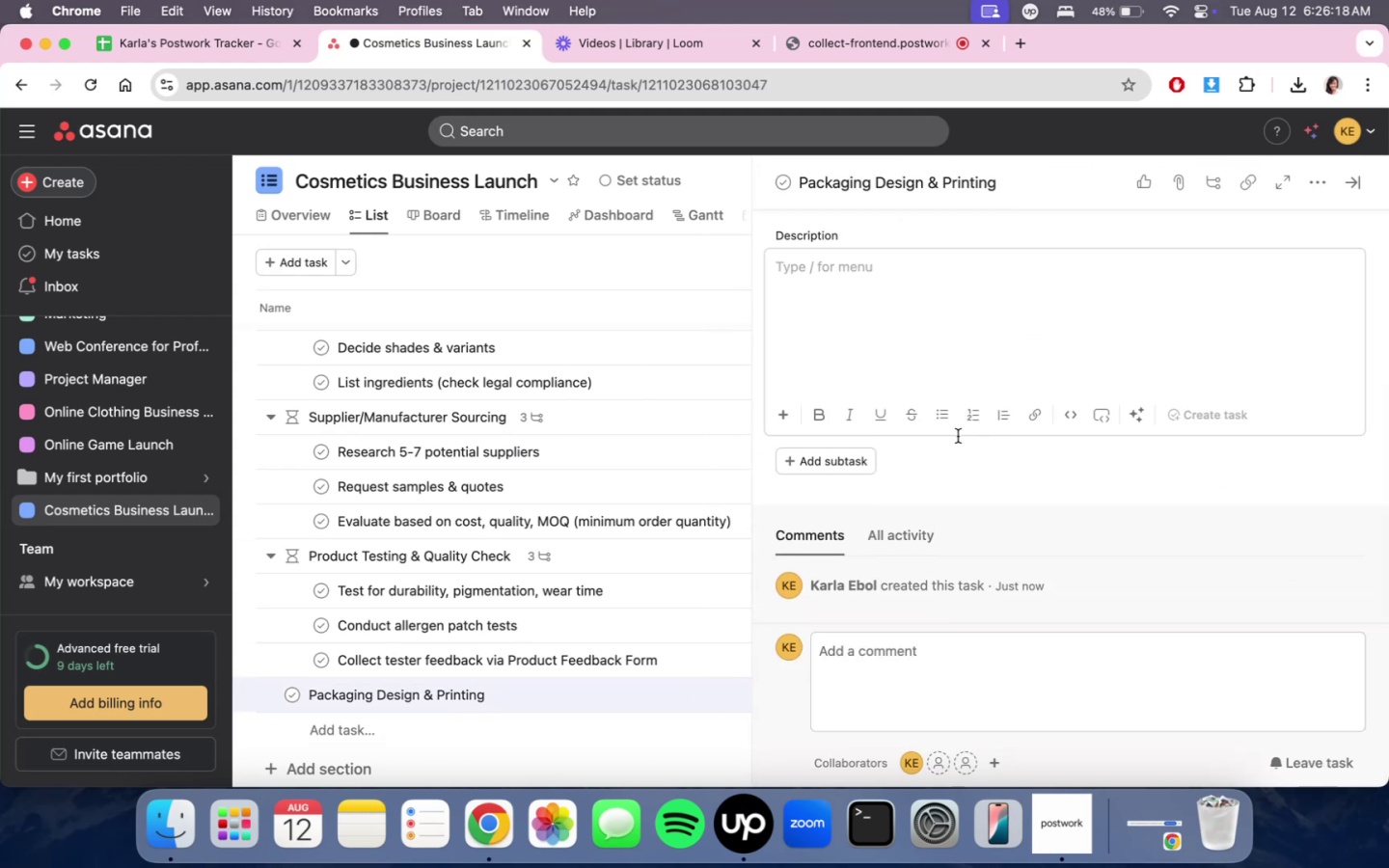 
left_click([834, 458])
 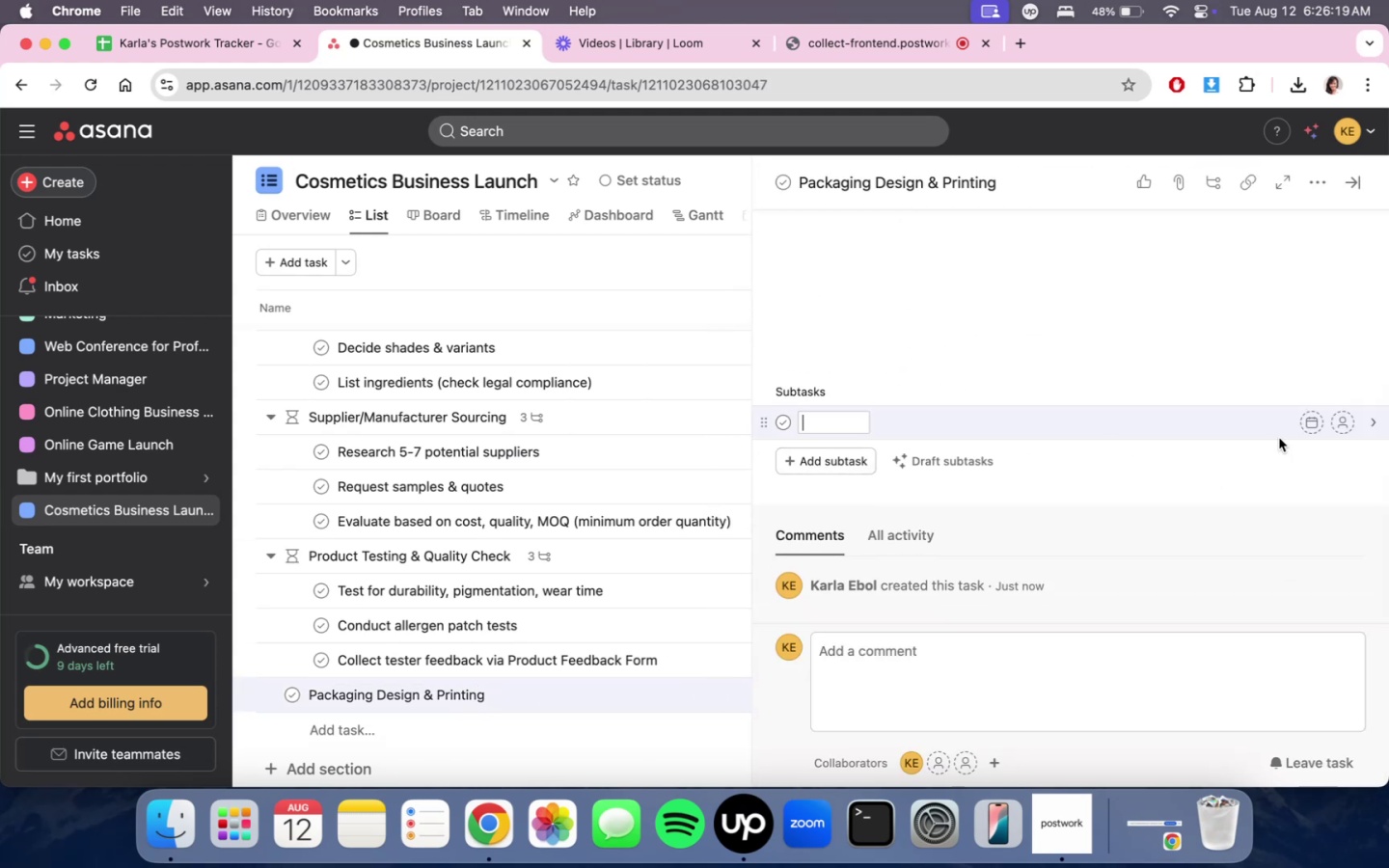 
type(Choose packaging tu)
key(Backspace)
type(ype (tube, jar, palette0)
key(Backspace)
type())
 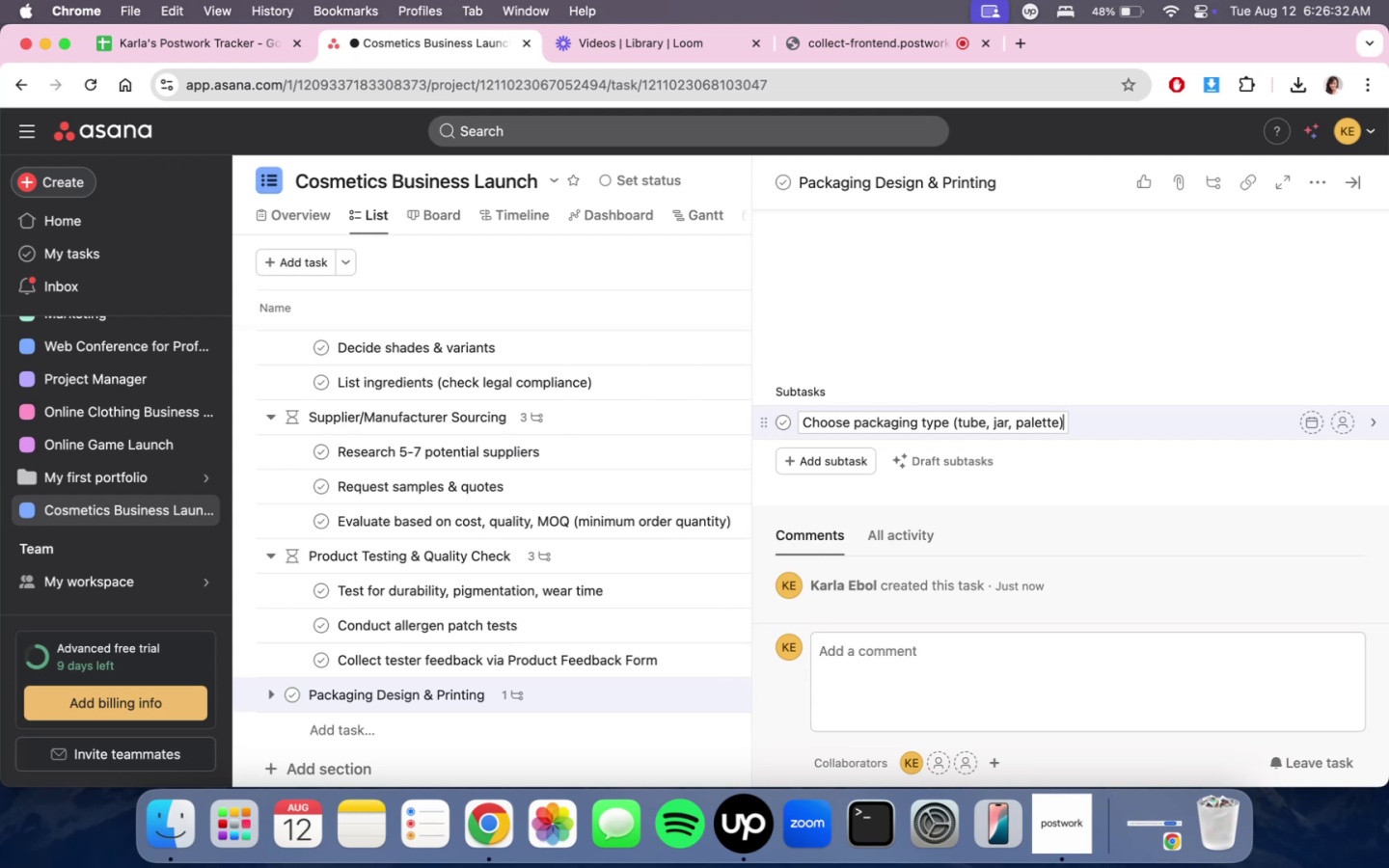 
 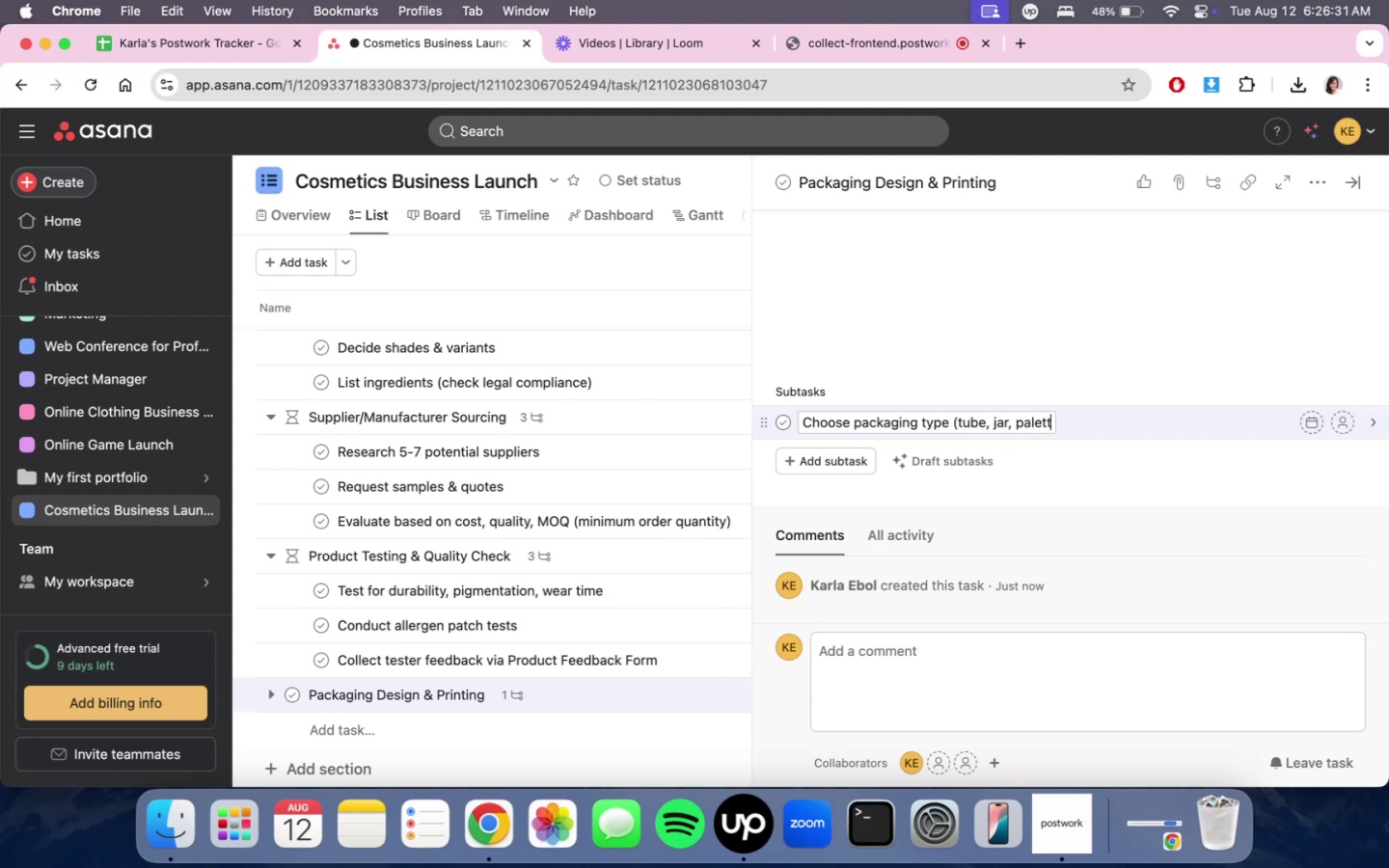 
key(Enter)
 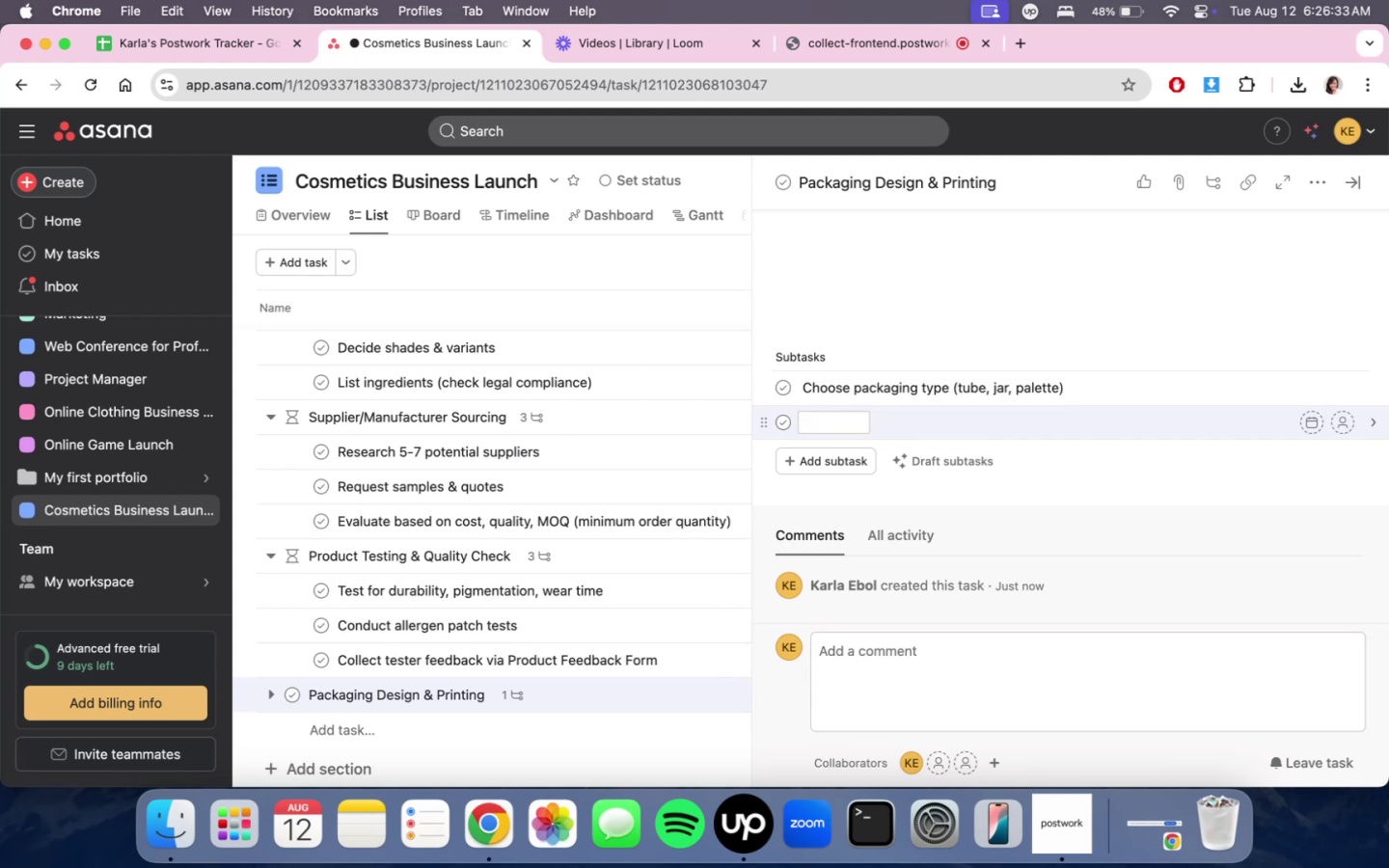 
type(Approvi)
key(Backspace)
type(o)
key(Backspace)
type(e design mockups)
 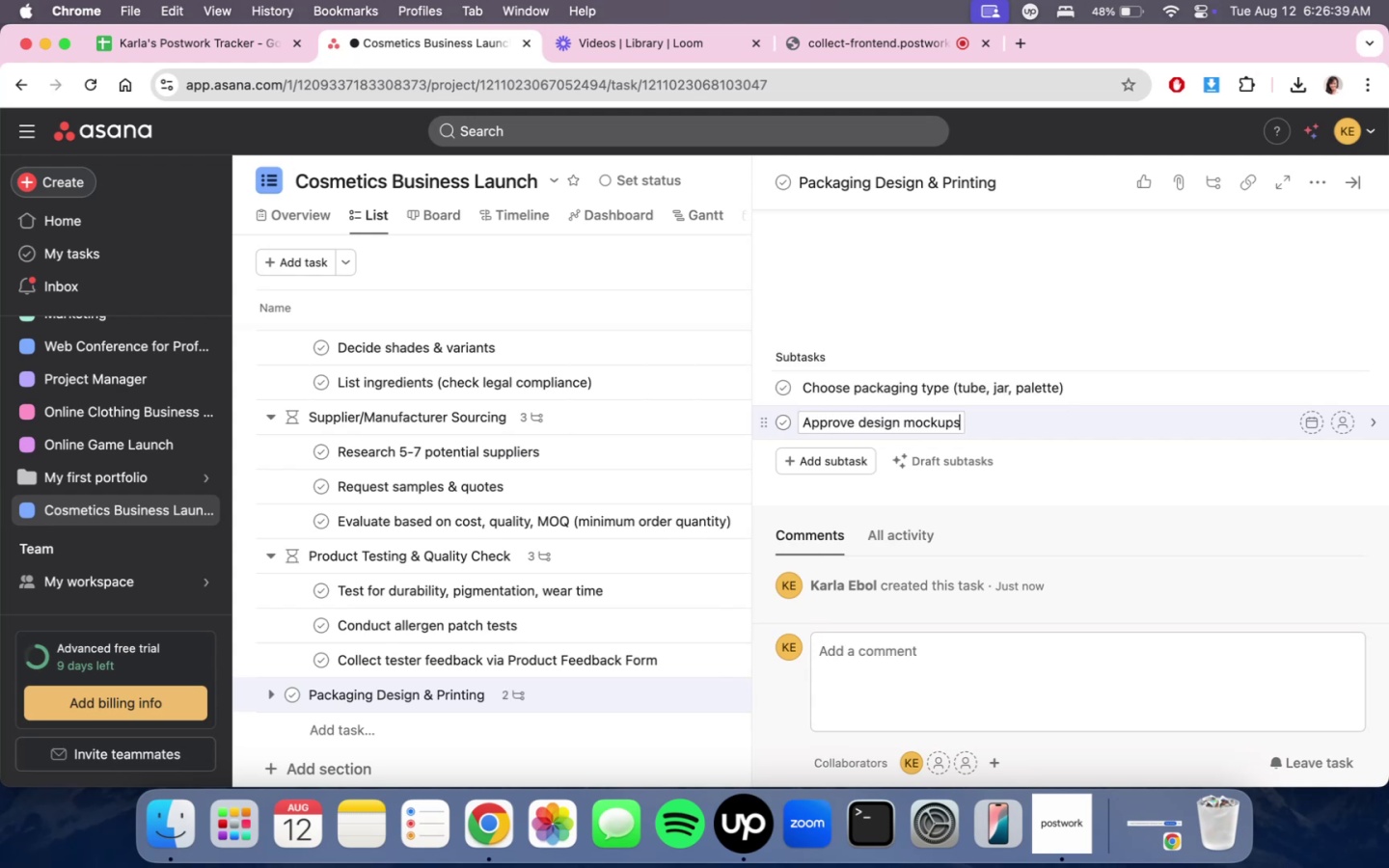 
key(Enter)
 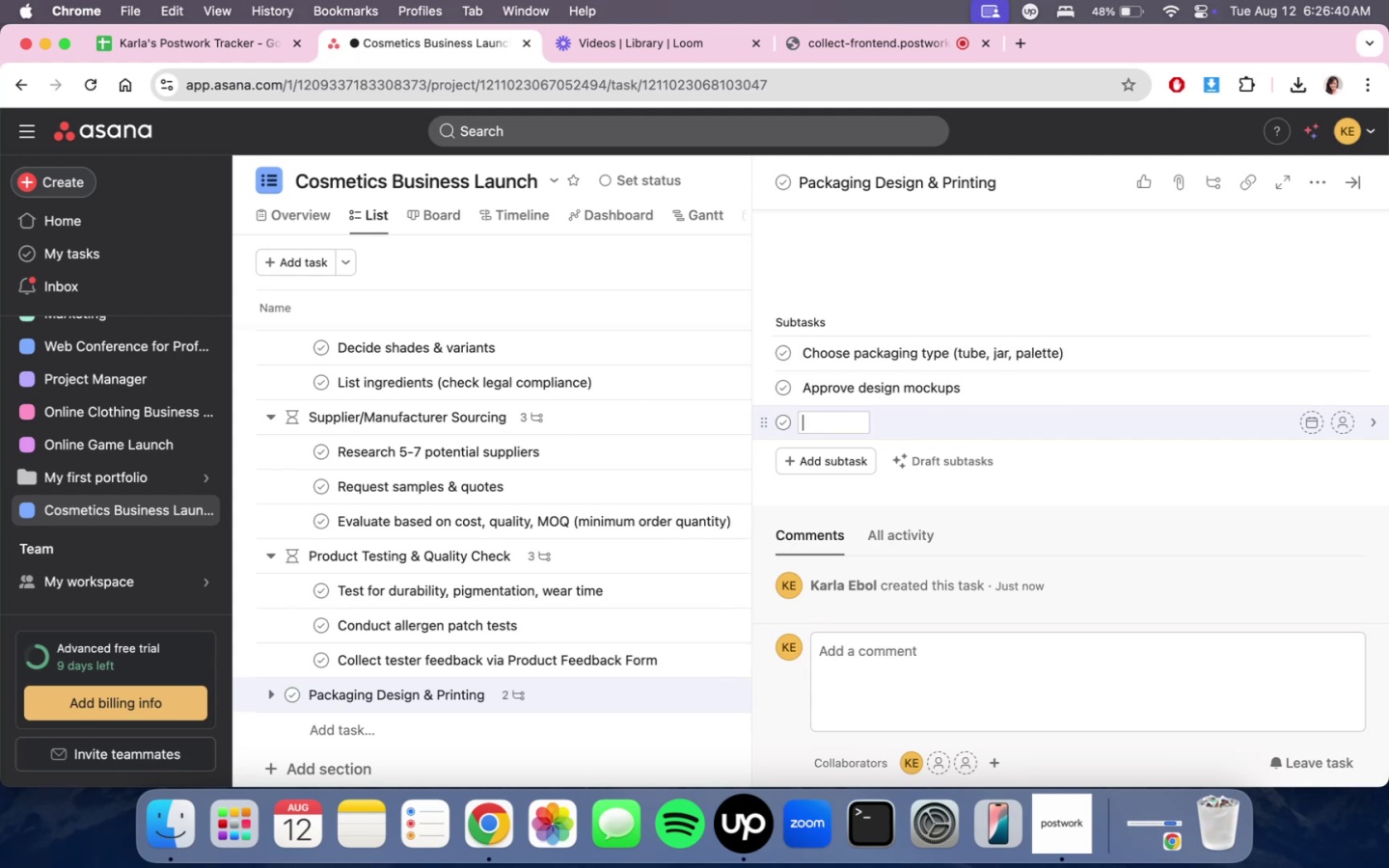 
type(Confirm printing & Sh)
key(Backspace)
type(shi)
key(Backspace)
key(Backspace)
key(Backspace)
key(Backspace)
type(shippi)
key(Backspace)
key(Backspace)
key(Backspace)
type(pping timelines )
 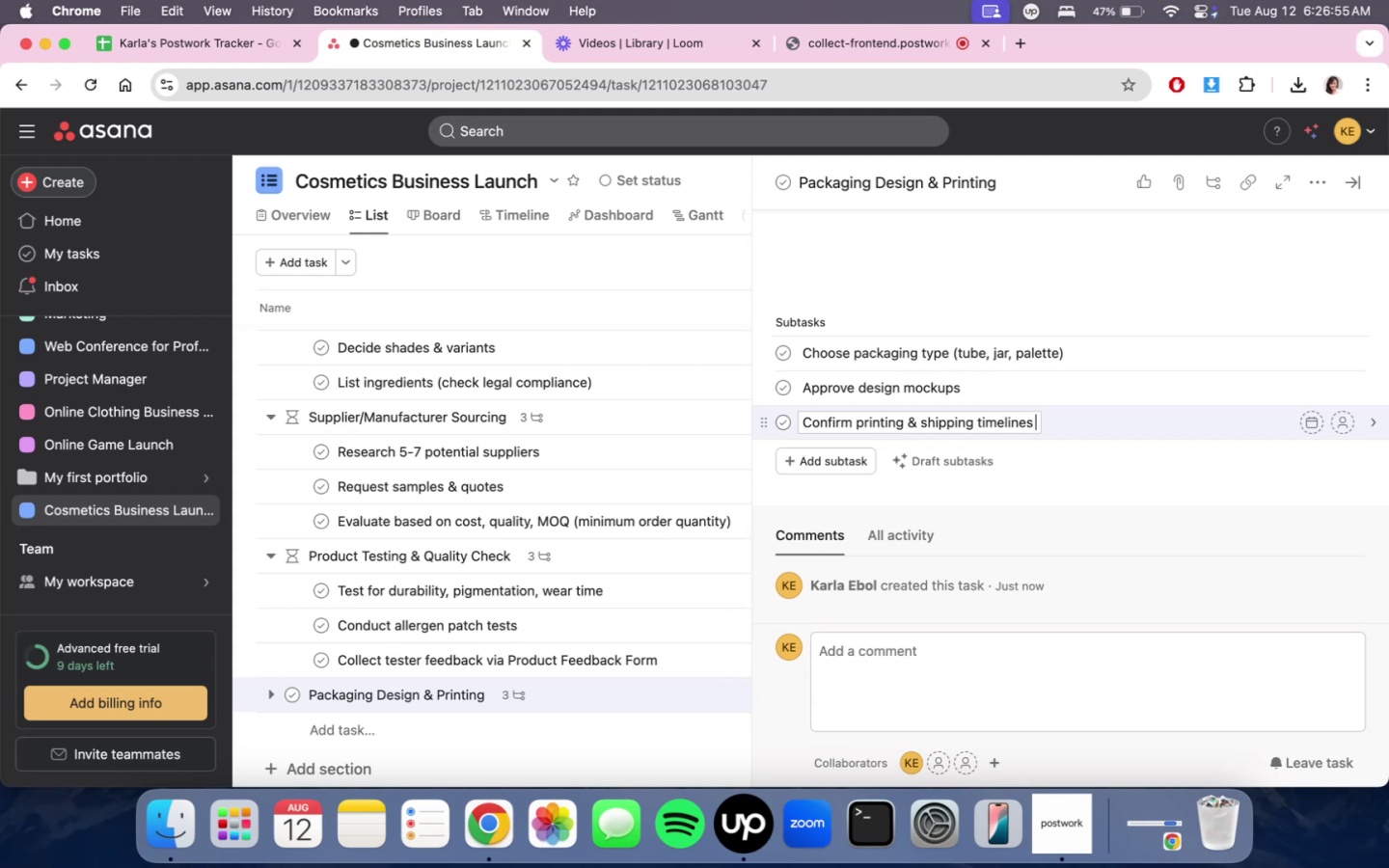 
scroll: coordinate [1206, 428], scroll_direction: up, amount: 14.0
 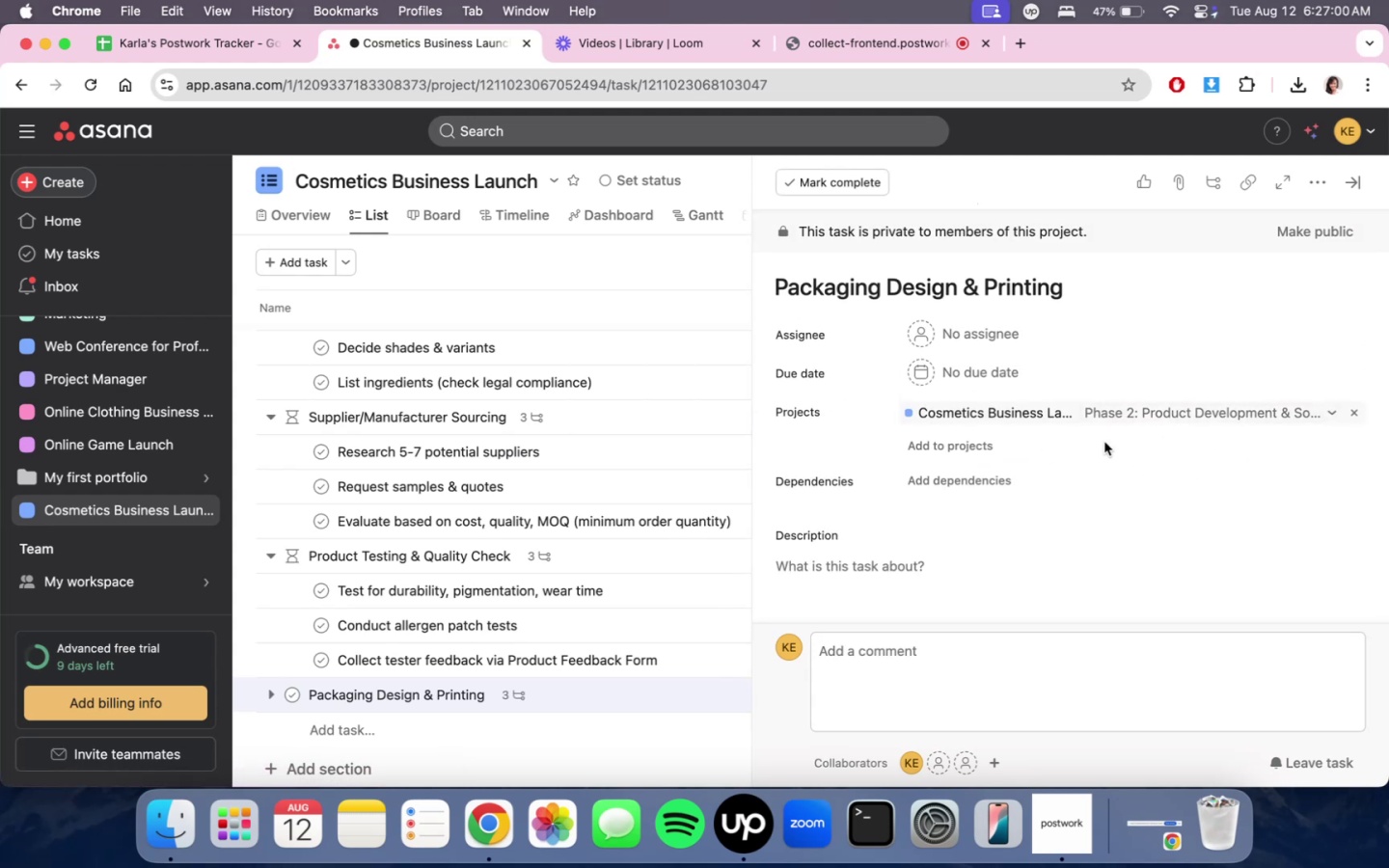 
scroll: coordinate [1101, 493], scroll_direction: down, amount: 3.0
 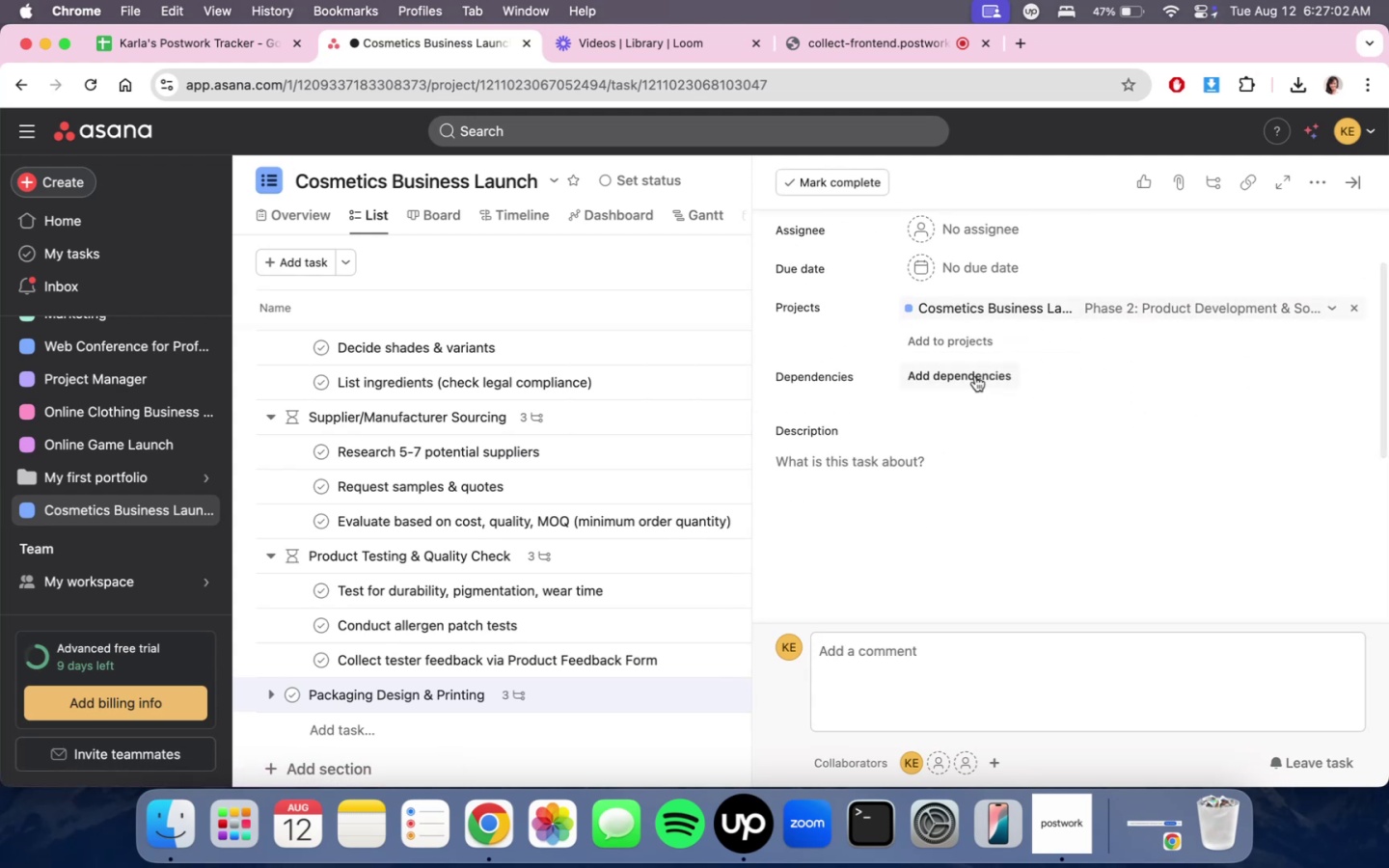 
left_click([975, 376])
 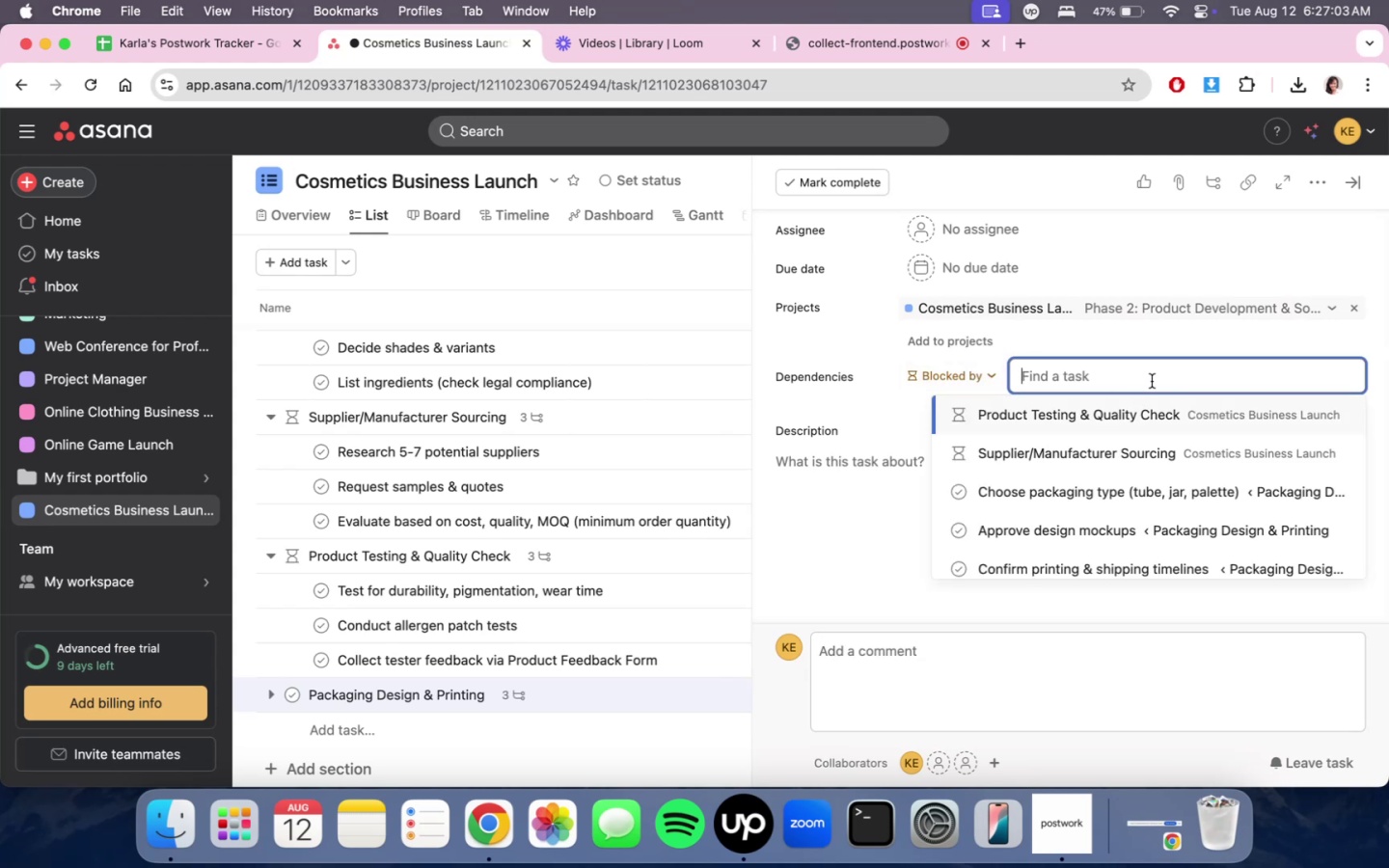 
left_click([1145, 409])
 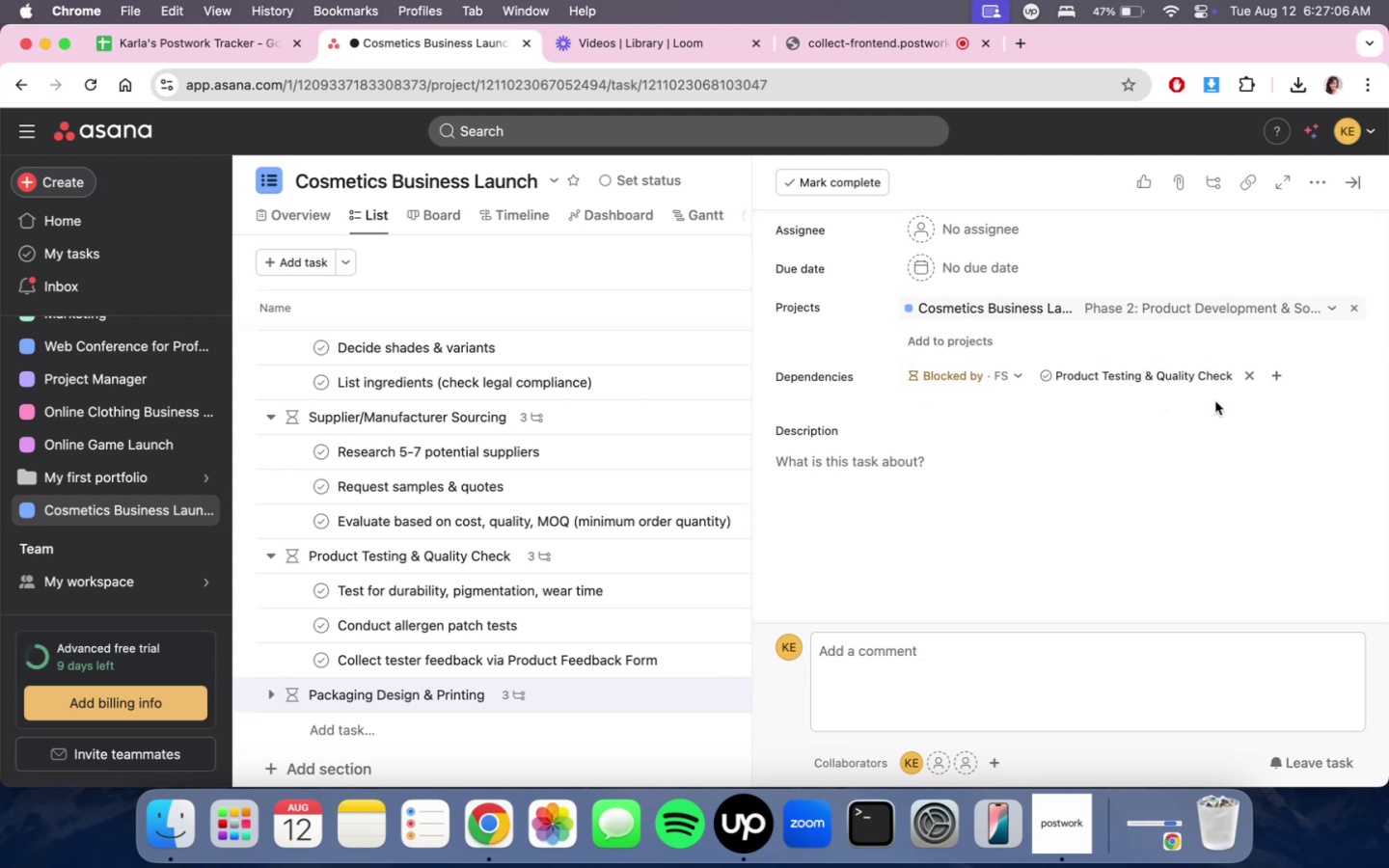 
left_click([1362, 184])
 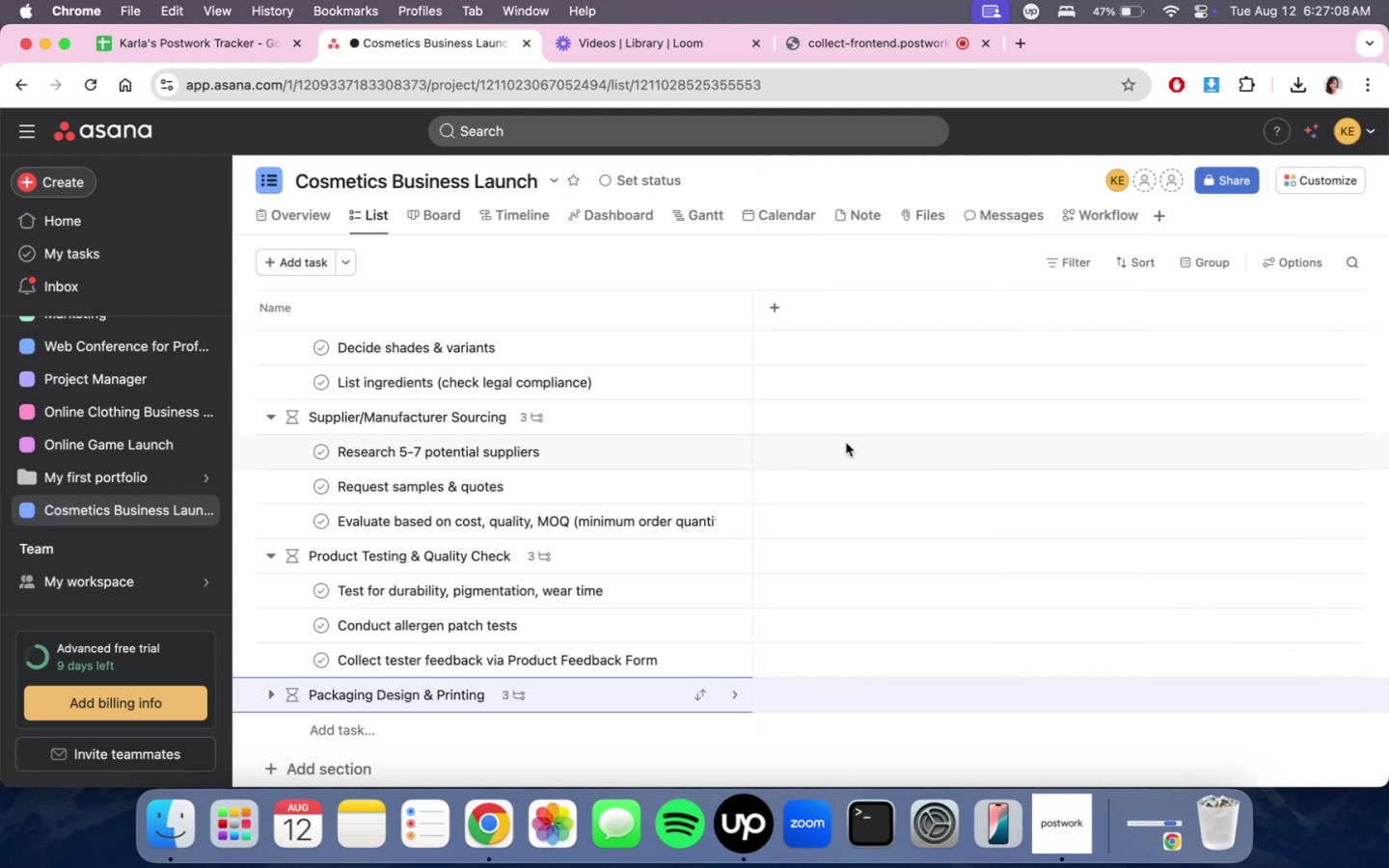 
scroll: coordinate [923, 586], scroll_direction: down, amount: 5.0
 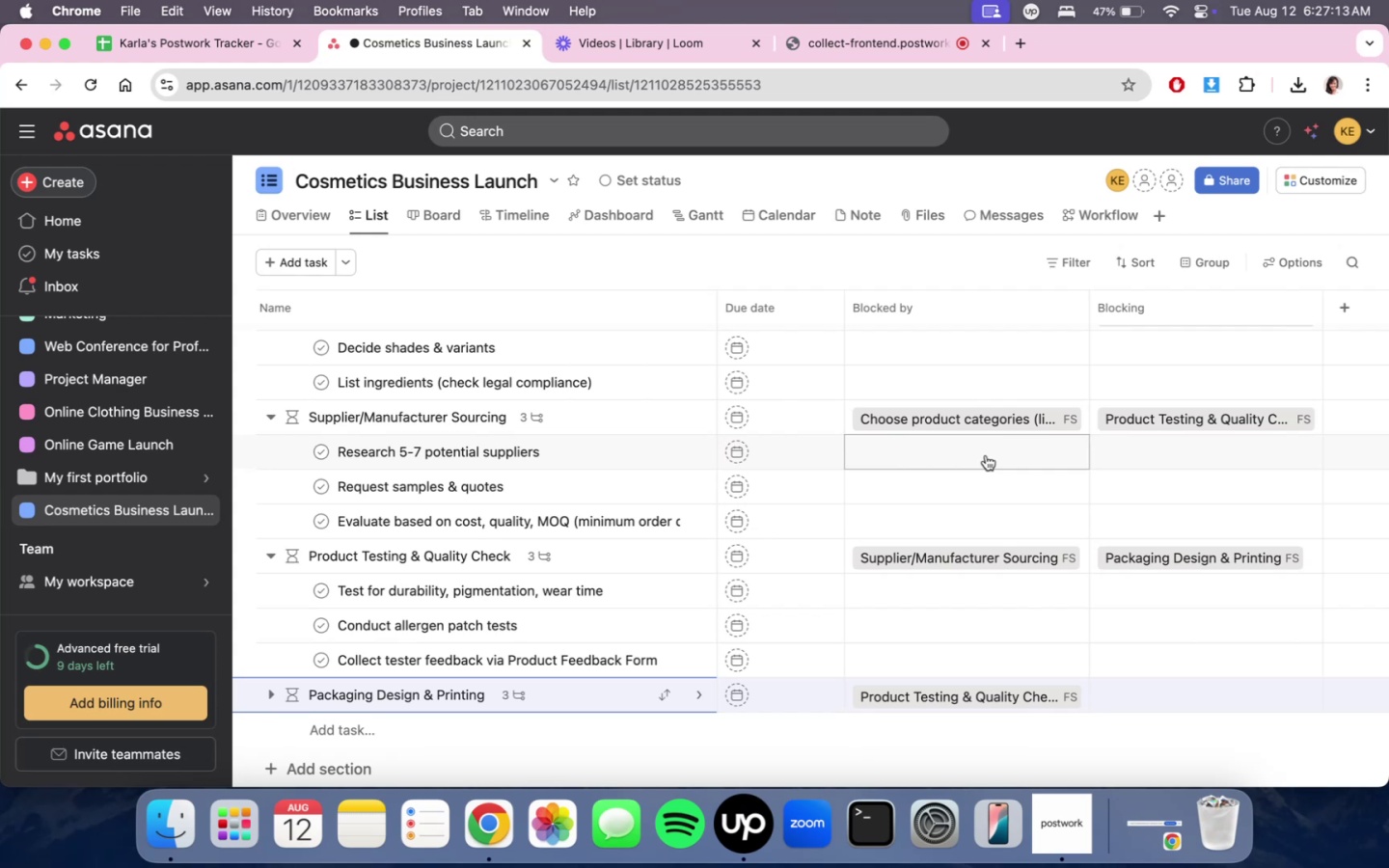 
wait(5.84)
 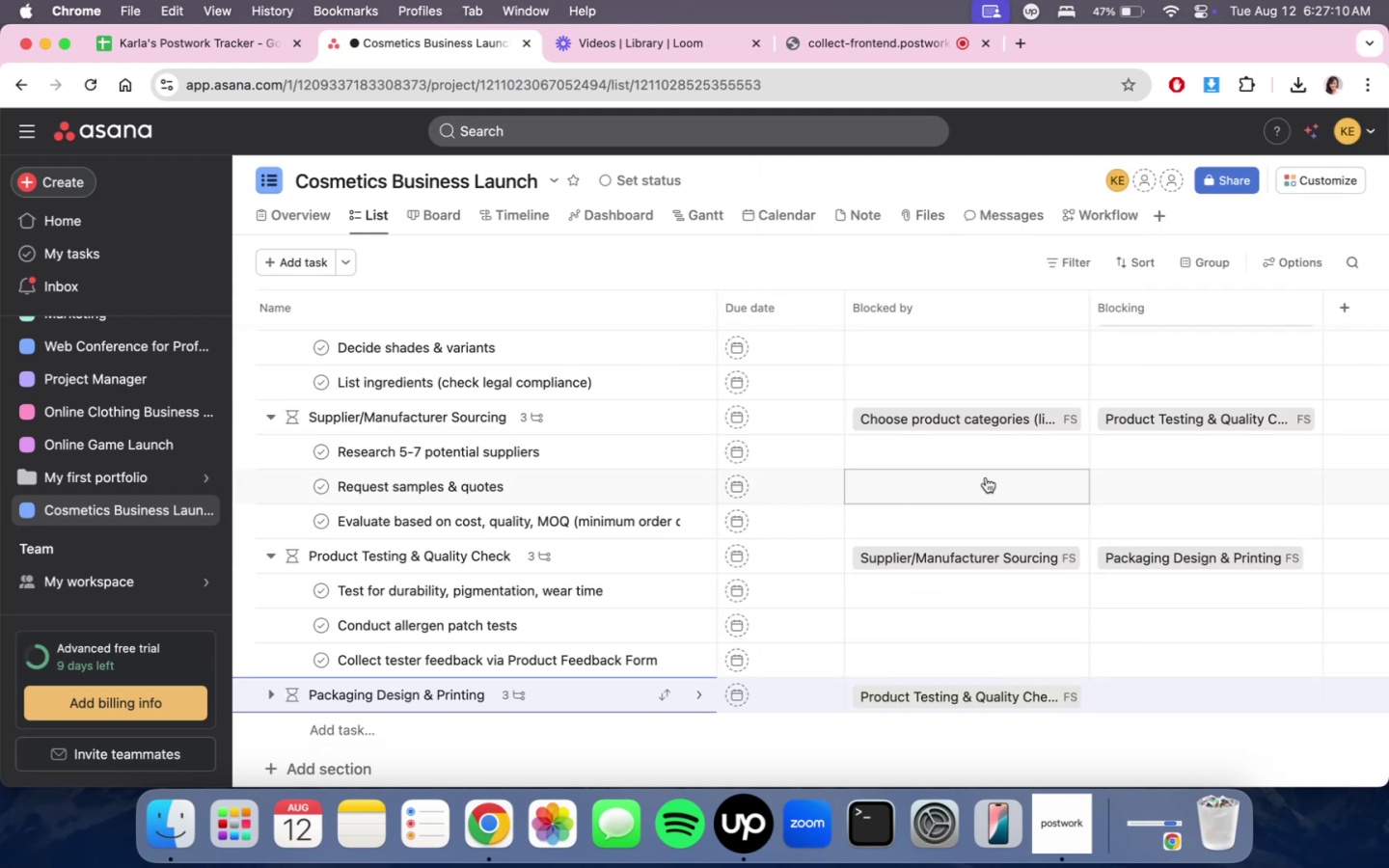 
scroll: coordinate [700, 592], scroll_direction: down, amount: 3.0
 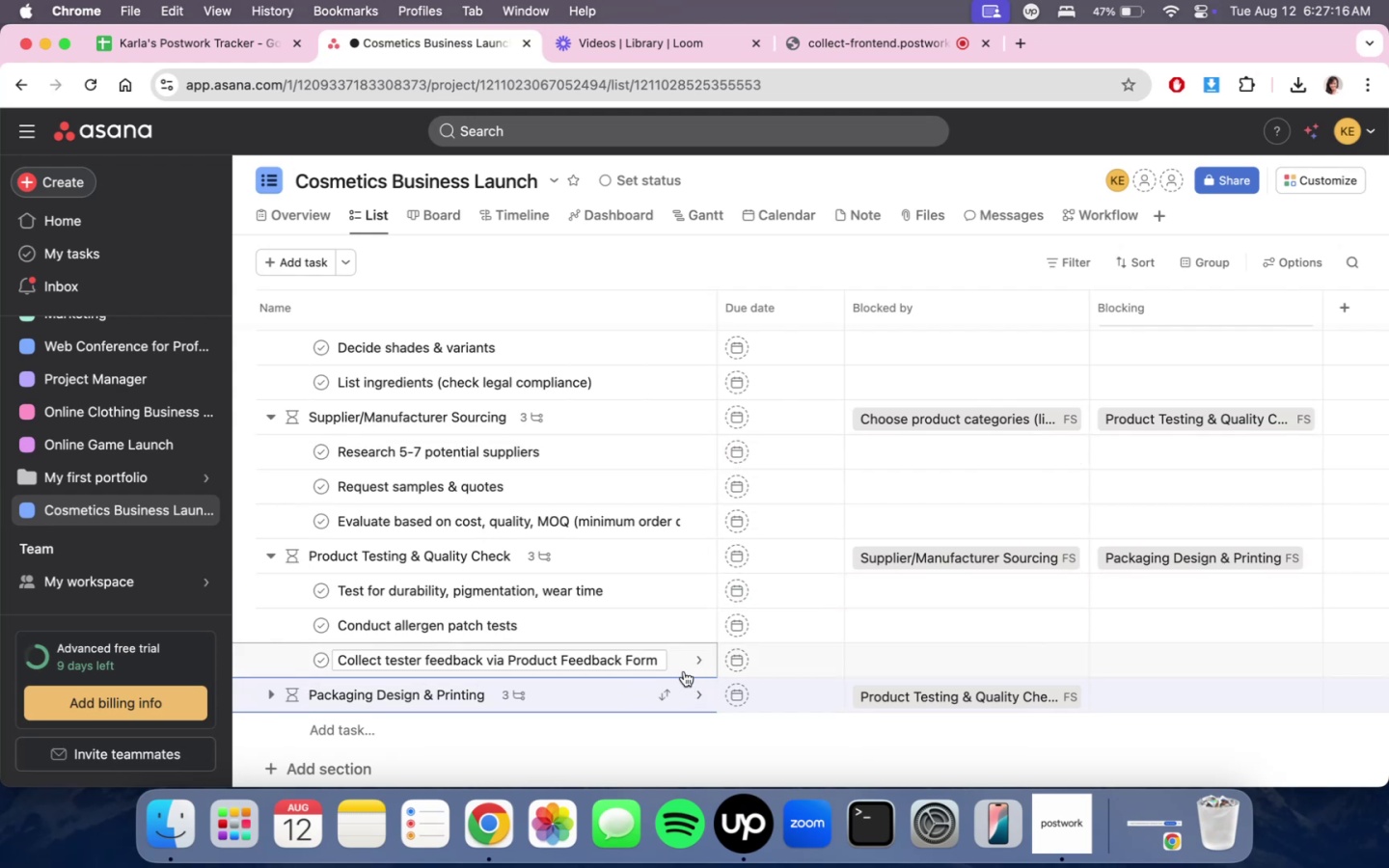 
left_click([682, 667])
 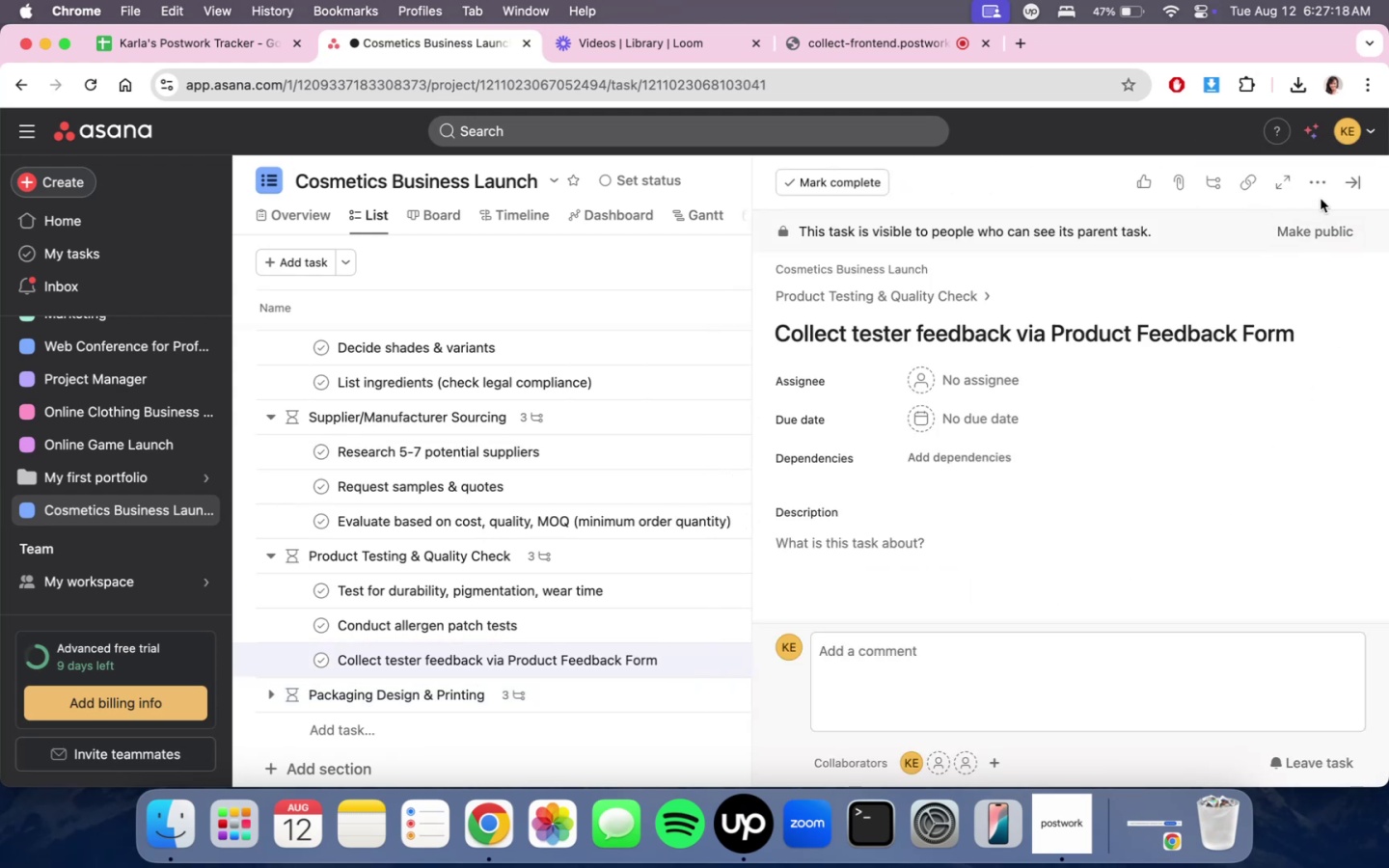 
double_click([1321, 188])
 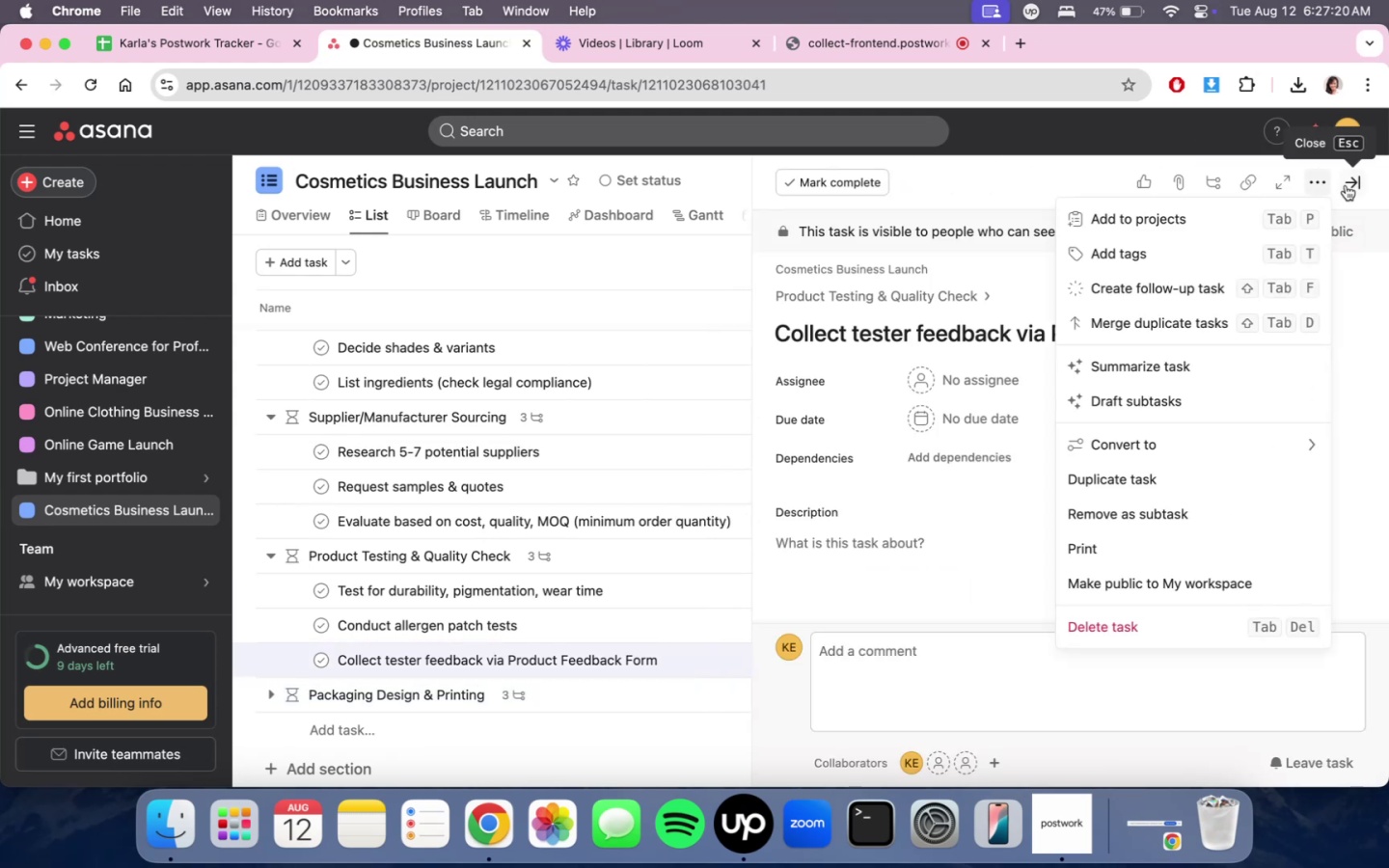 
left_click([1346, 185])
 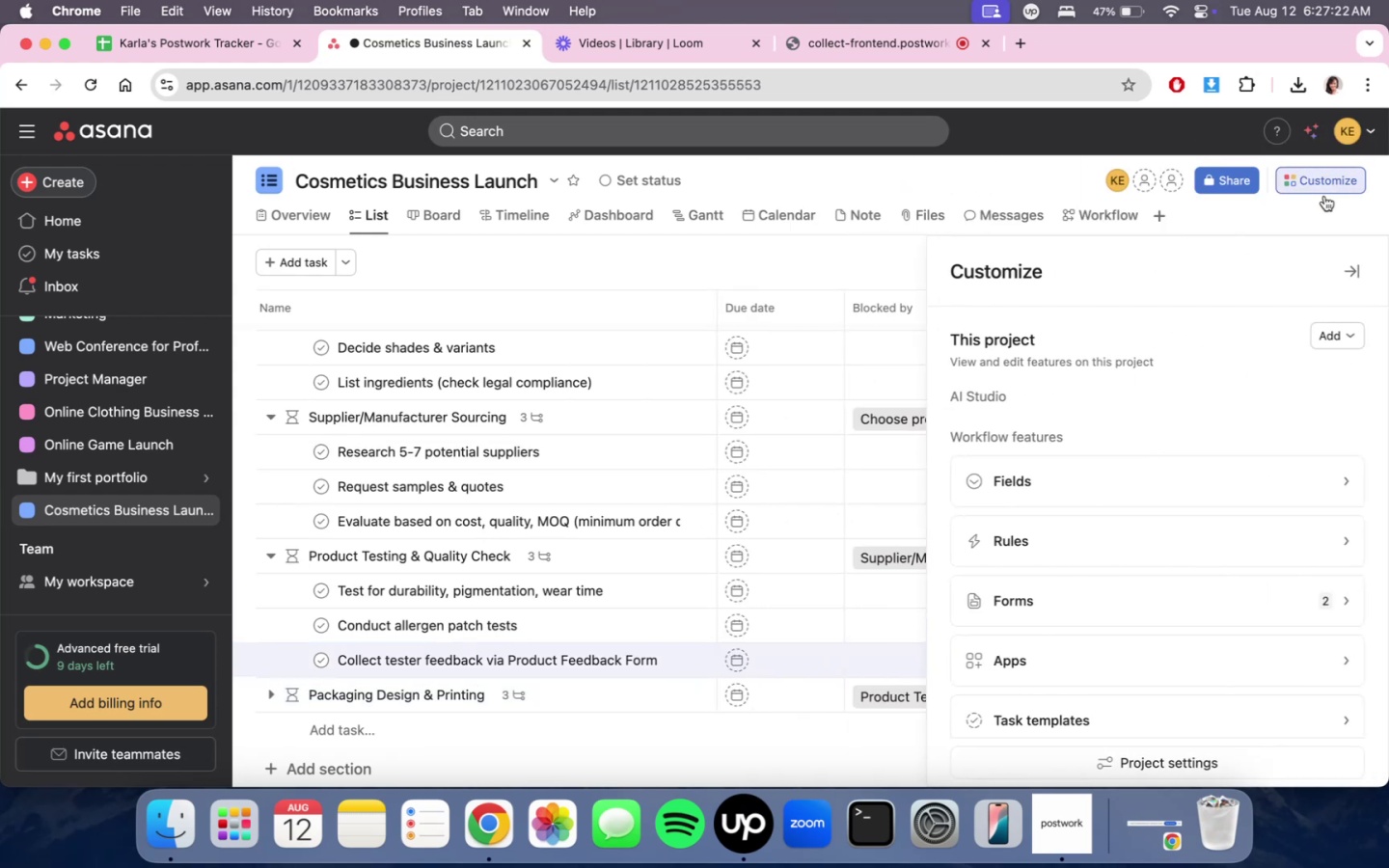 
left_click([1150, 606])
 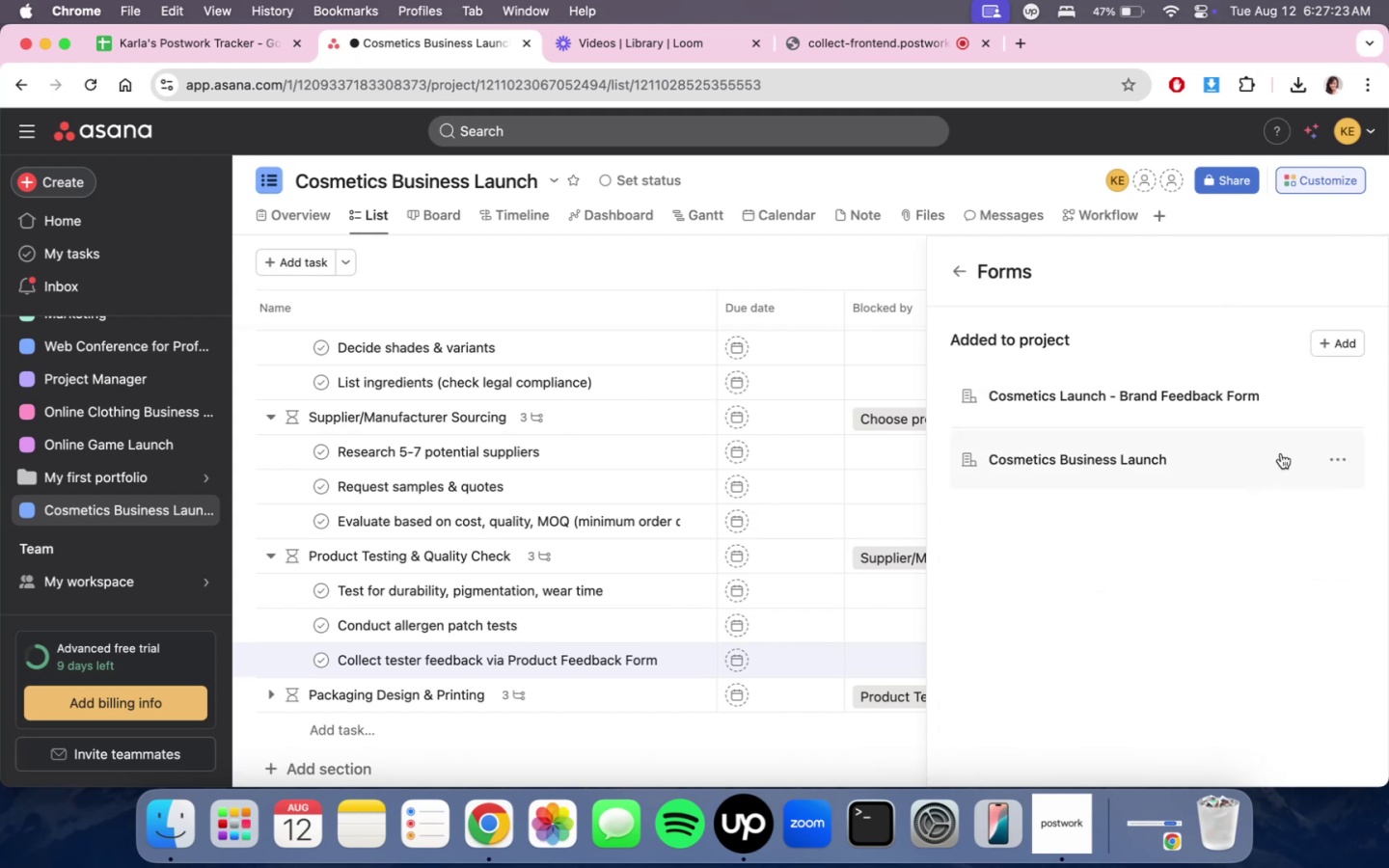 
left_click([1281, 453])
 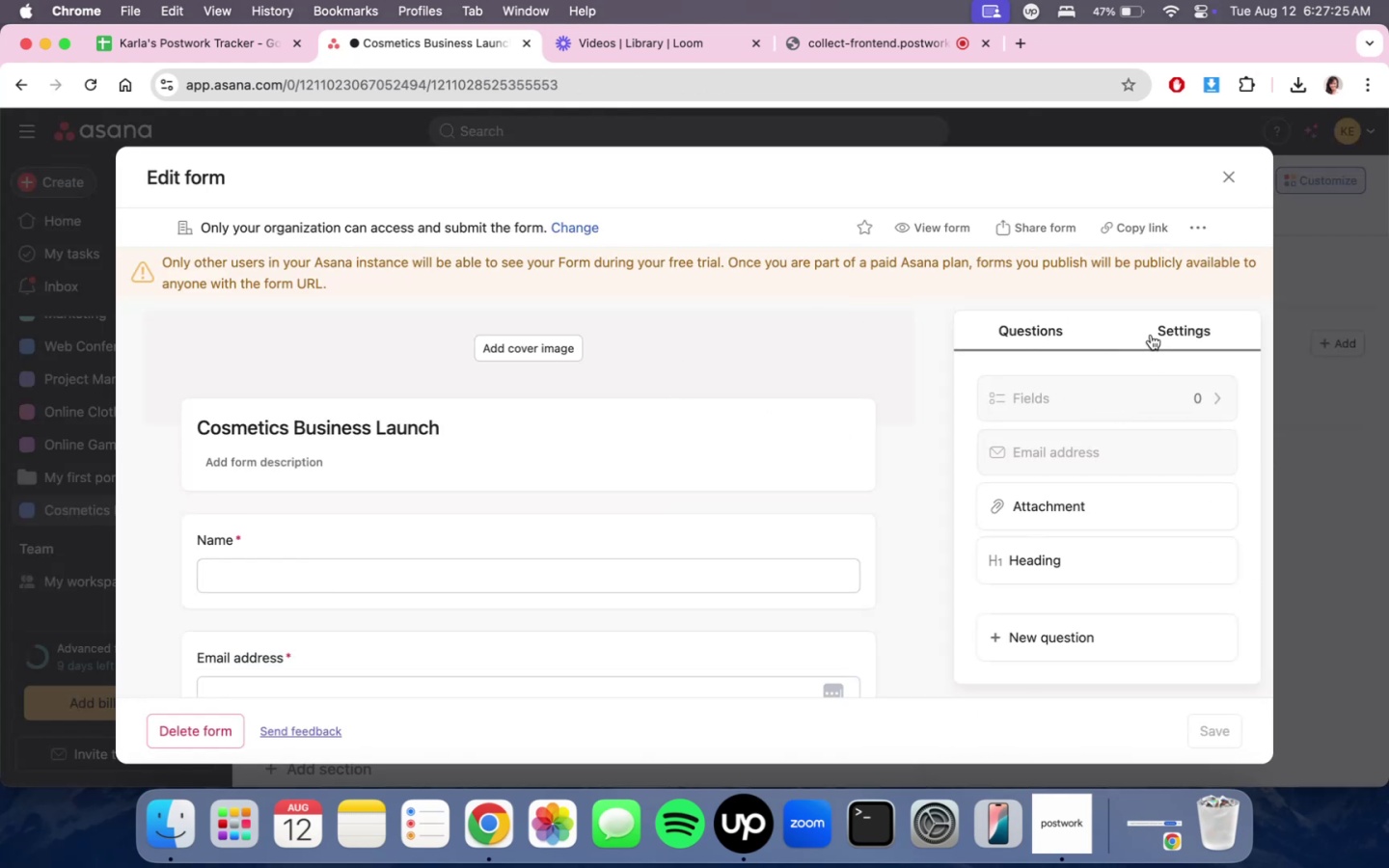 
left_click([1154, 335])
 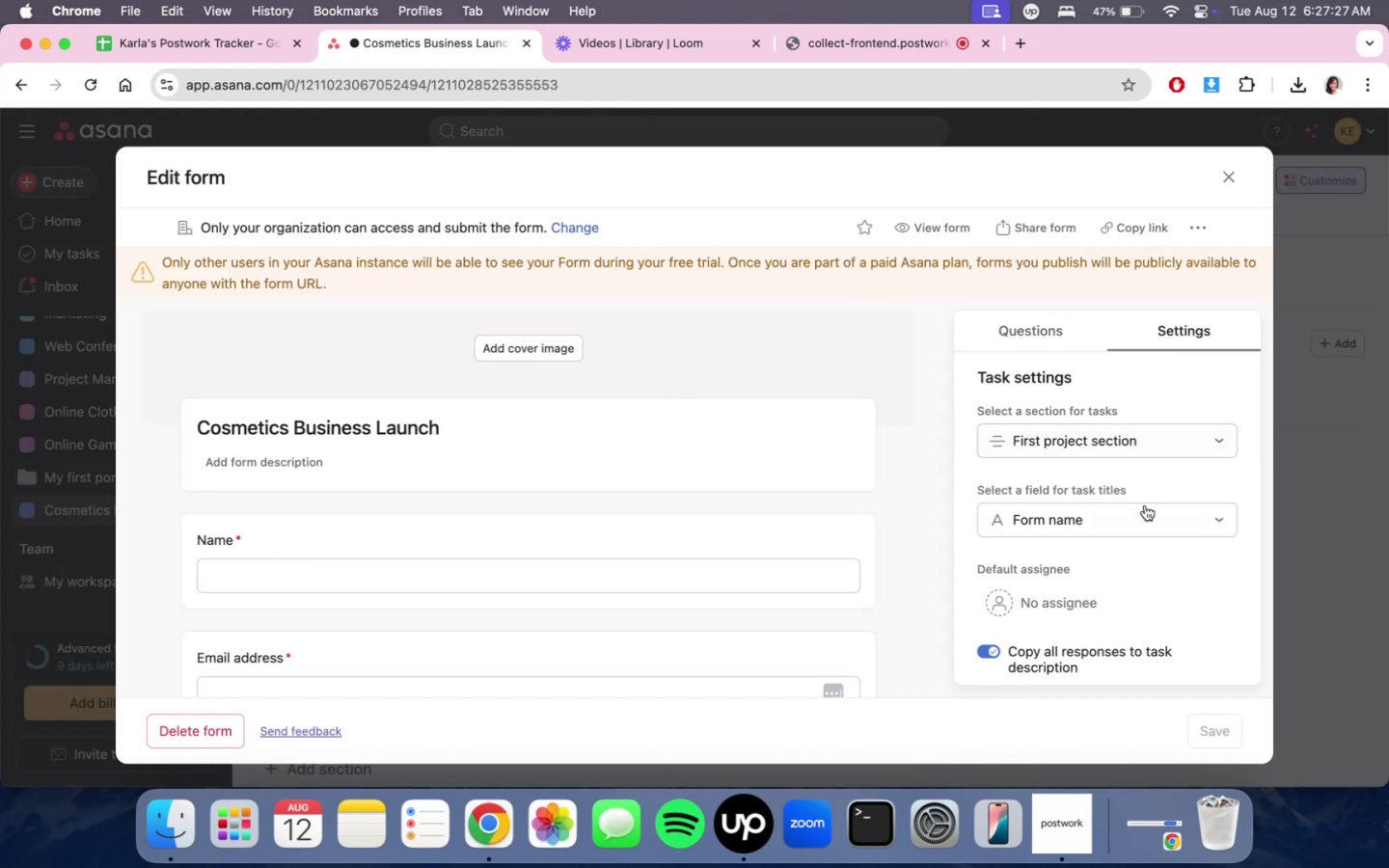 
left_click([1141, 433])
 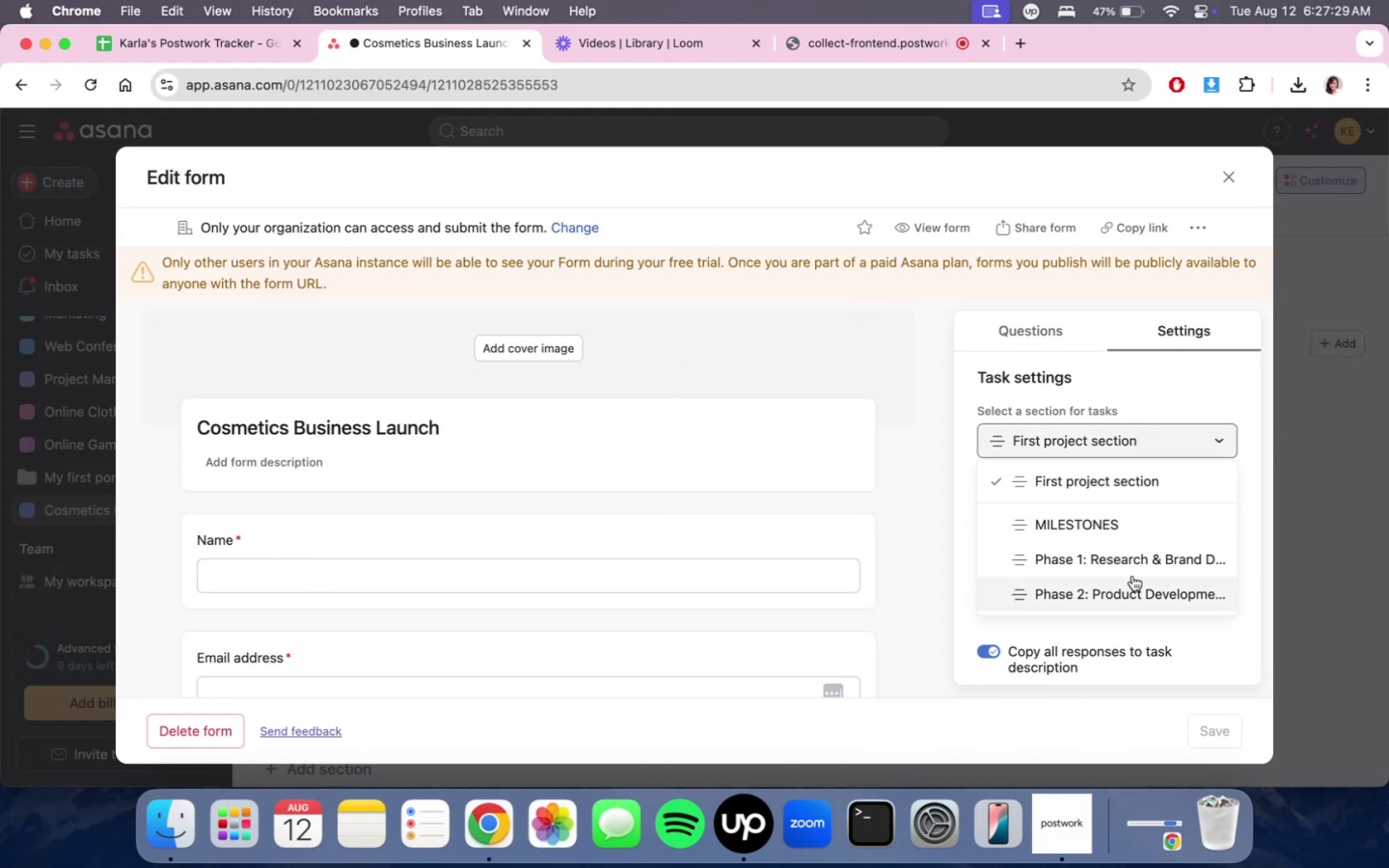 
left_click([1131, 591])
 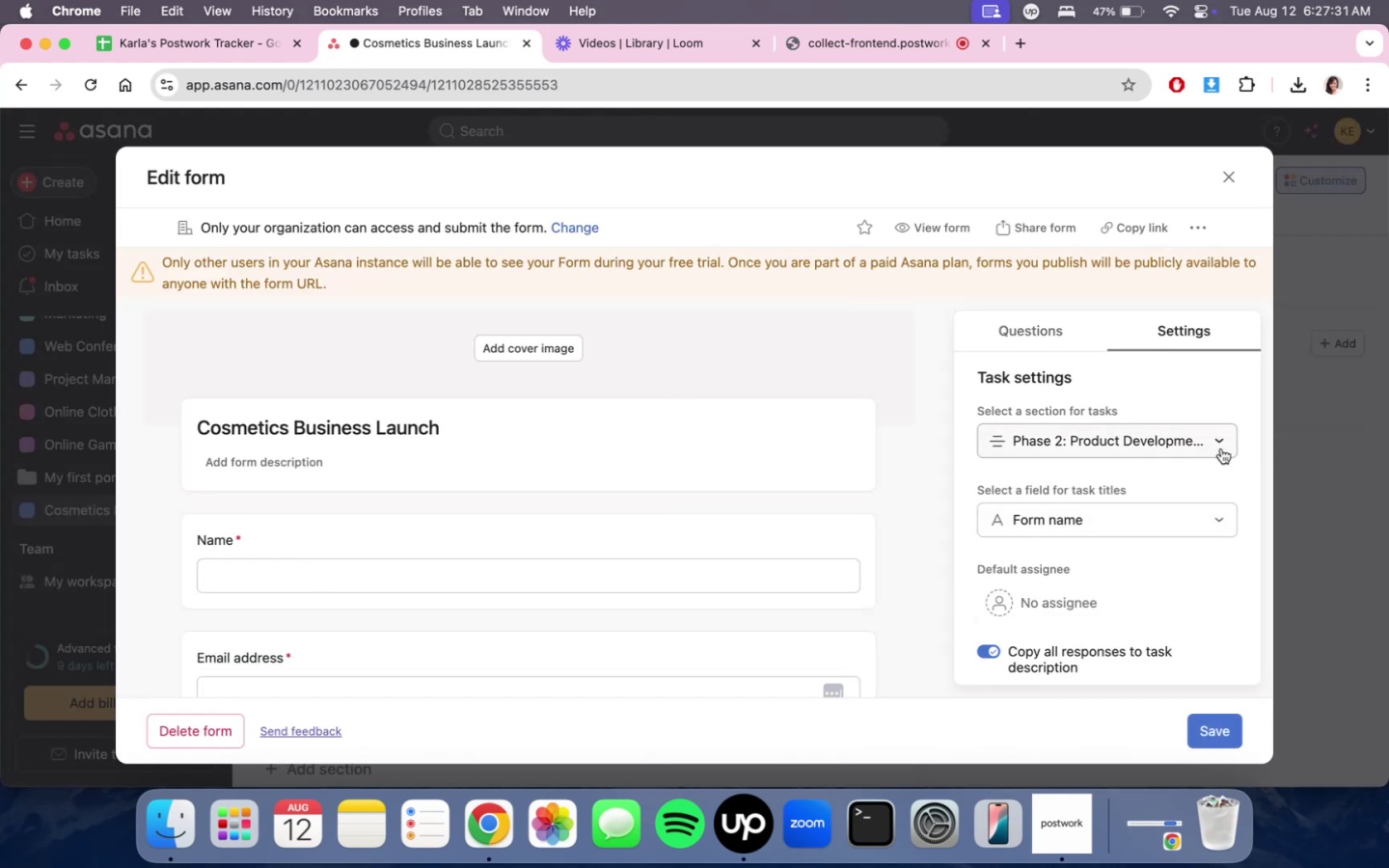 
left_click([1209, 438])
 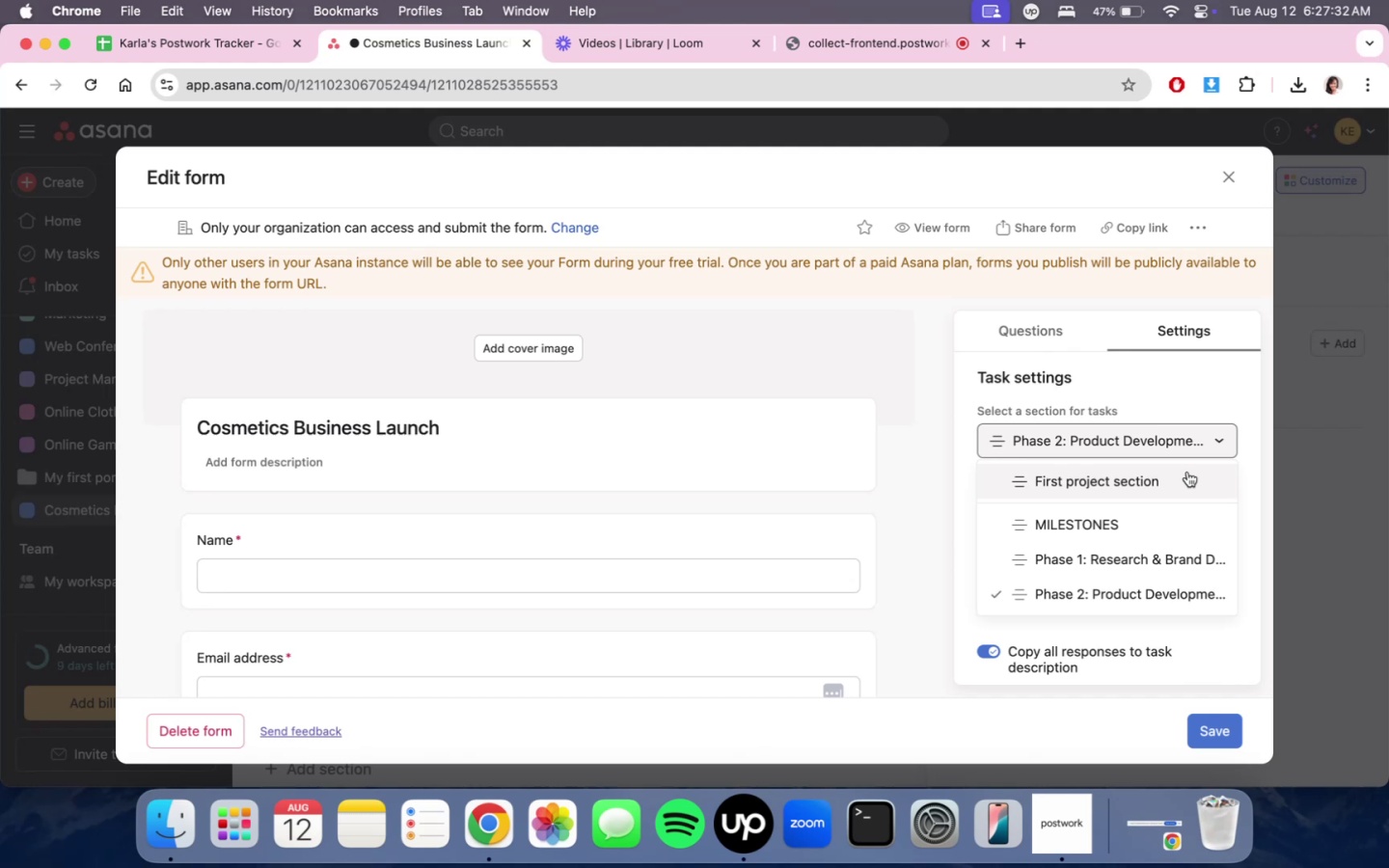 
scroll: coordinate [1181, 529], scroll_direction: down, amount: 2.0
 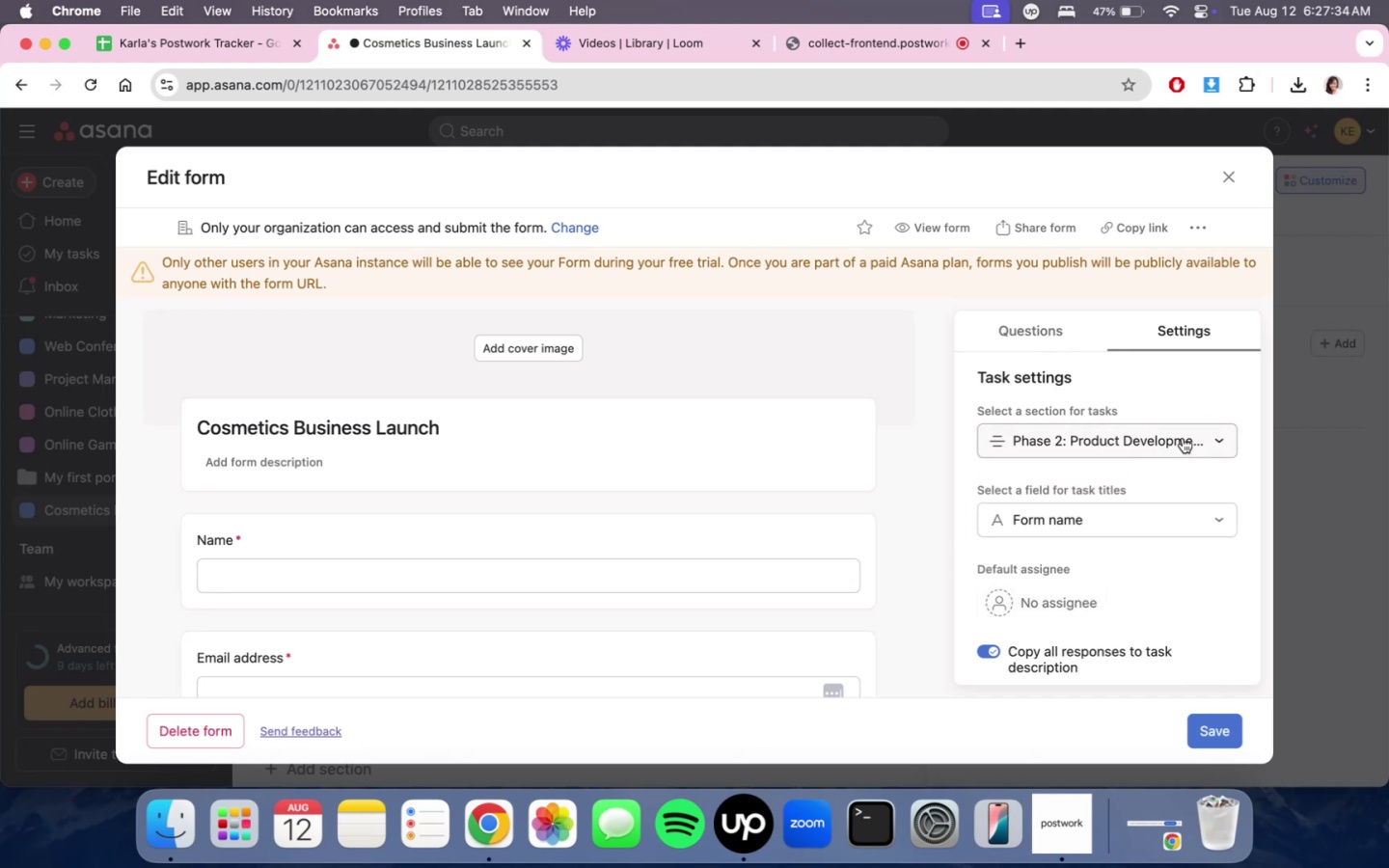 
double_click([1183, 438])
 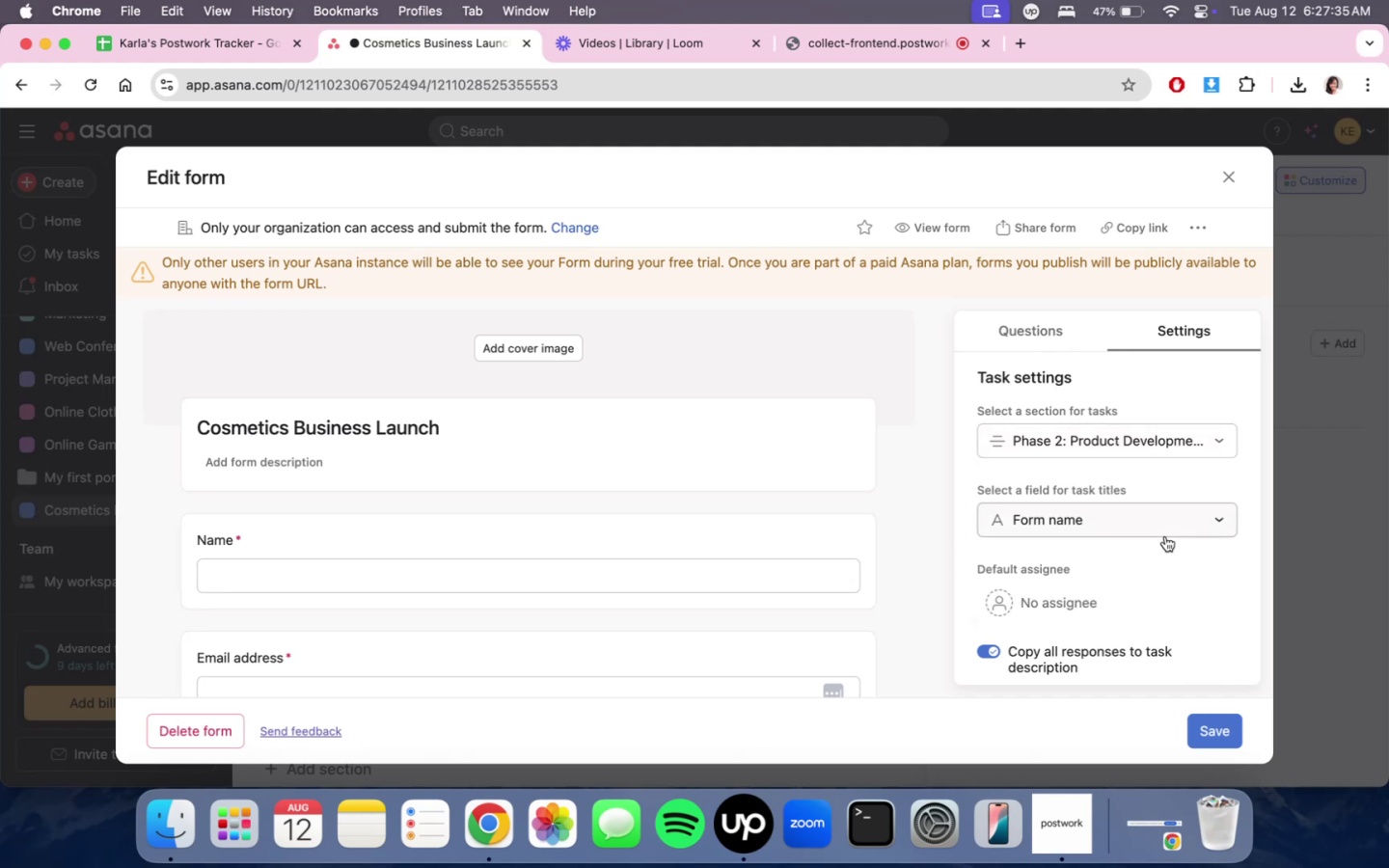 
scroll: coordinate [1149, 575], scroll_direction: down, amount: 17.0
 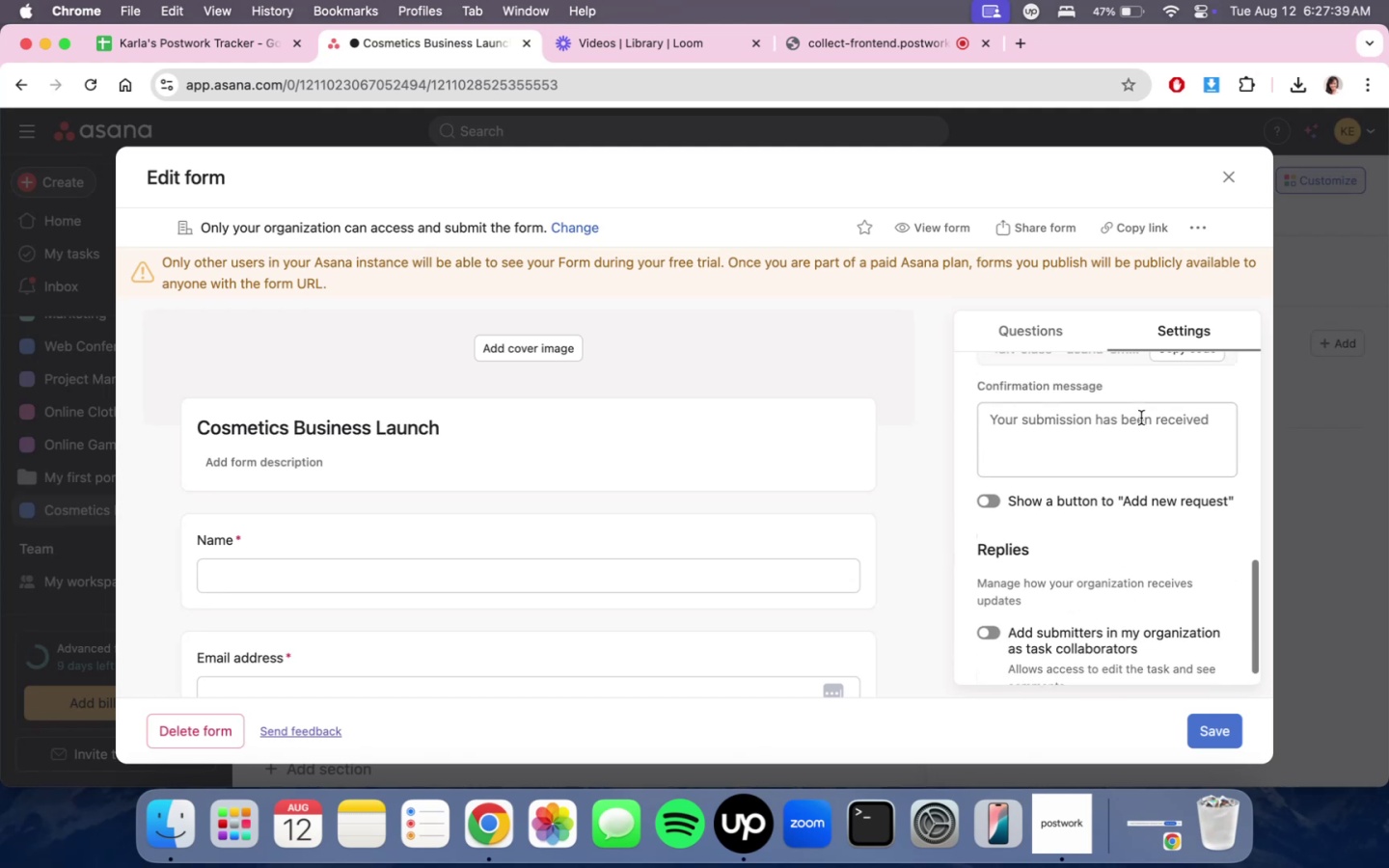 
left_click([1141, 418])
 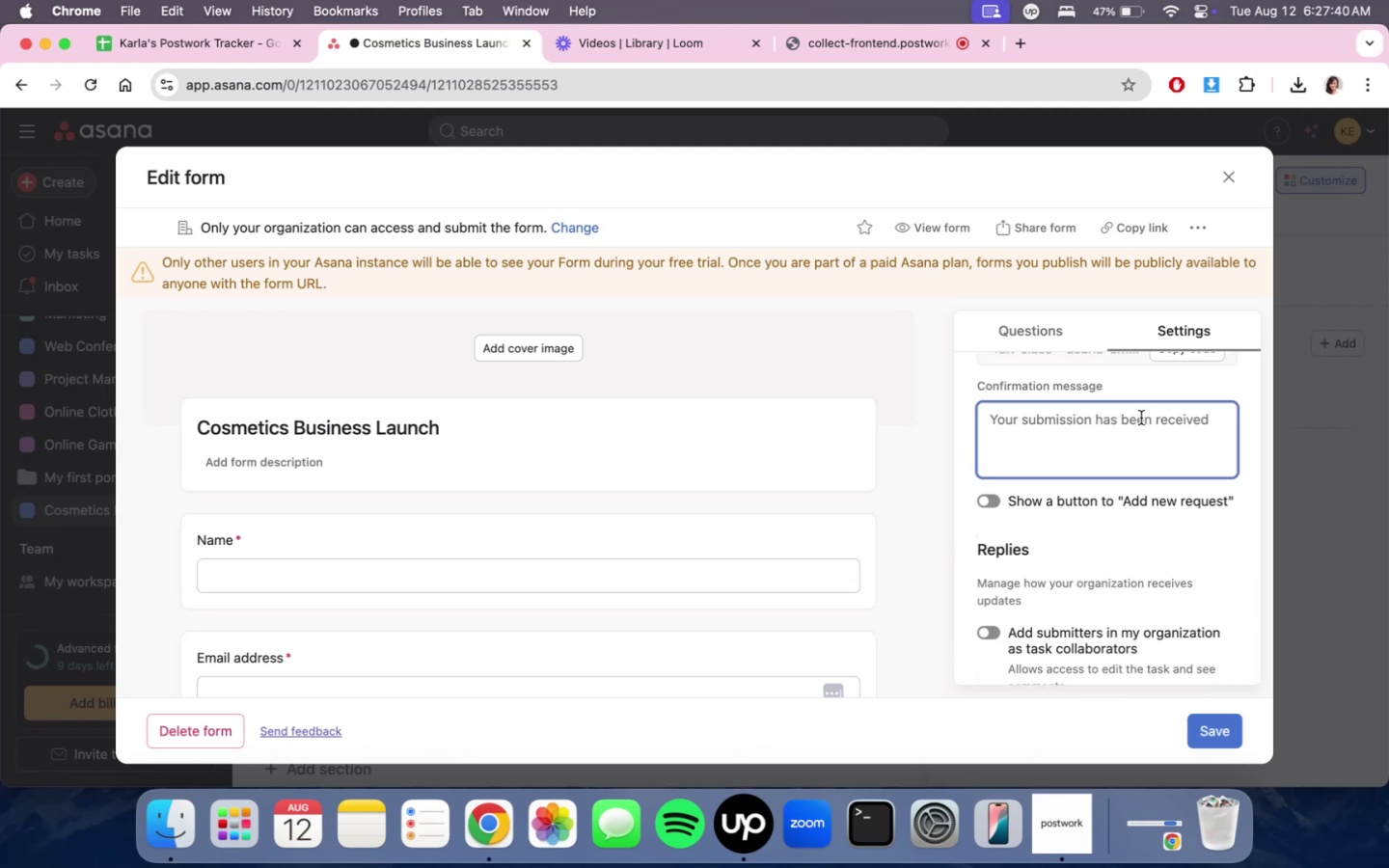 
type(Ypu)
key(Backspace)
key(Backspace)
key(Backspace)
key(Backspace)
type(Your)
key(Backspace)
key(Backspace)
key(Backspace)
key(Backspace)
key(Backspace)
 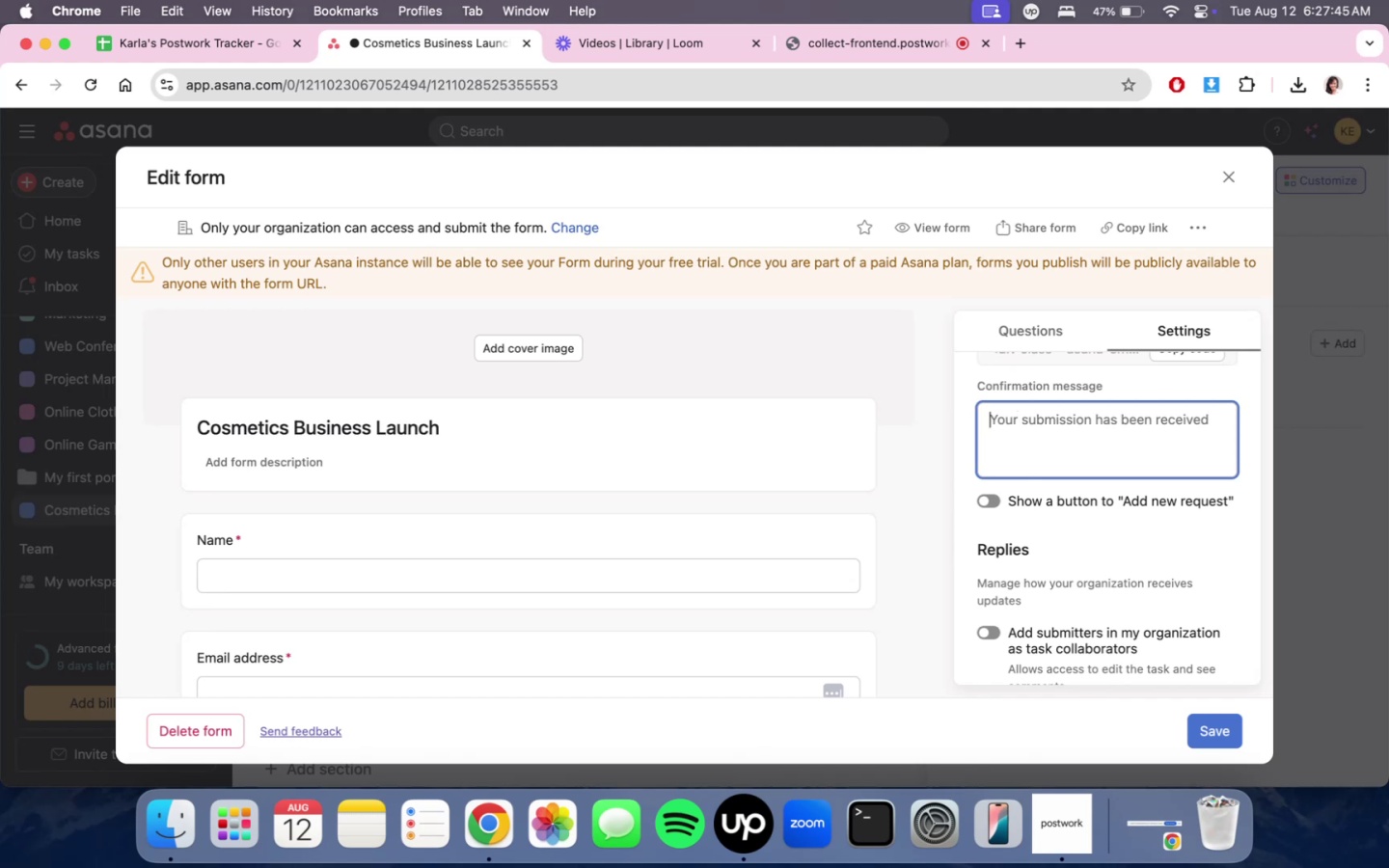 
type(Thank you for toure)
key(Backspace)
key(Backspace)
key(Backspace)
key(Backspace)
key(Backspace)
type(participatig)
key(Backspace)
type(ng w)
key(Backspace)
key(Backspace)
type(, we)
key(Backspace)
key(Backspace)
key(Backspace)
key(Backspace)
type(!)
 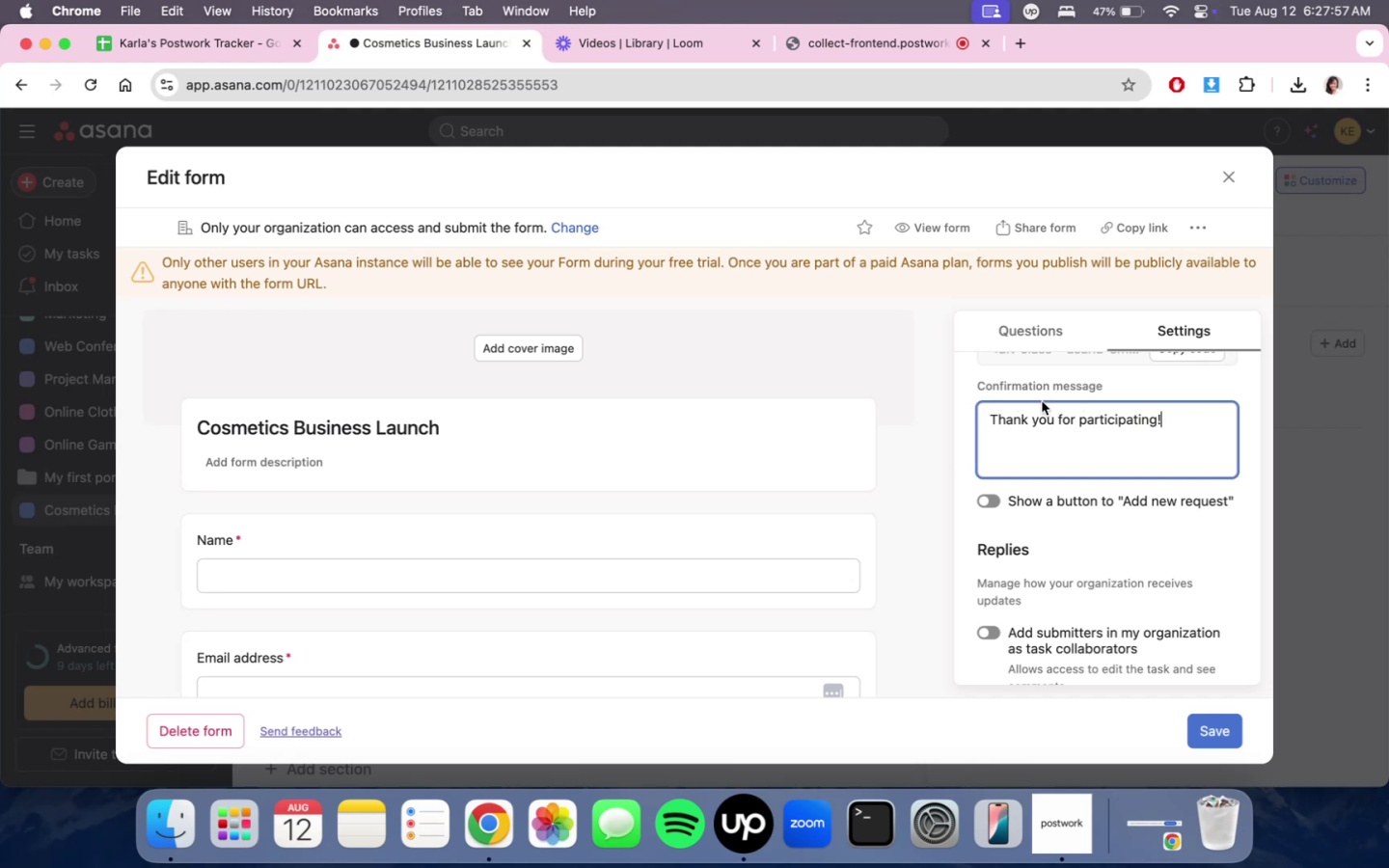 
left_click([990, 420])
 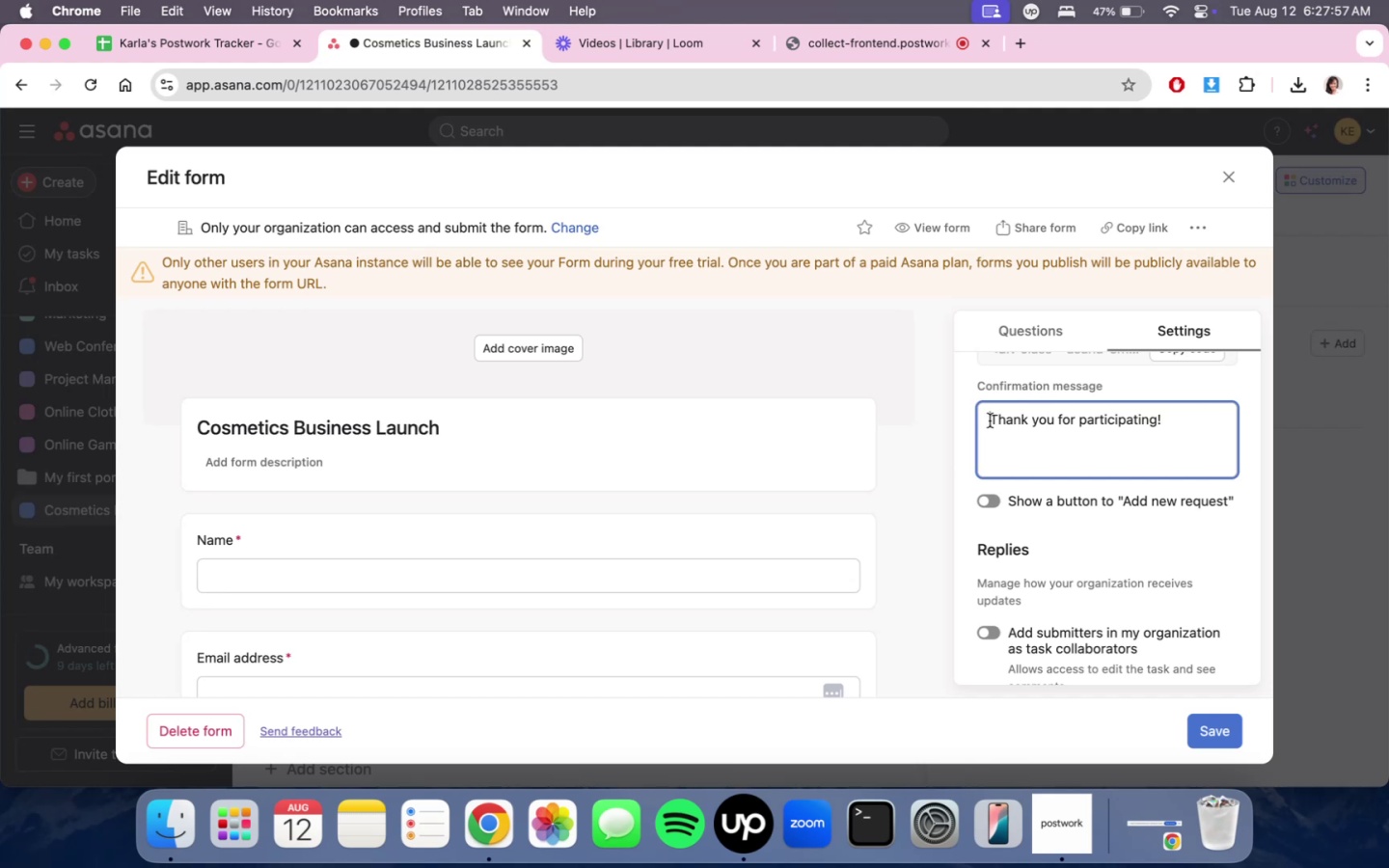 
type(We have received your response. )
 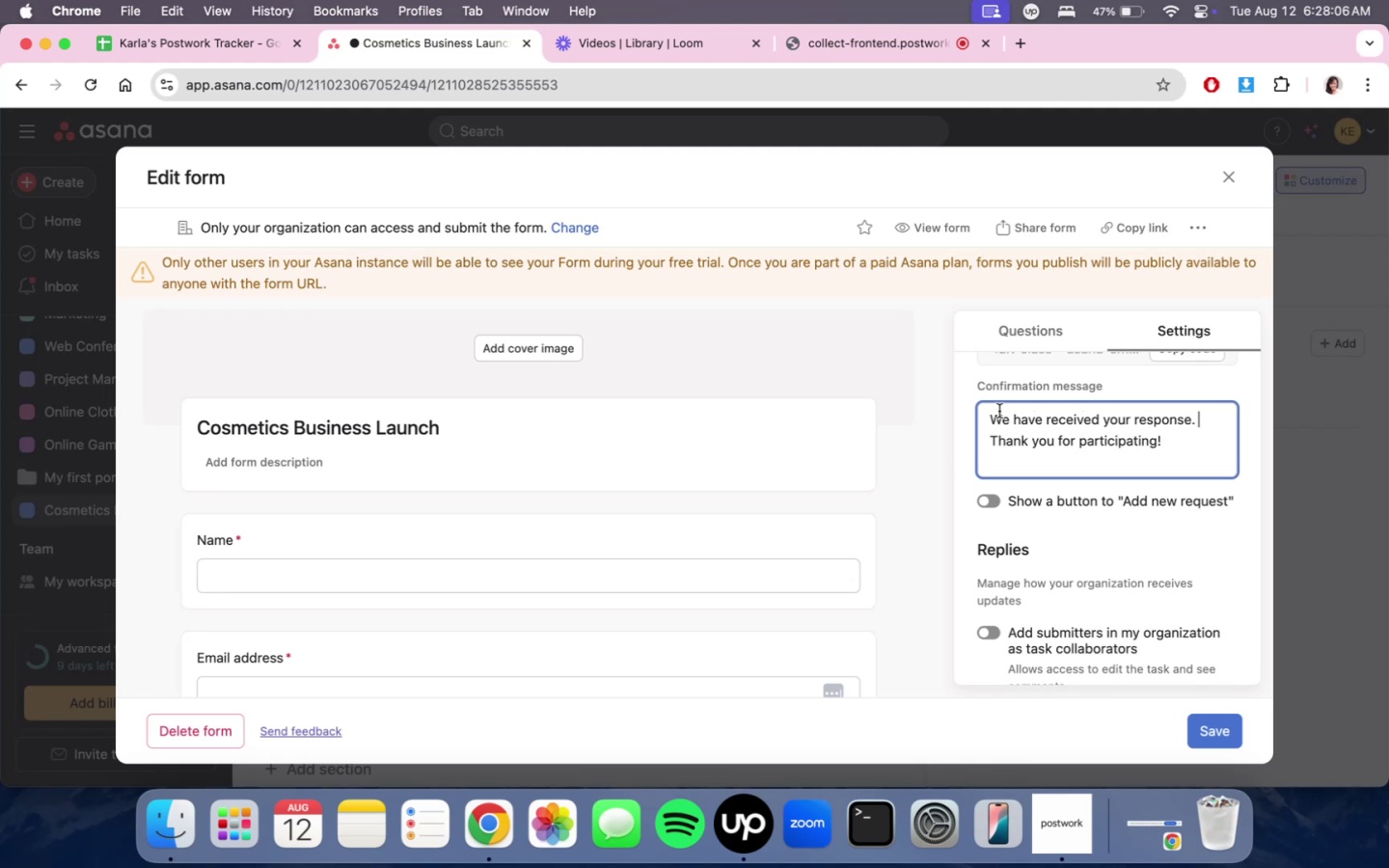 
scroll: coordinate [1146, 544], scroll_direction: down, amount: 10.0
 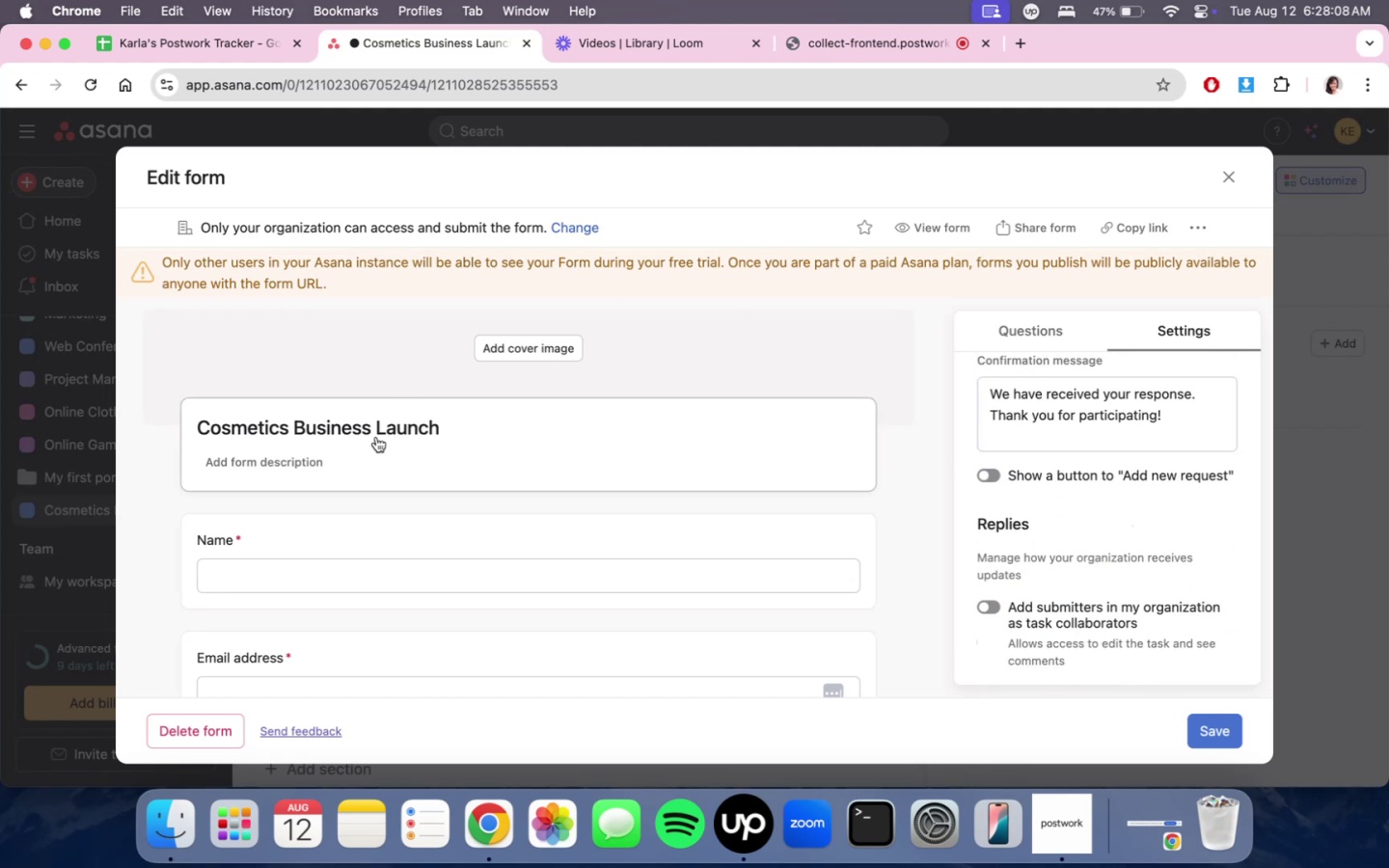 
double_click([375, 427])
 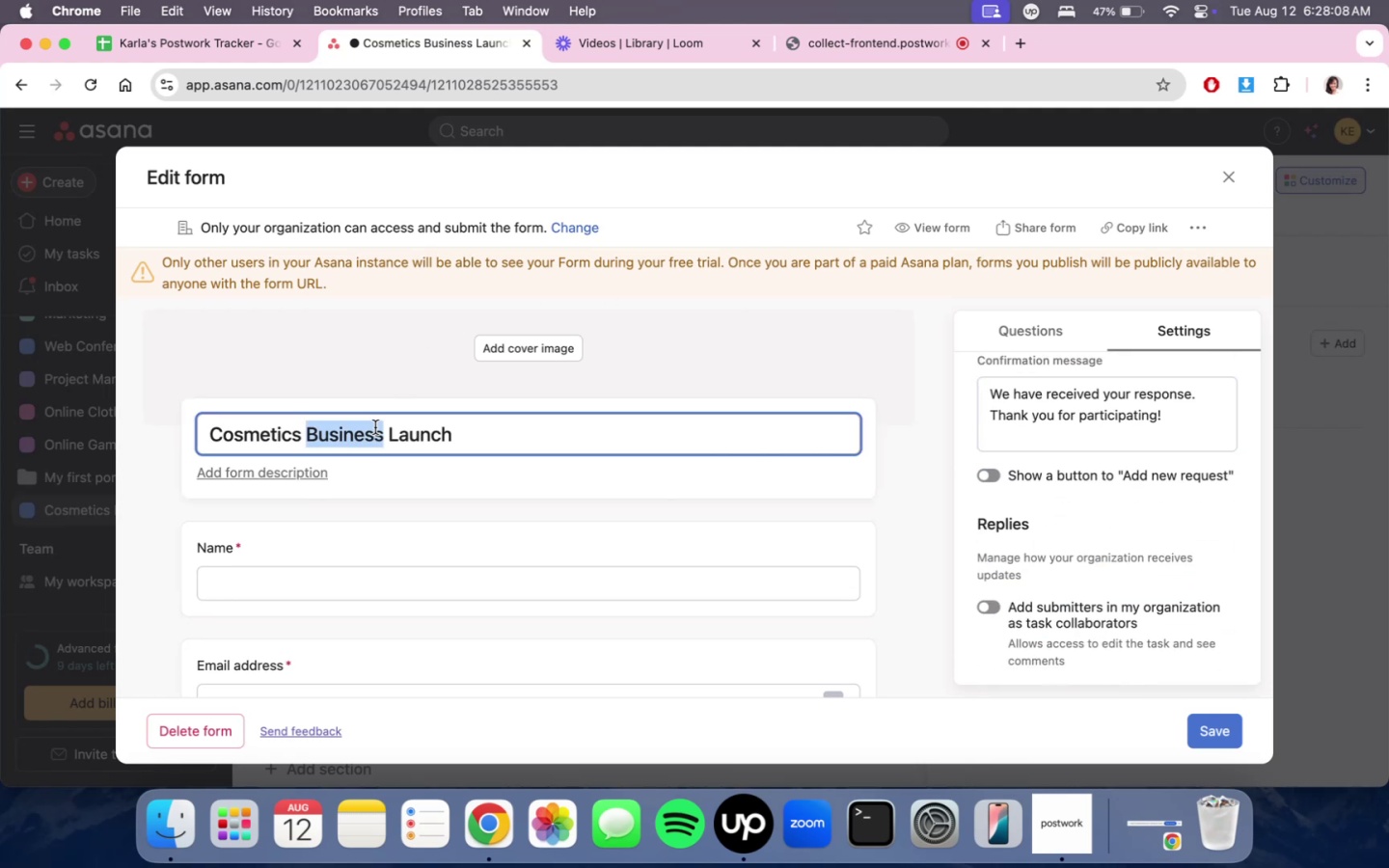 
triple_click([375, 427])
 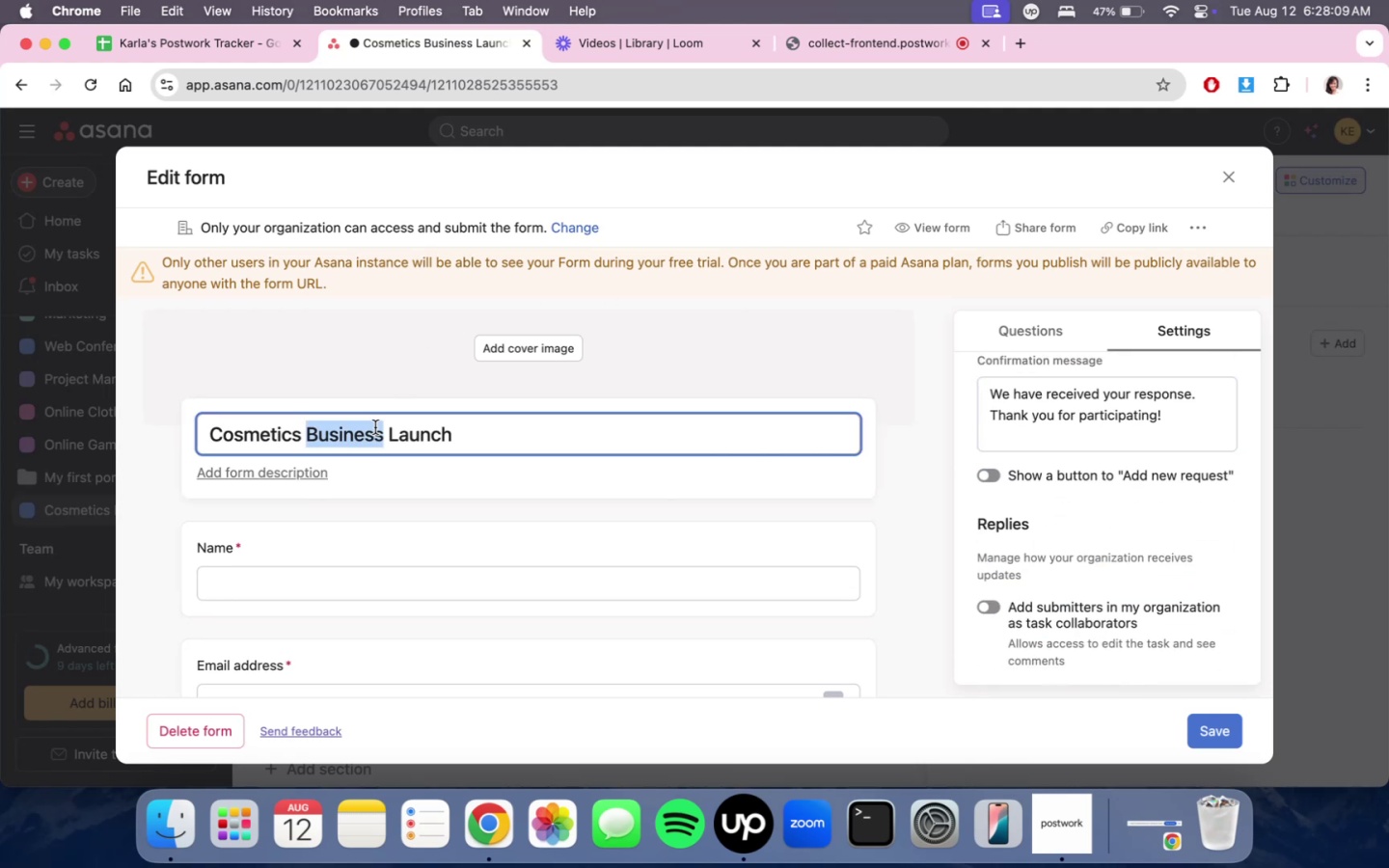 
hold_key(key=ShiftLeft, duration=0.36)
 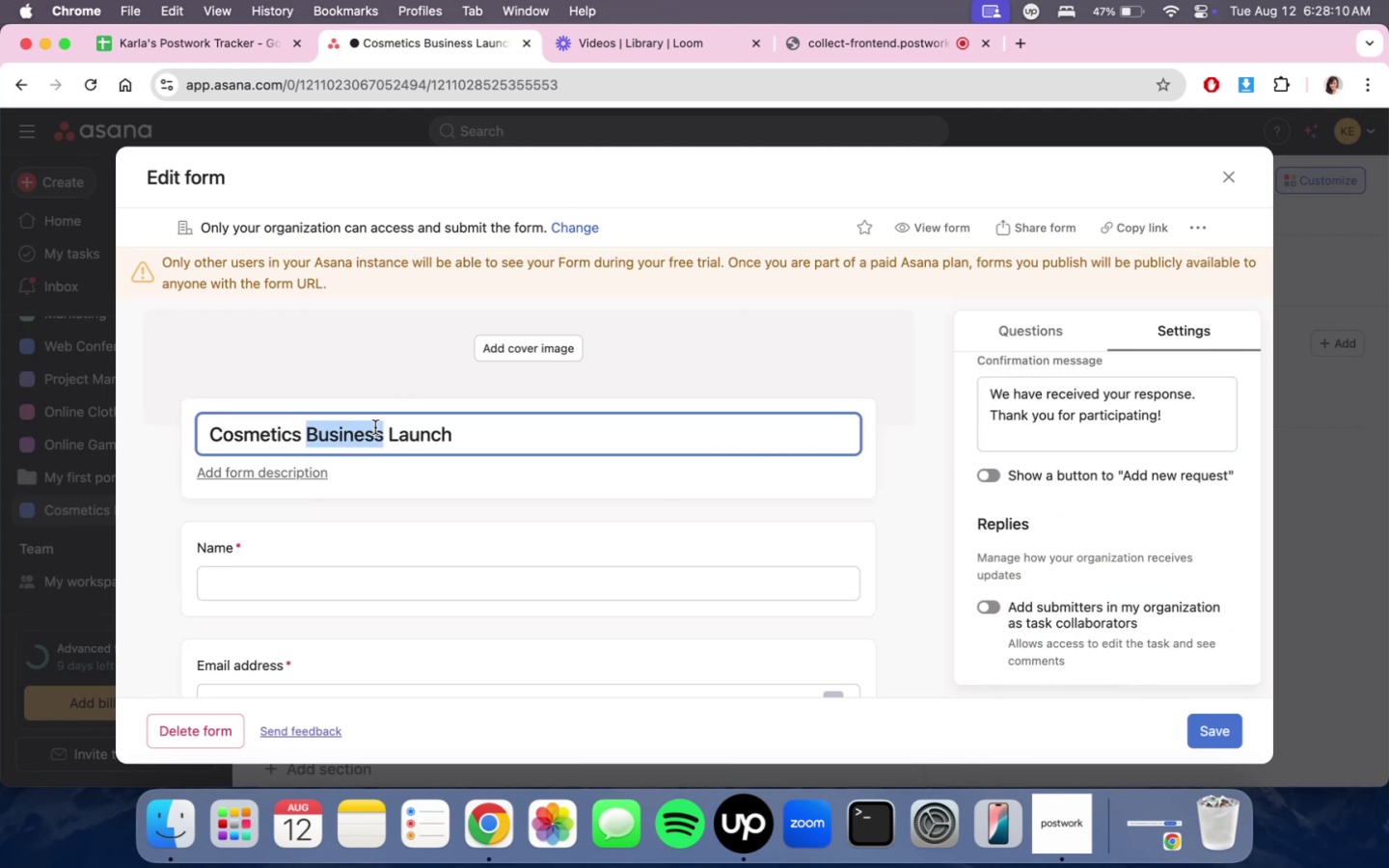 
key(Meta+CommandLeft)
 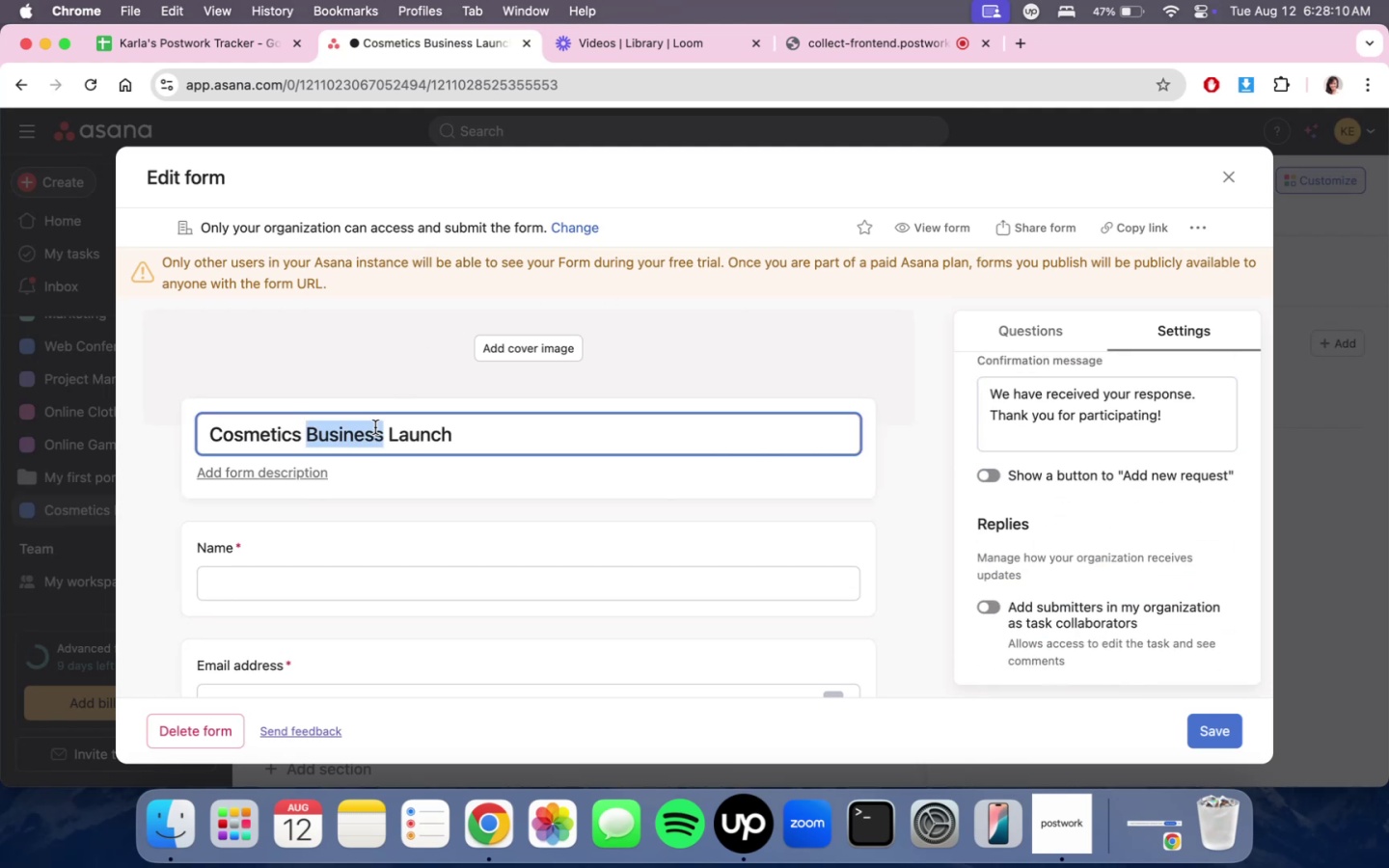 
key(Meta+A)
 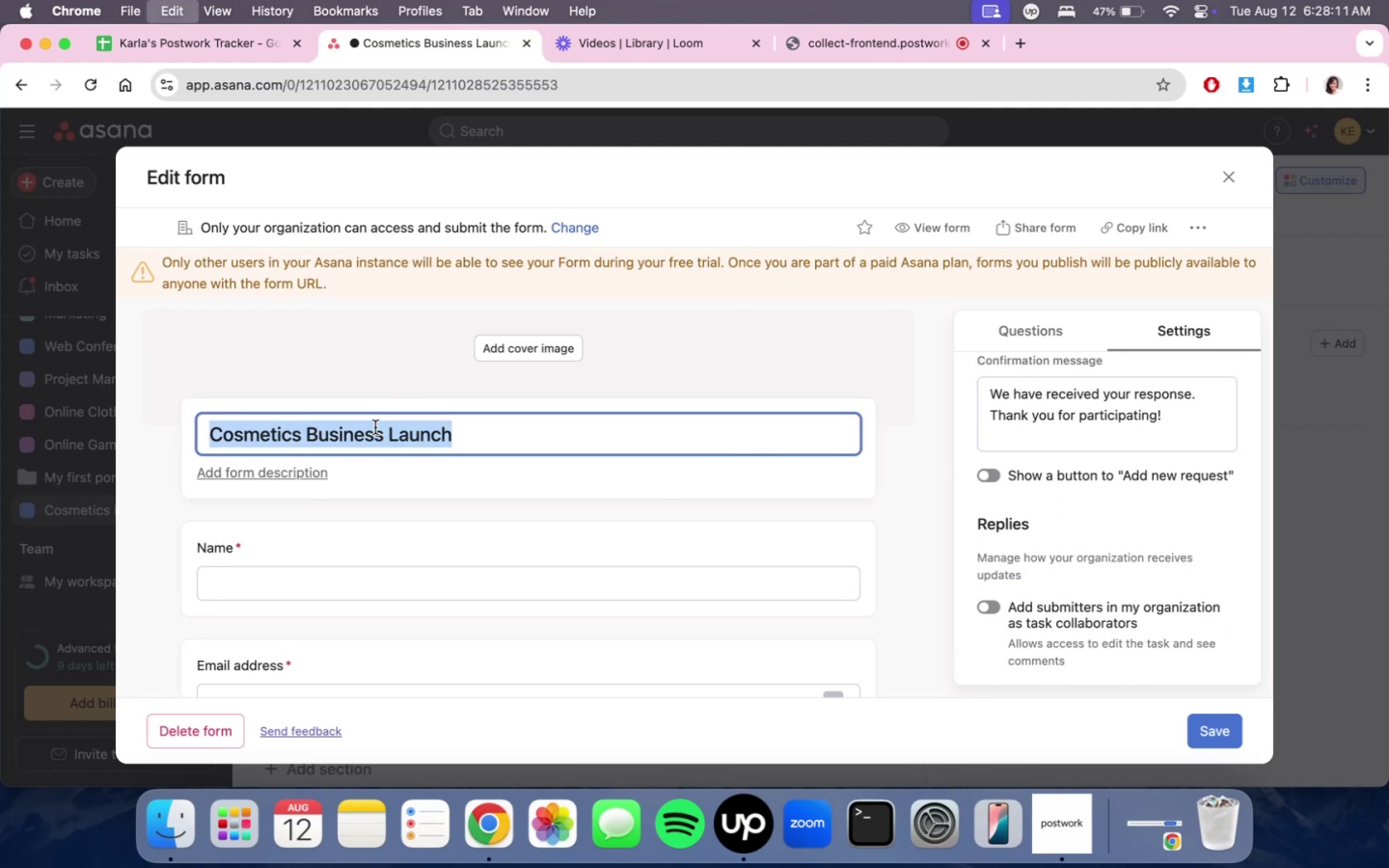 
type(Product Feedback Form)
 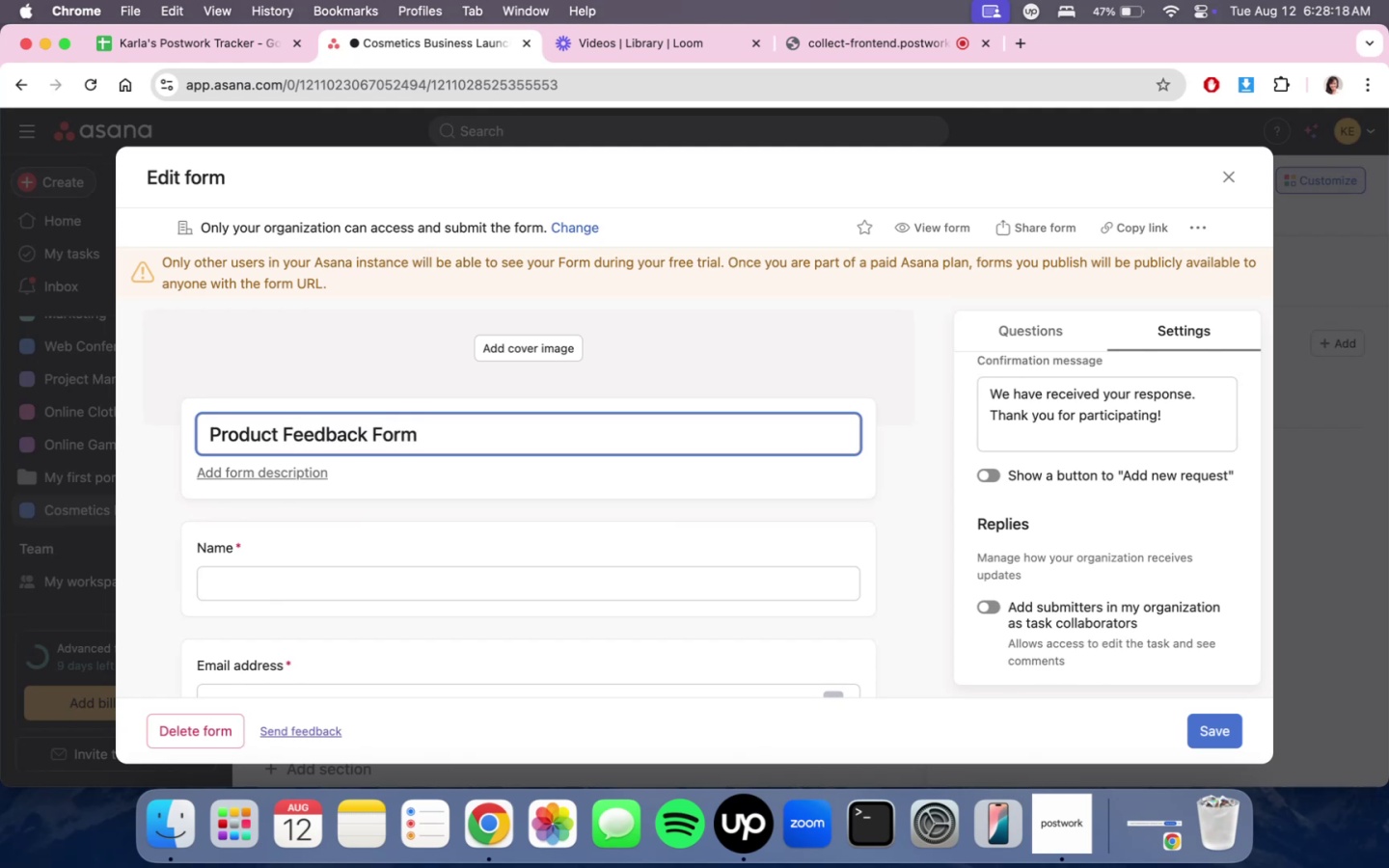 
wait(5.23)
 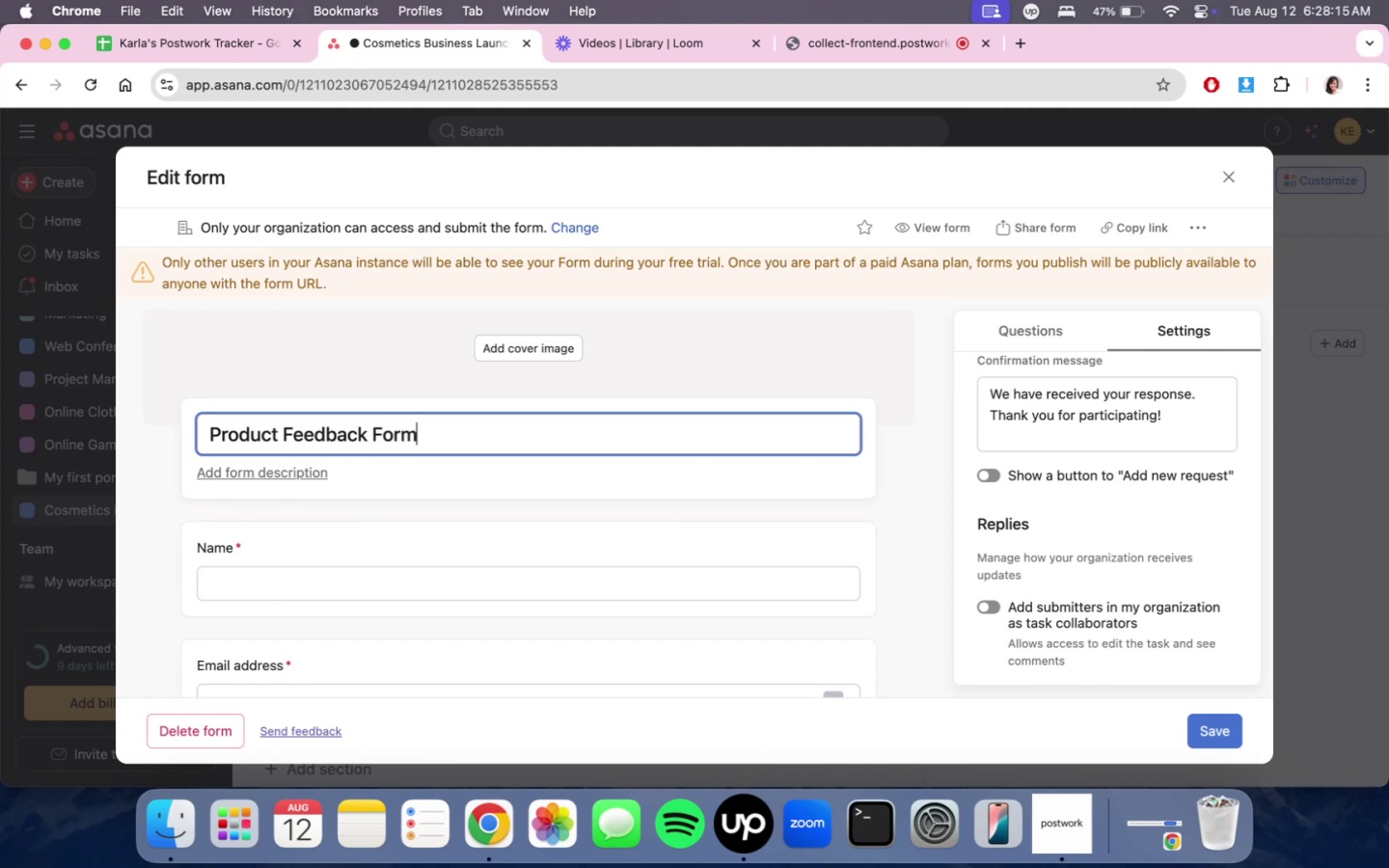 
scroll: coordinate [561, 532], scroll_direction: down, amount: 35.0
 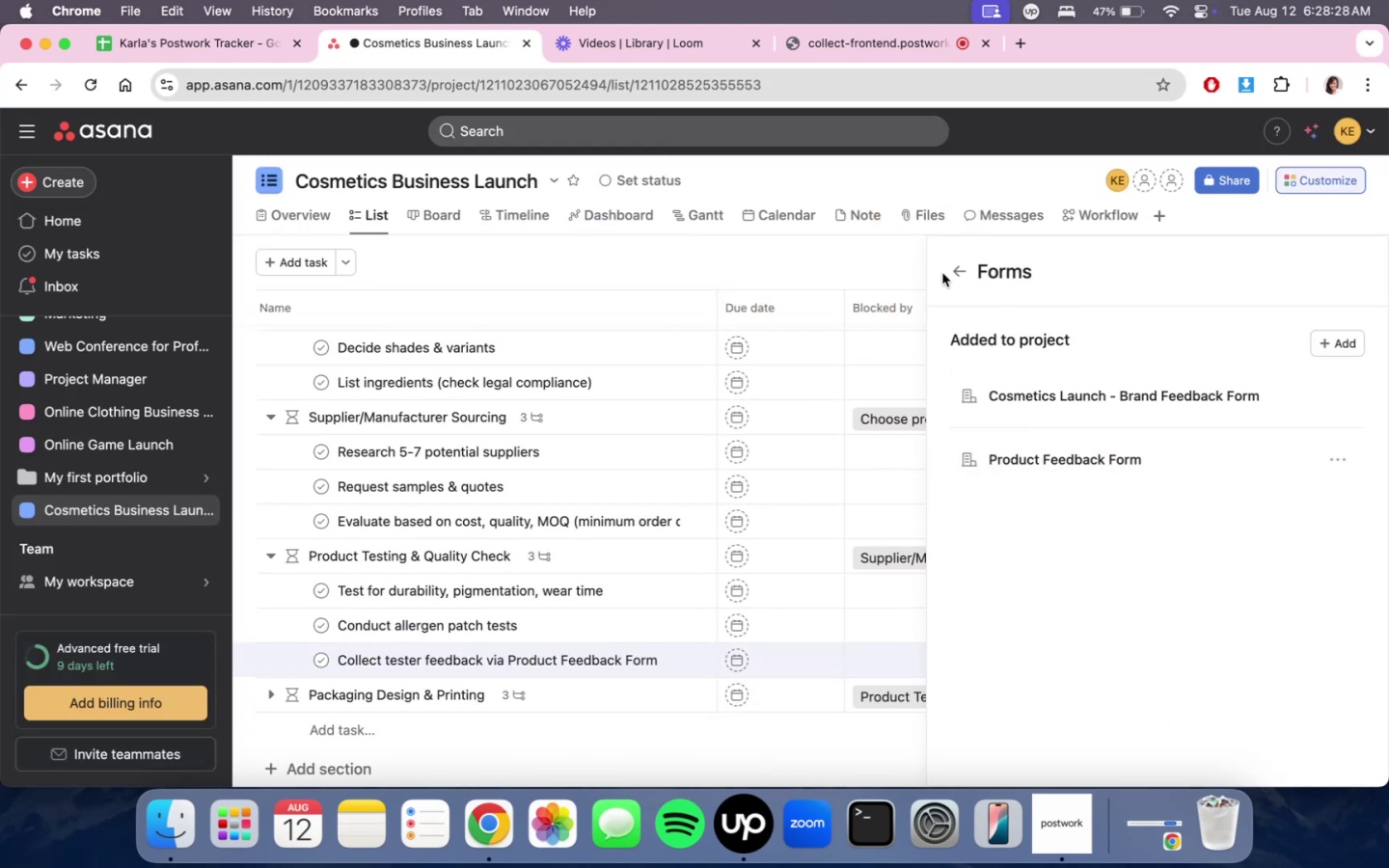 
double_click([949, 272])
 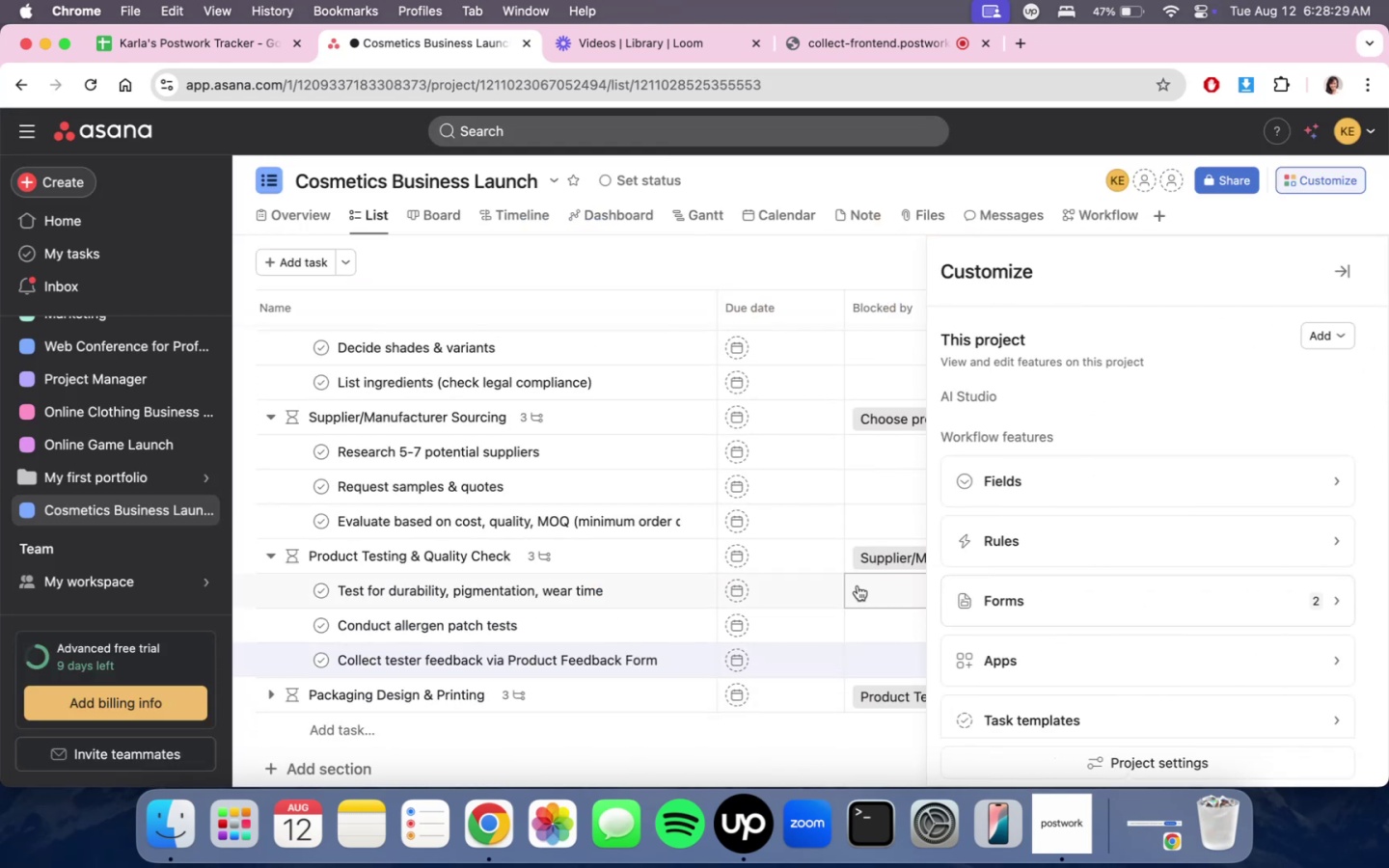 
scroll: coordinate [616, 526], scroll_direction: down, amount: 10.0
 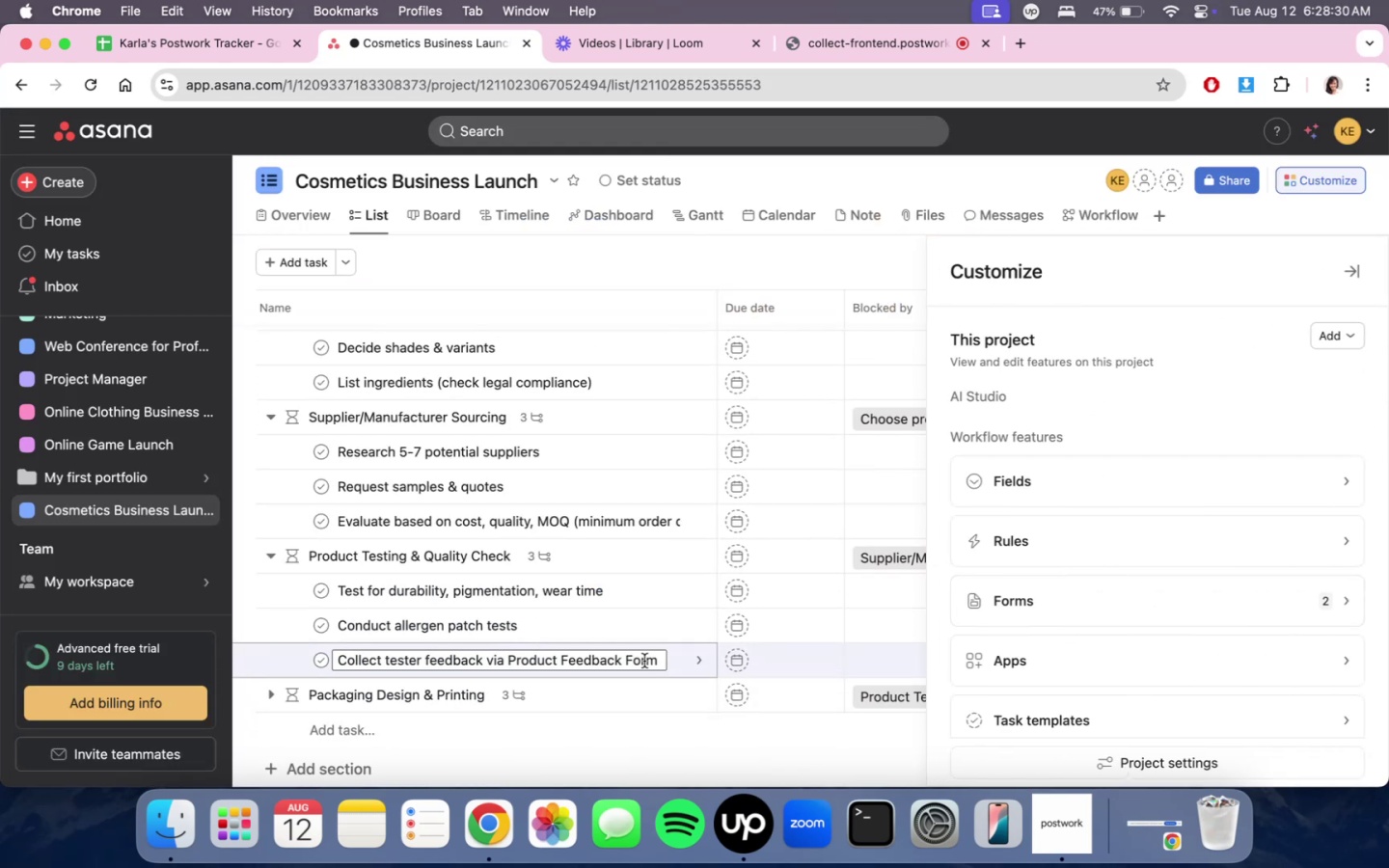 
left_click_drag(start_coordinate=[681, 665], to_coordinate=[689, 661])
 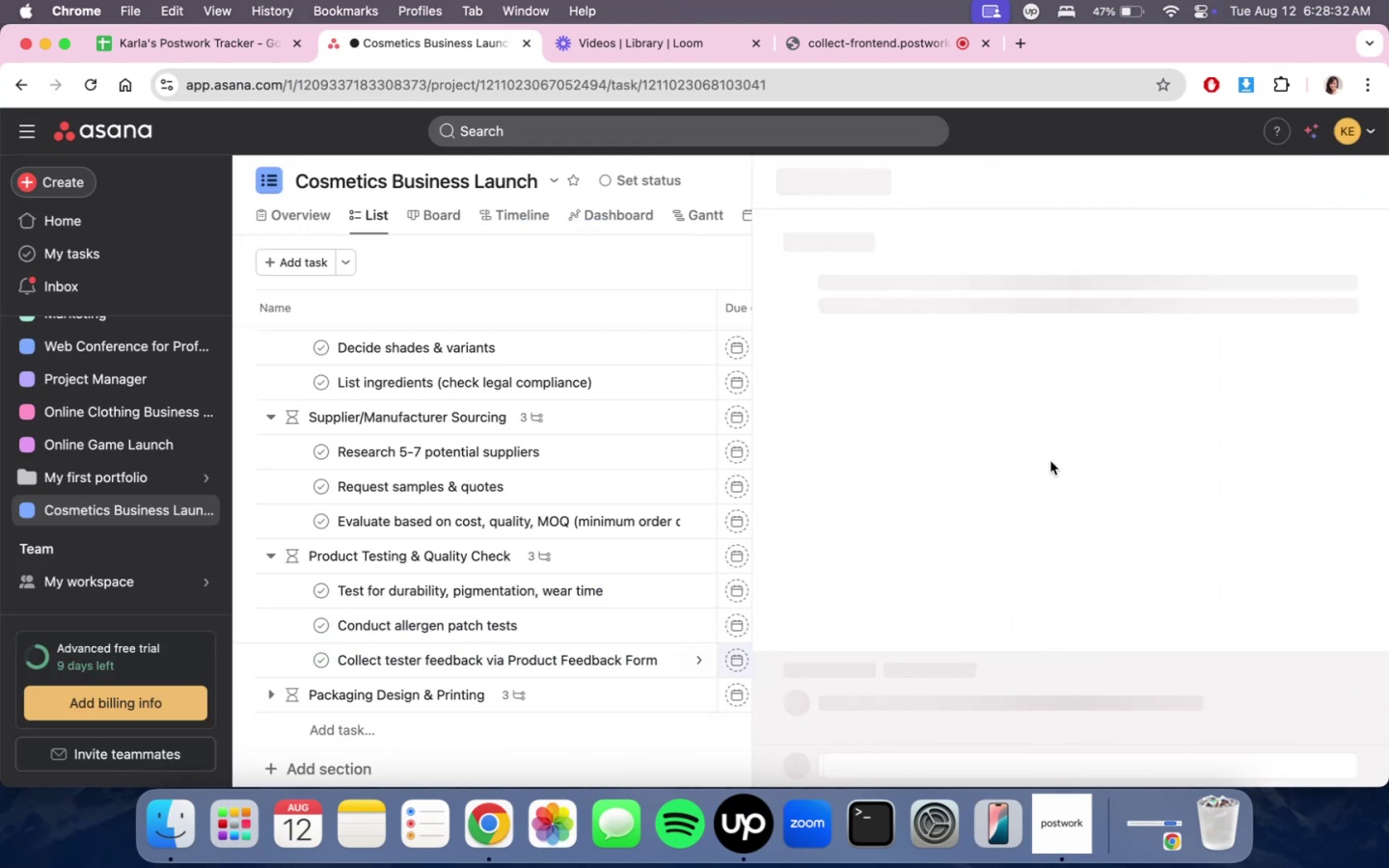 
scroll: coordinate [831, 594], scroll_direction: down, amount: 22.0
 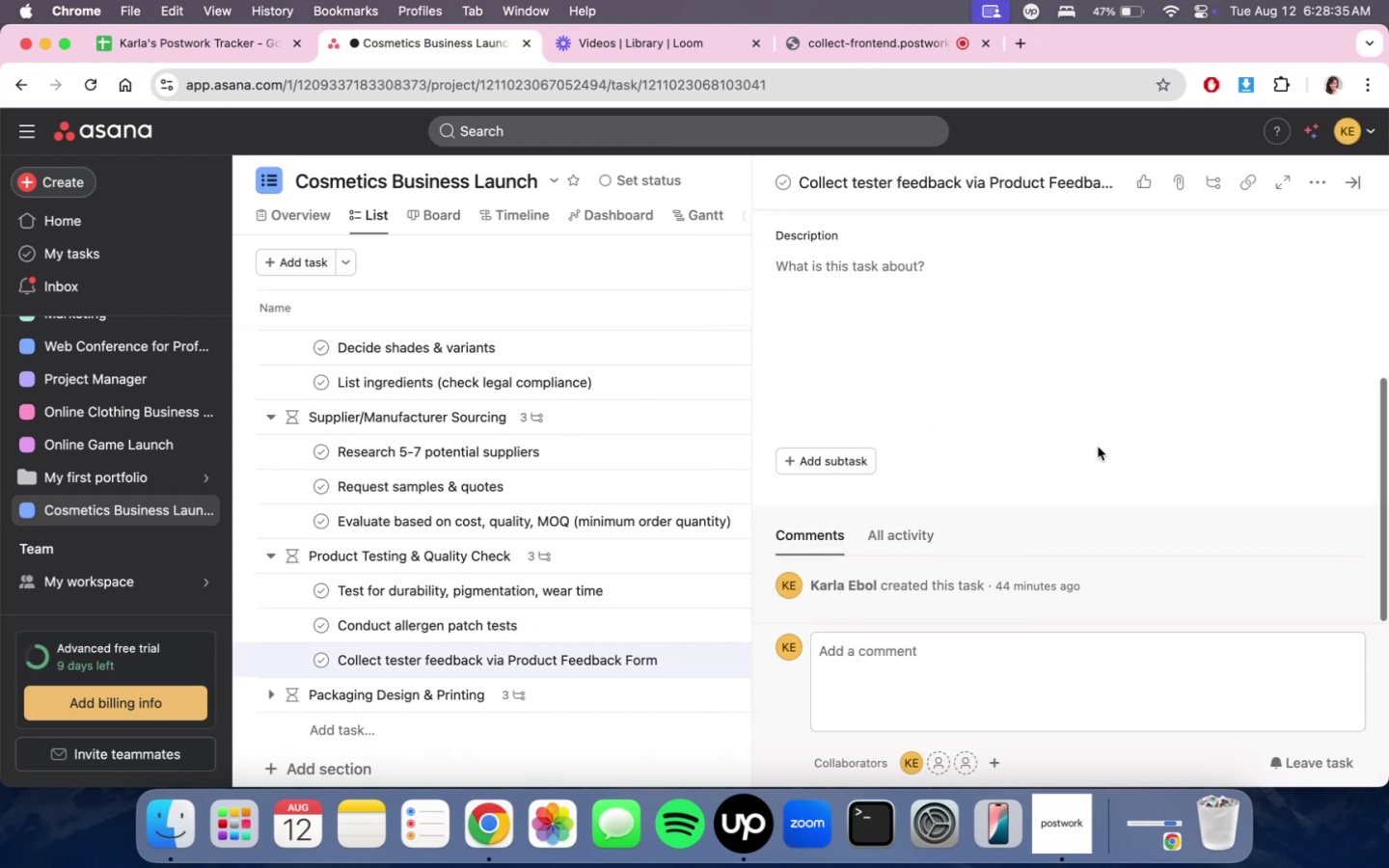 
scroll: coordinate [1015, 459], scroll_direction: up, amount: 13.0
 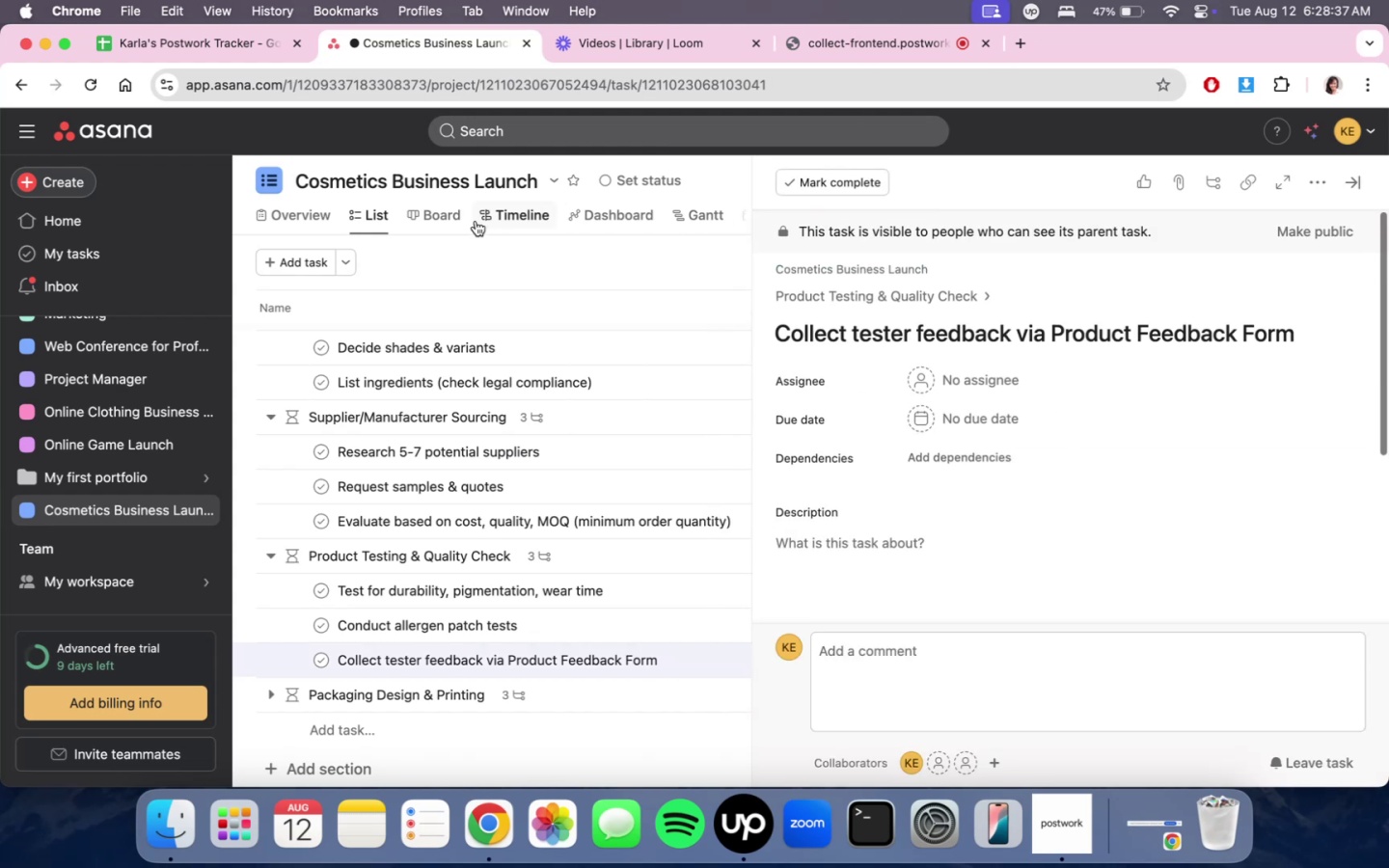 
left_click([470, 222])
 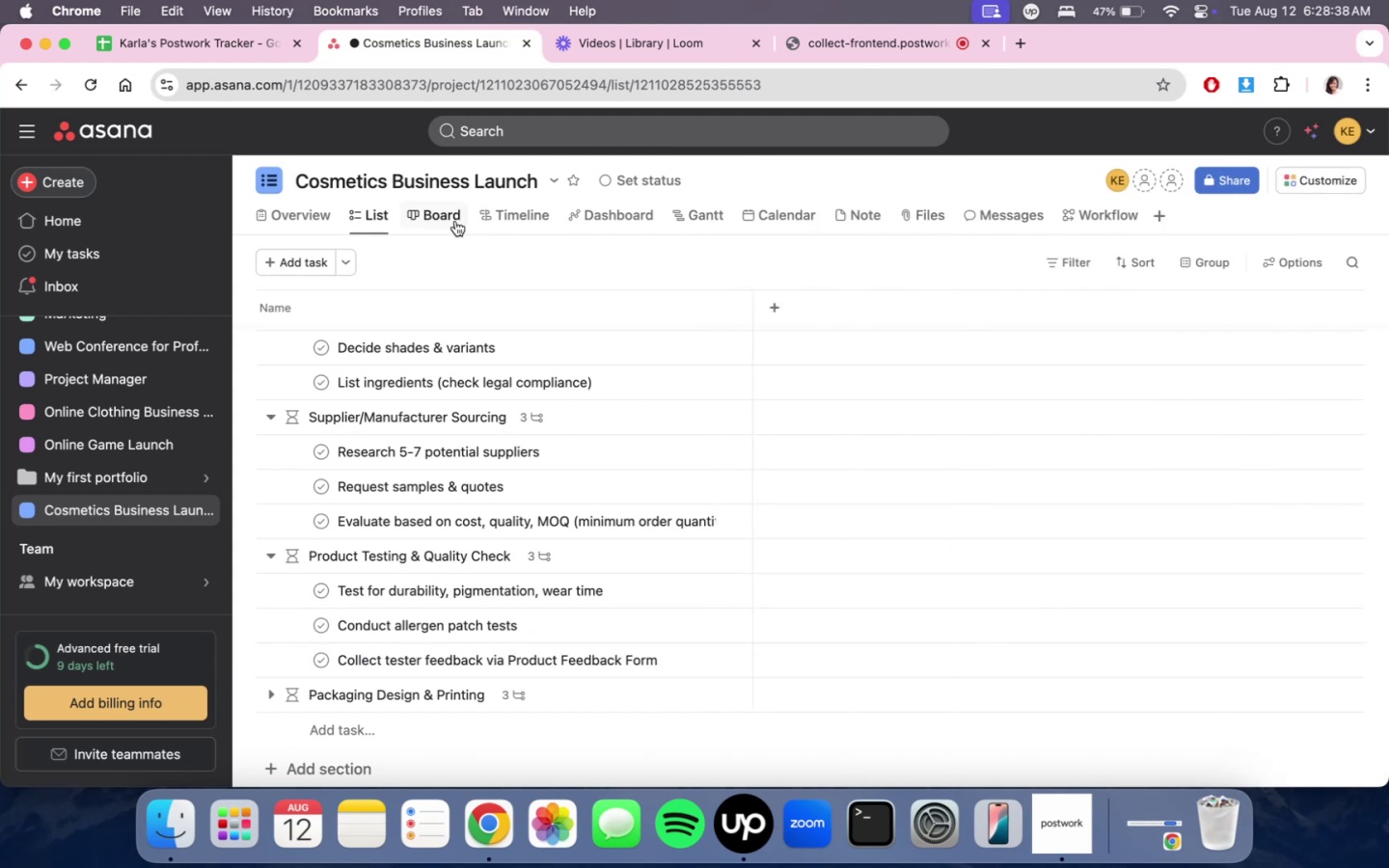 
double_click([454, 221])
 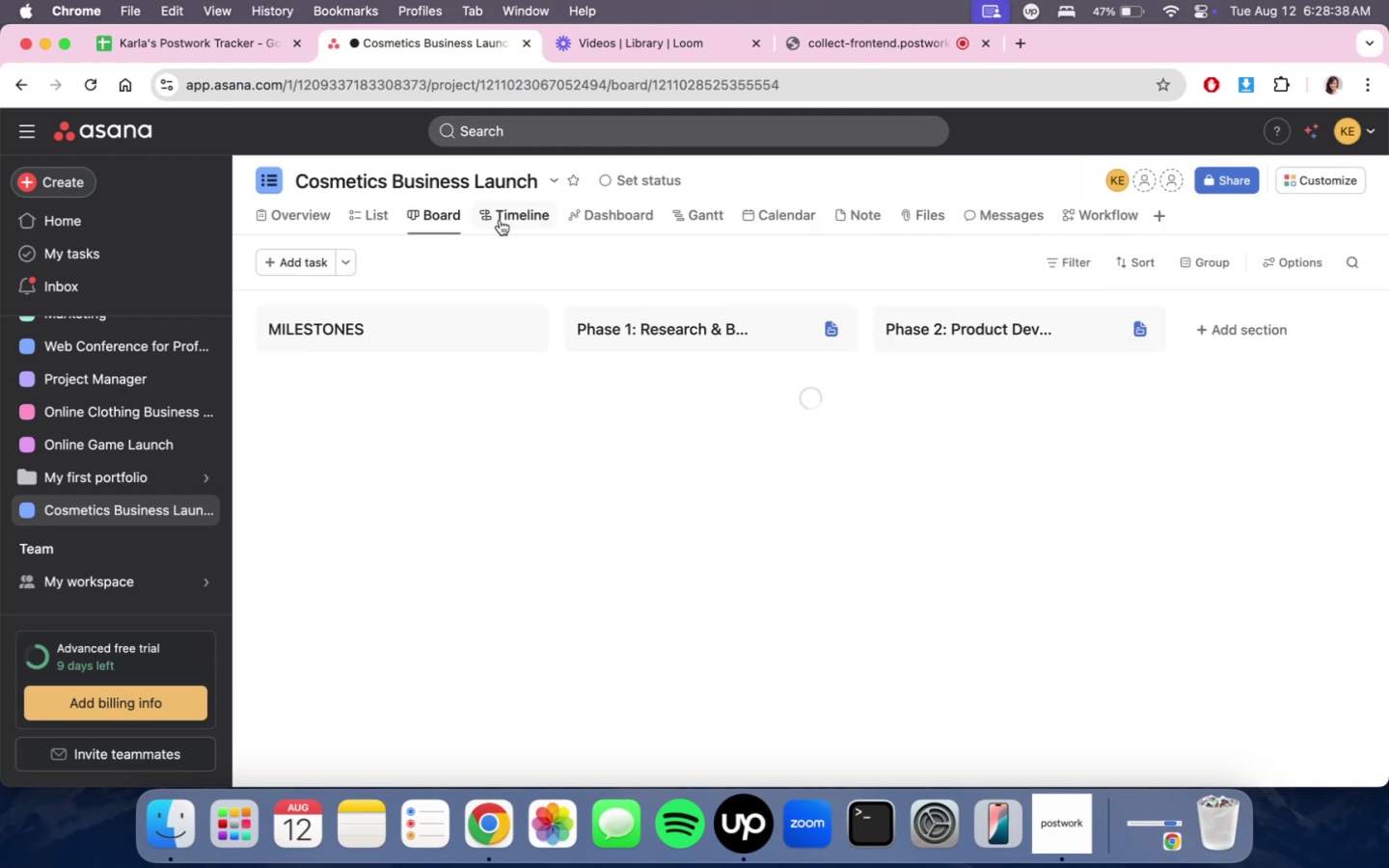 
triple_click([500, 220])
 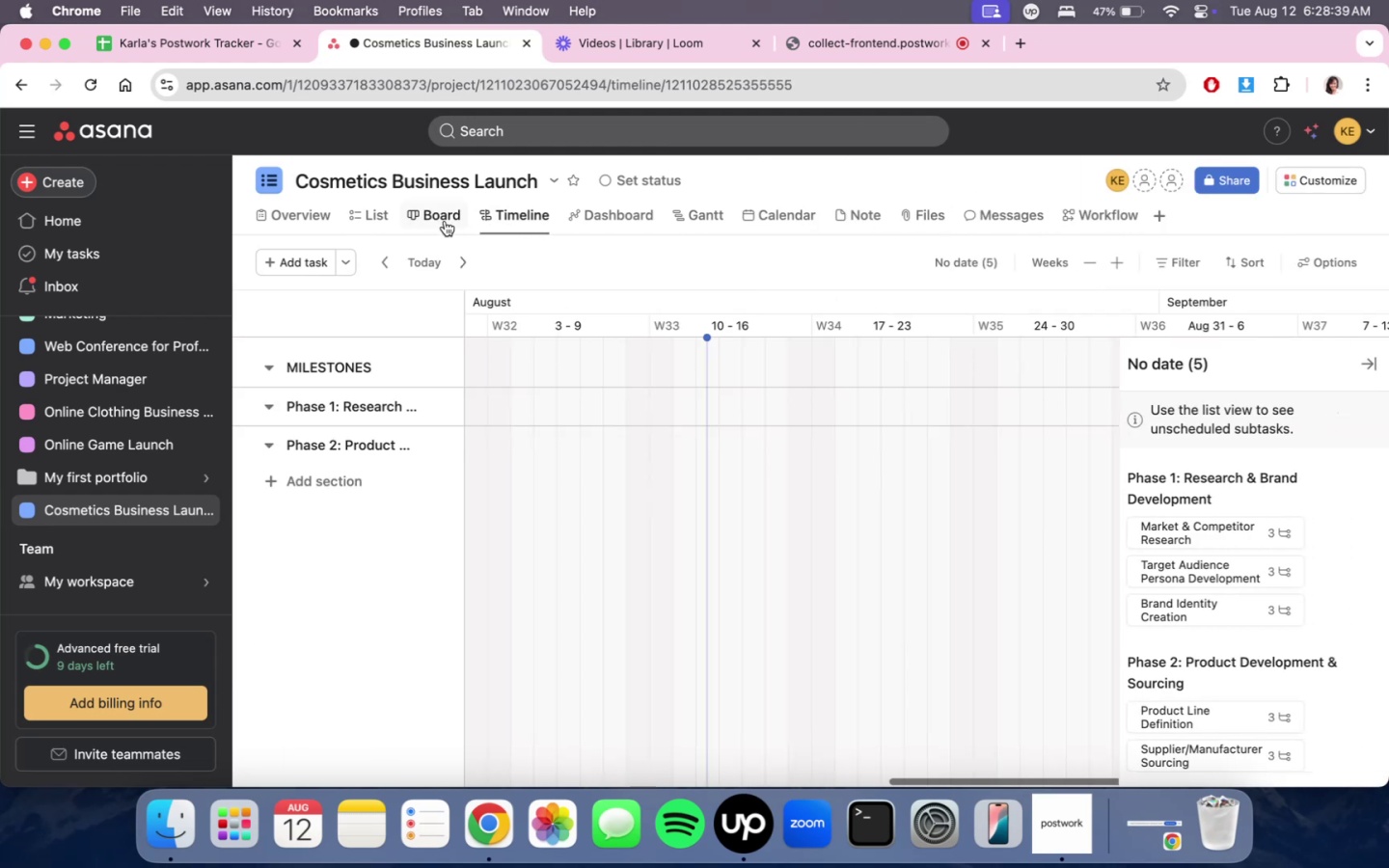 
triple_click([445, 221])
 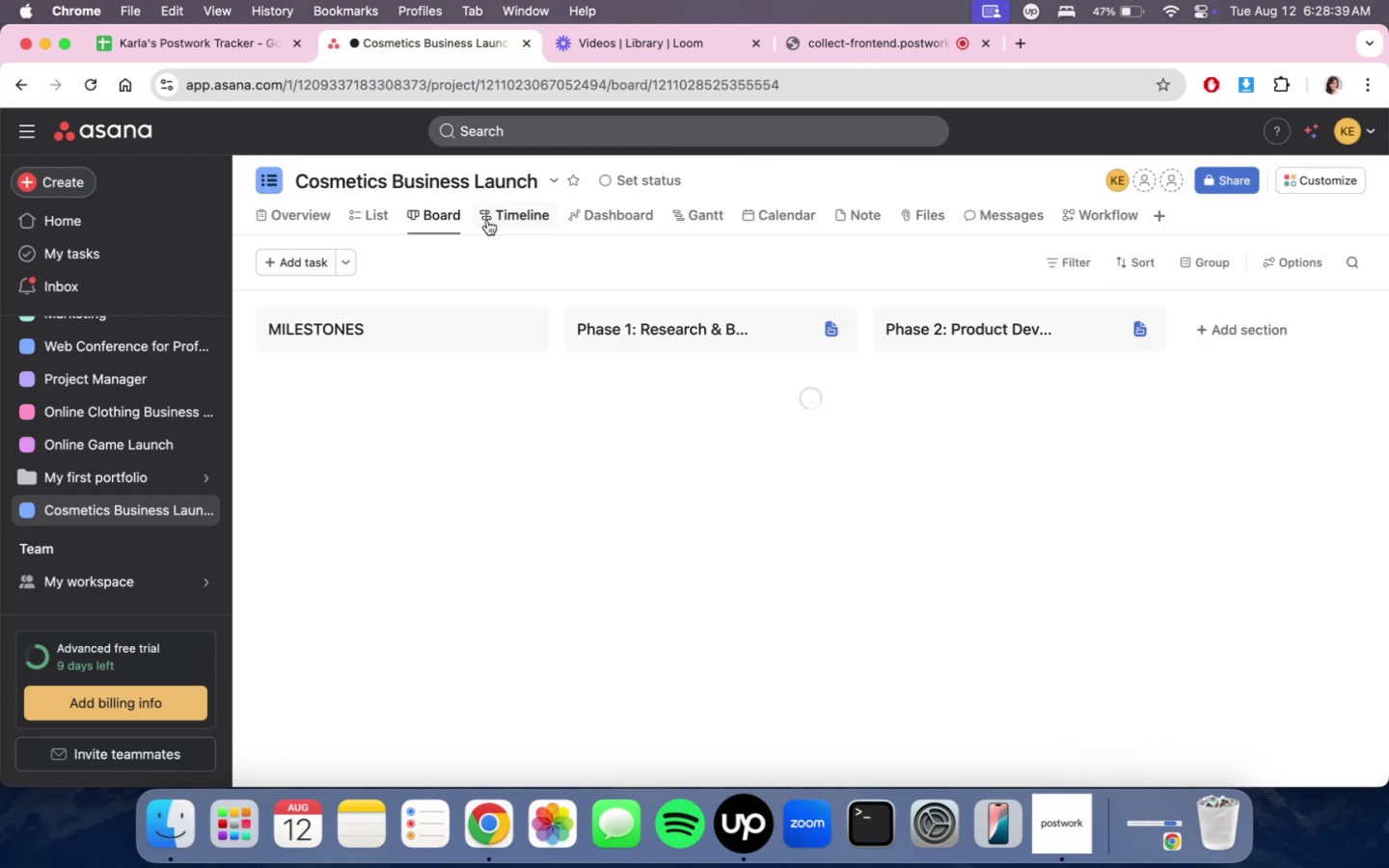 
triple_click([501, 220])
 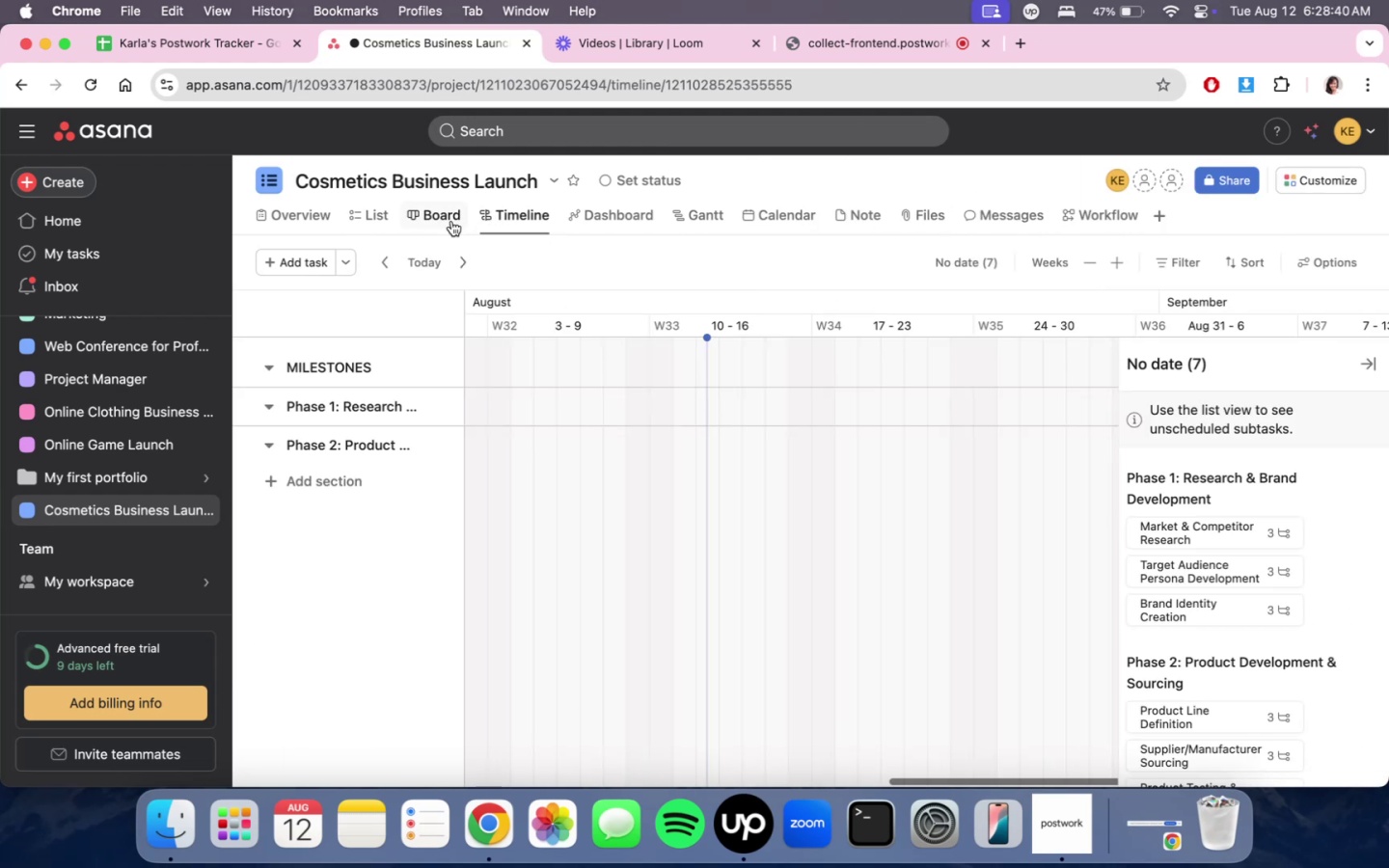 
triple_click([451, 221])
 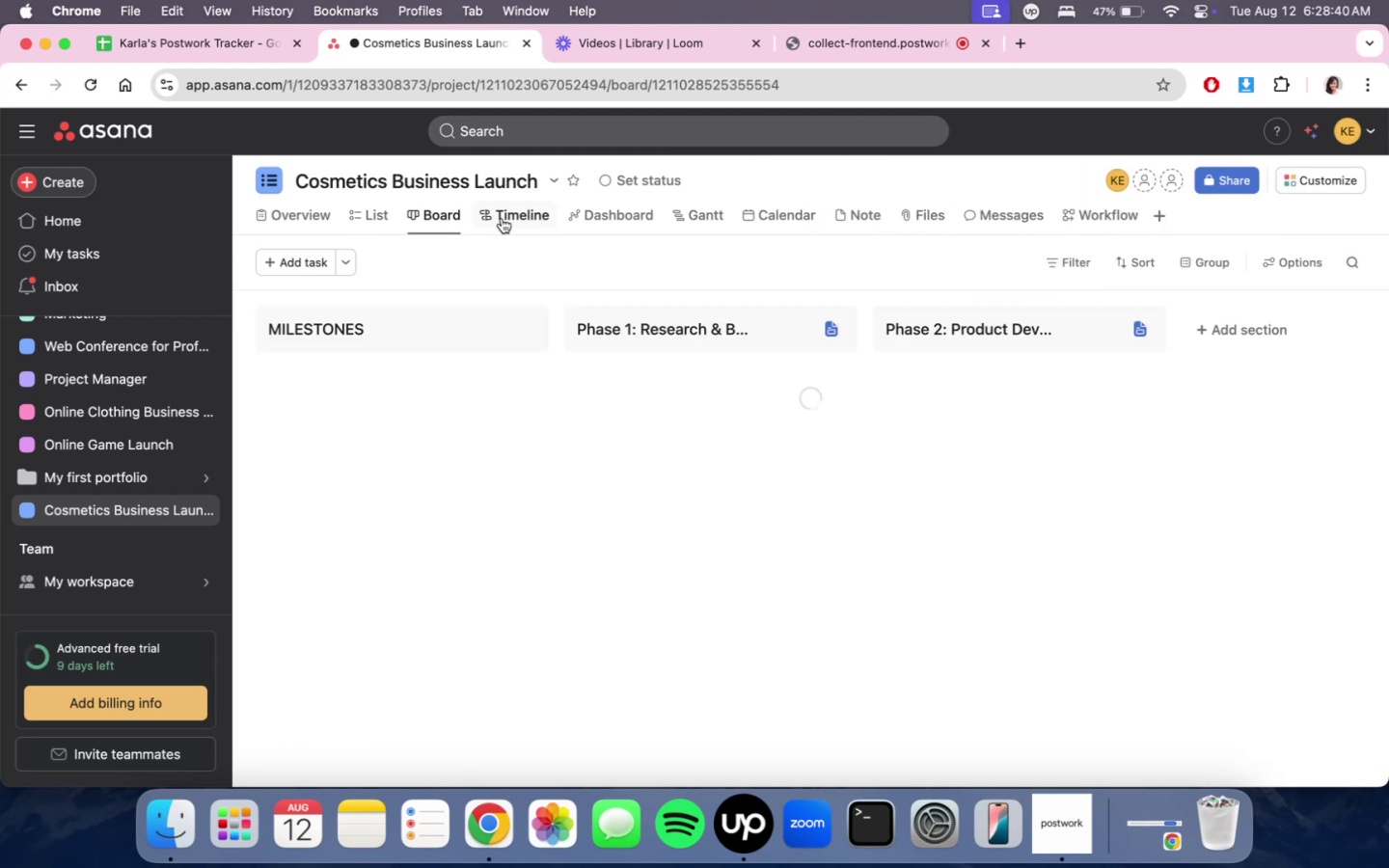 
triple_click([502, 218])
 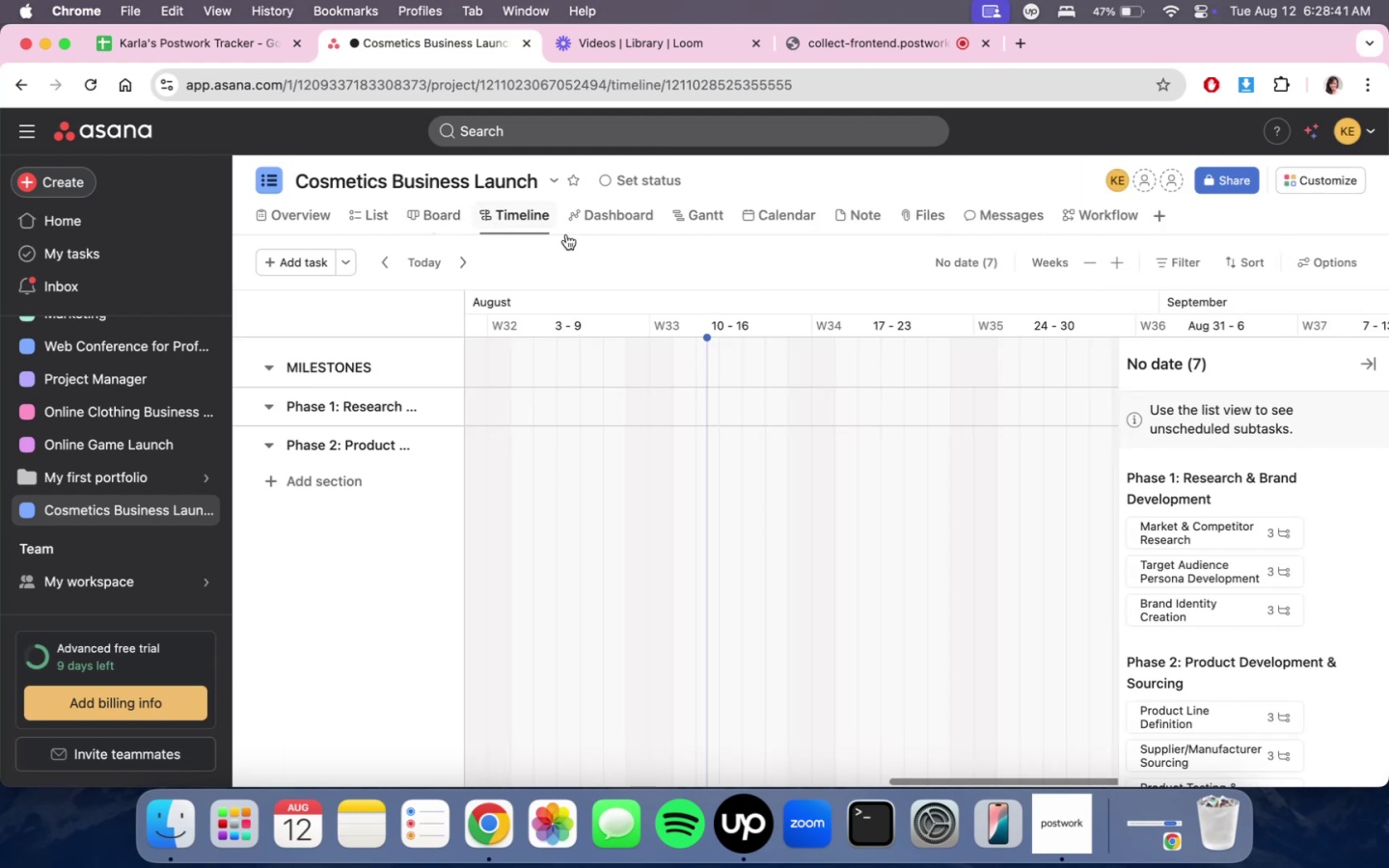 
scroll: coordinate [1309, 523], scroll_direction: down, amount: 6.0
 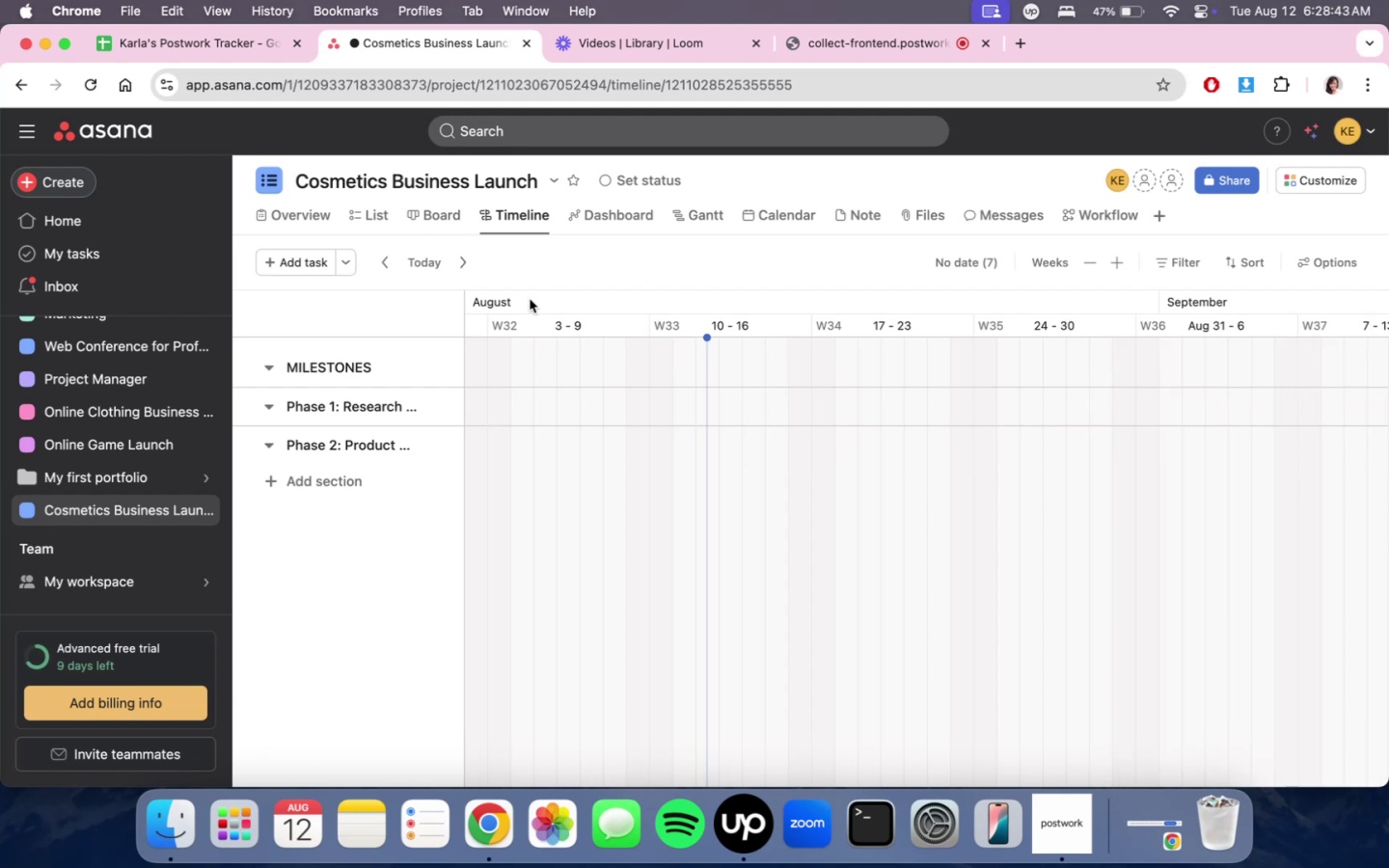 
left_click([453, 230])
 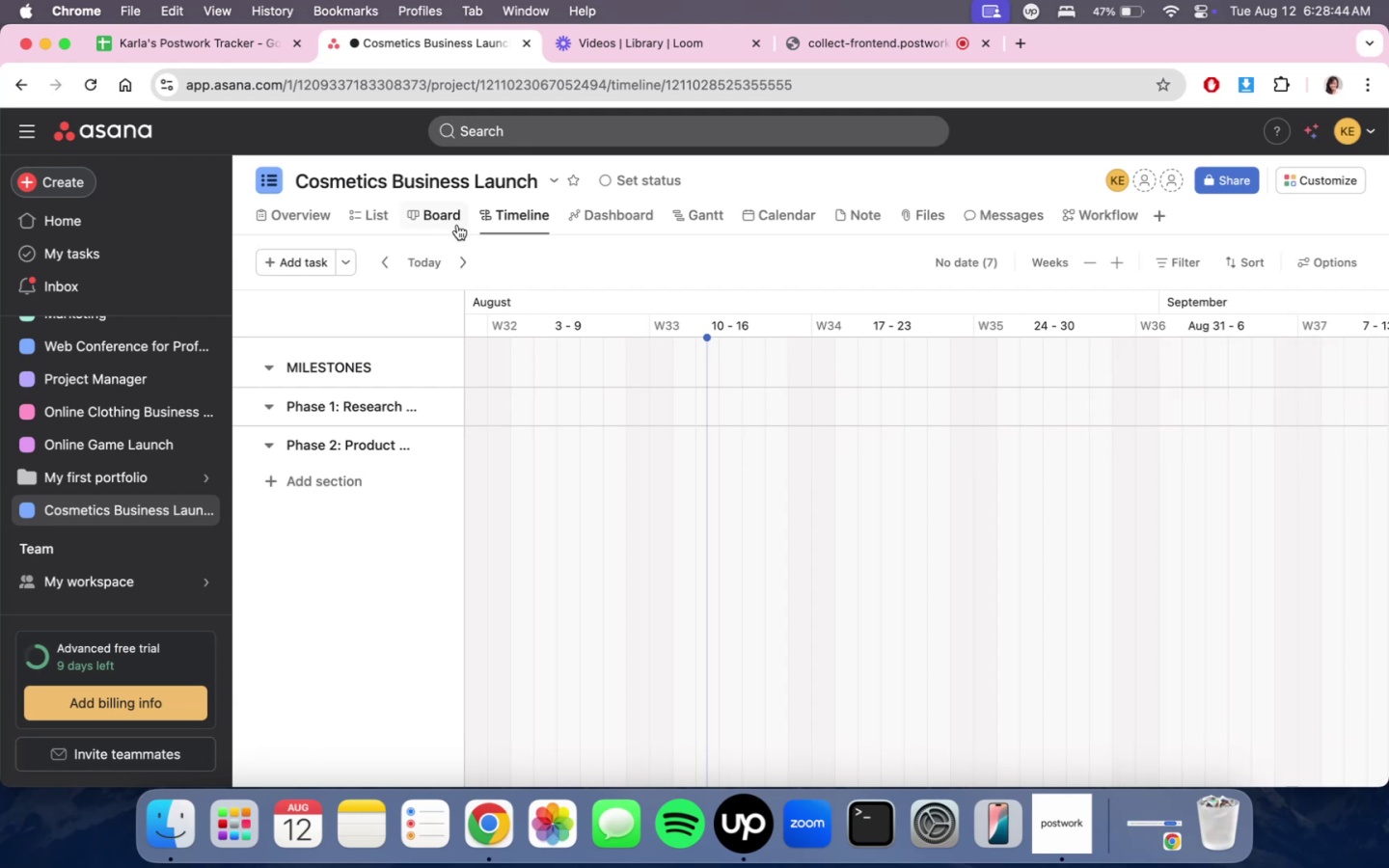 
double_click([441, 214])
 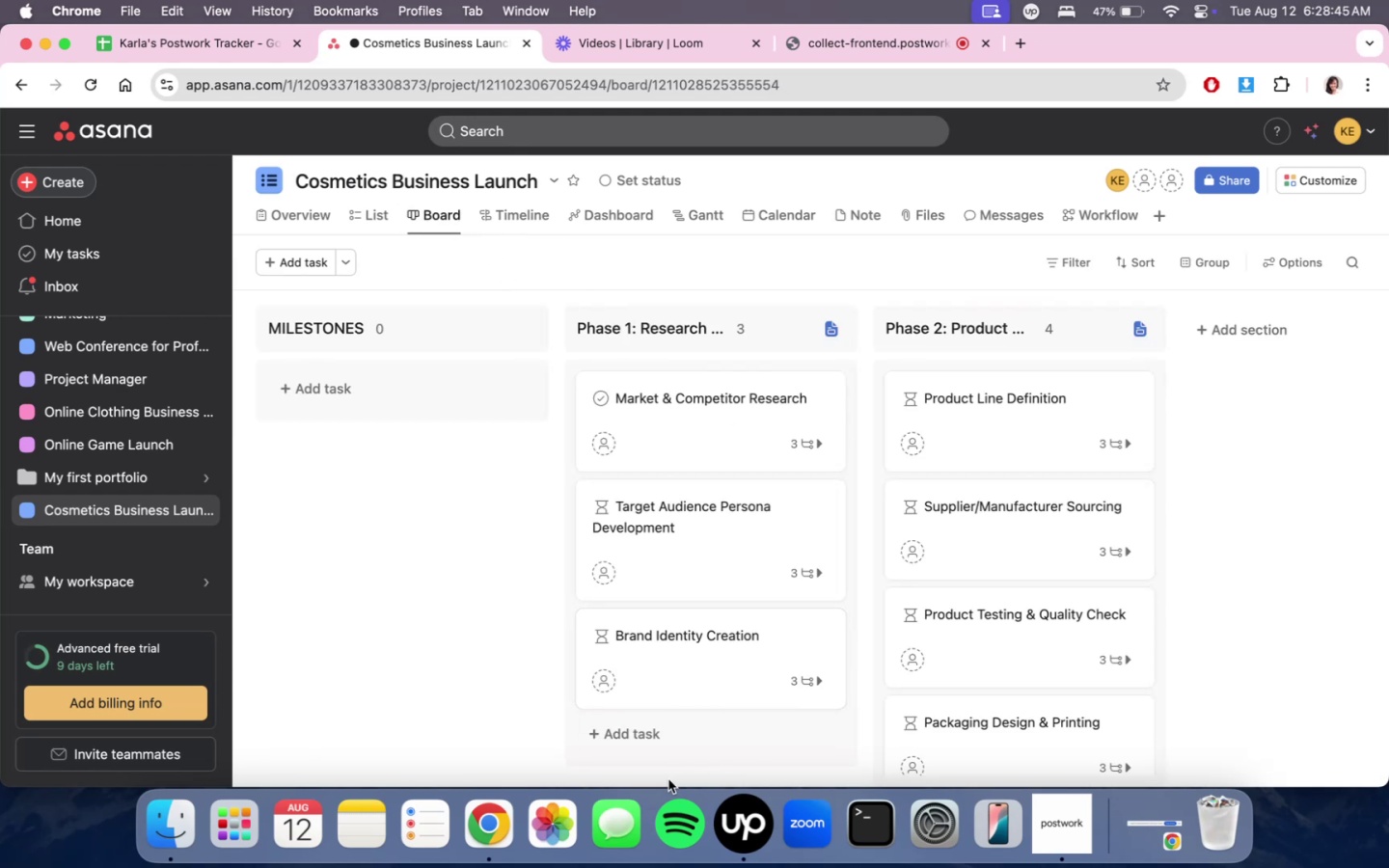 
scroll: coordinate [1099, 559], scroll_direction: down, amount: 10.0
 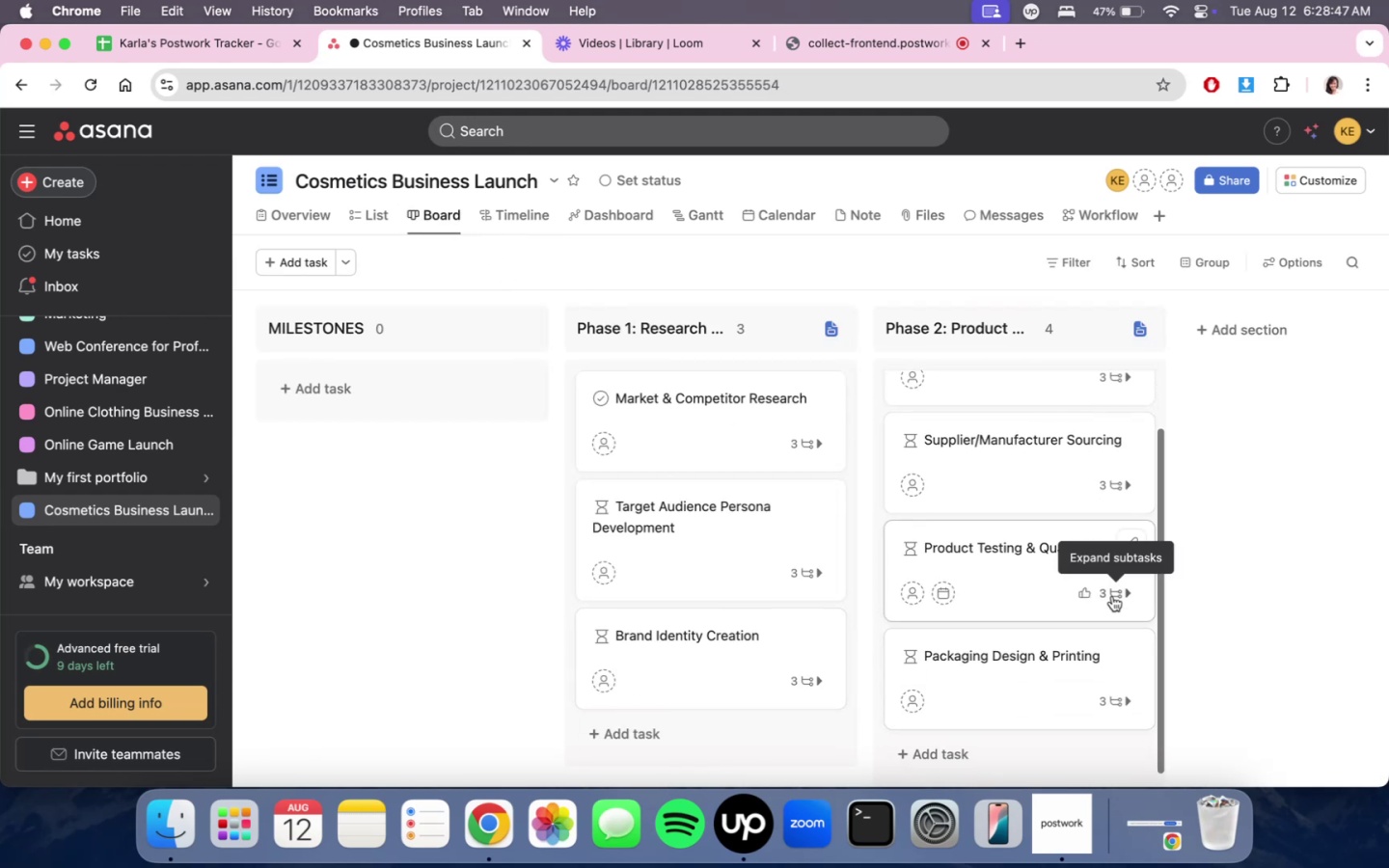 
left_click([1108, 588])
 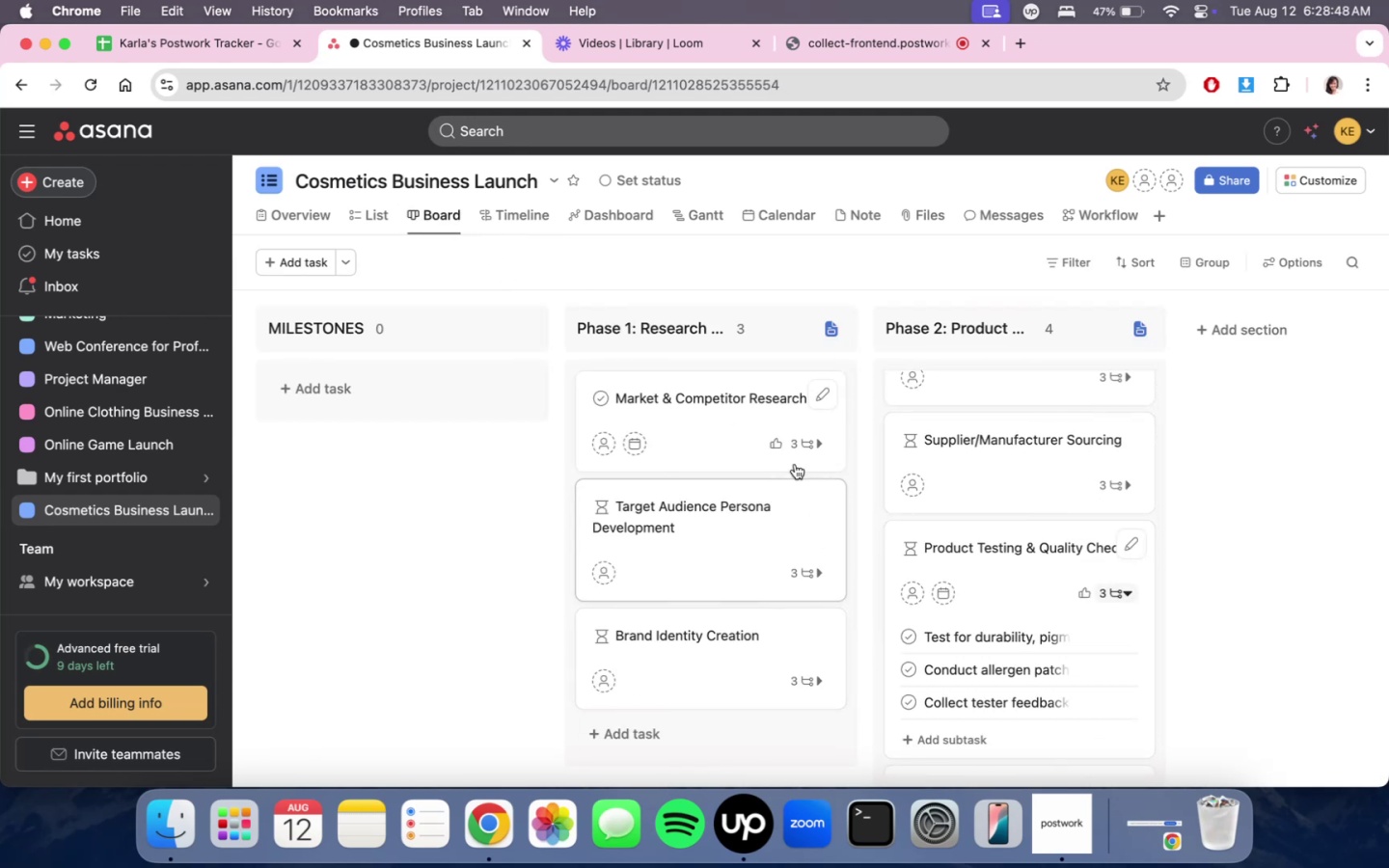 
left_click([798, 454])
 